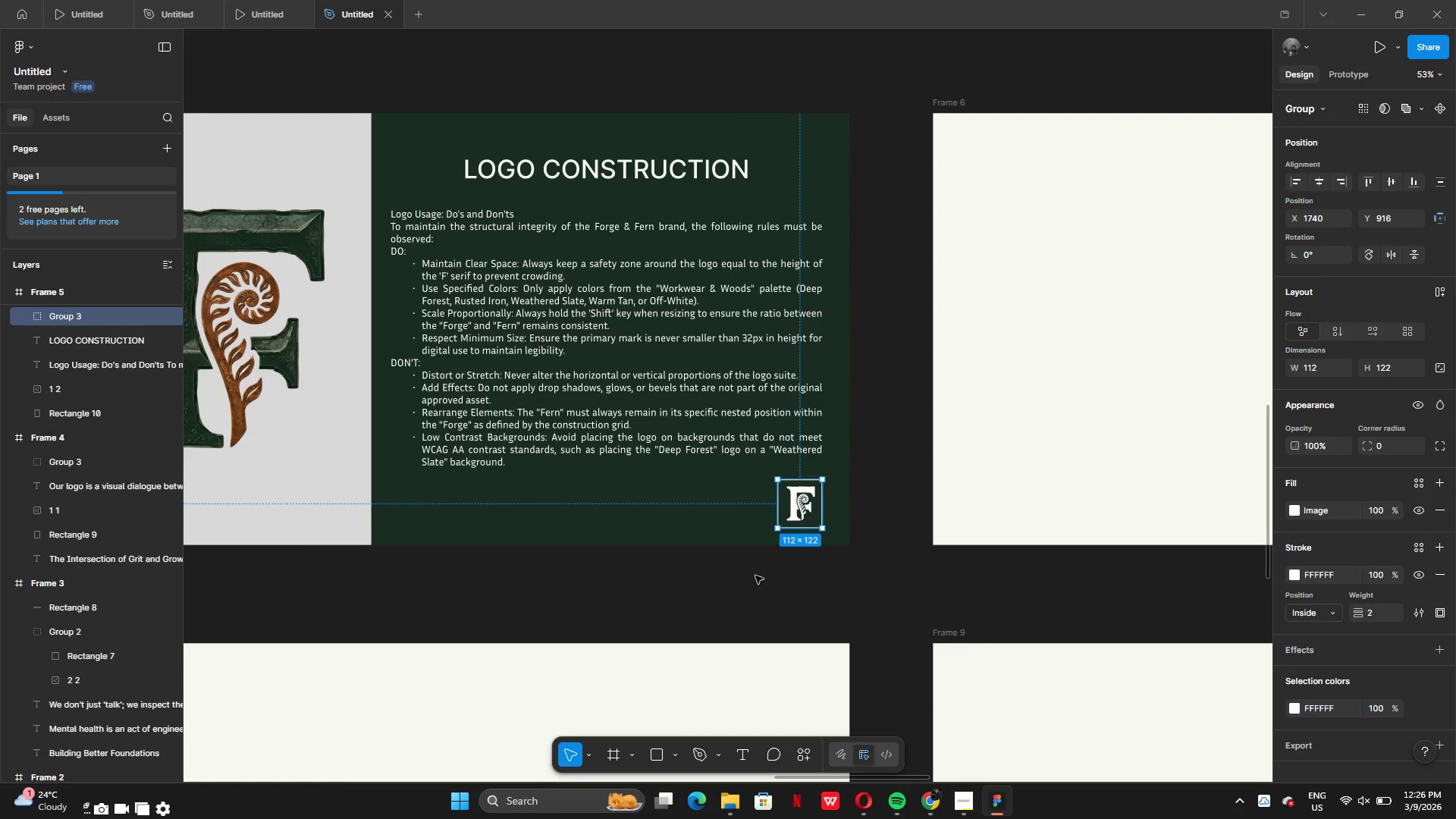 
left_click([755, 576])
 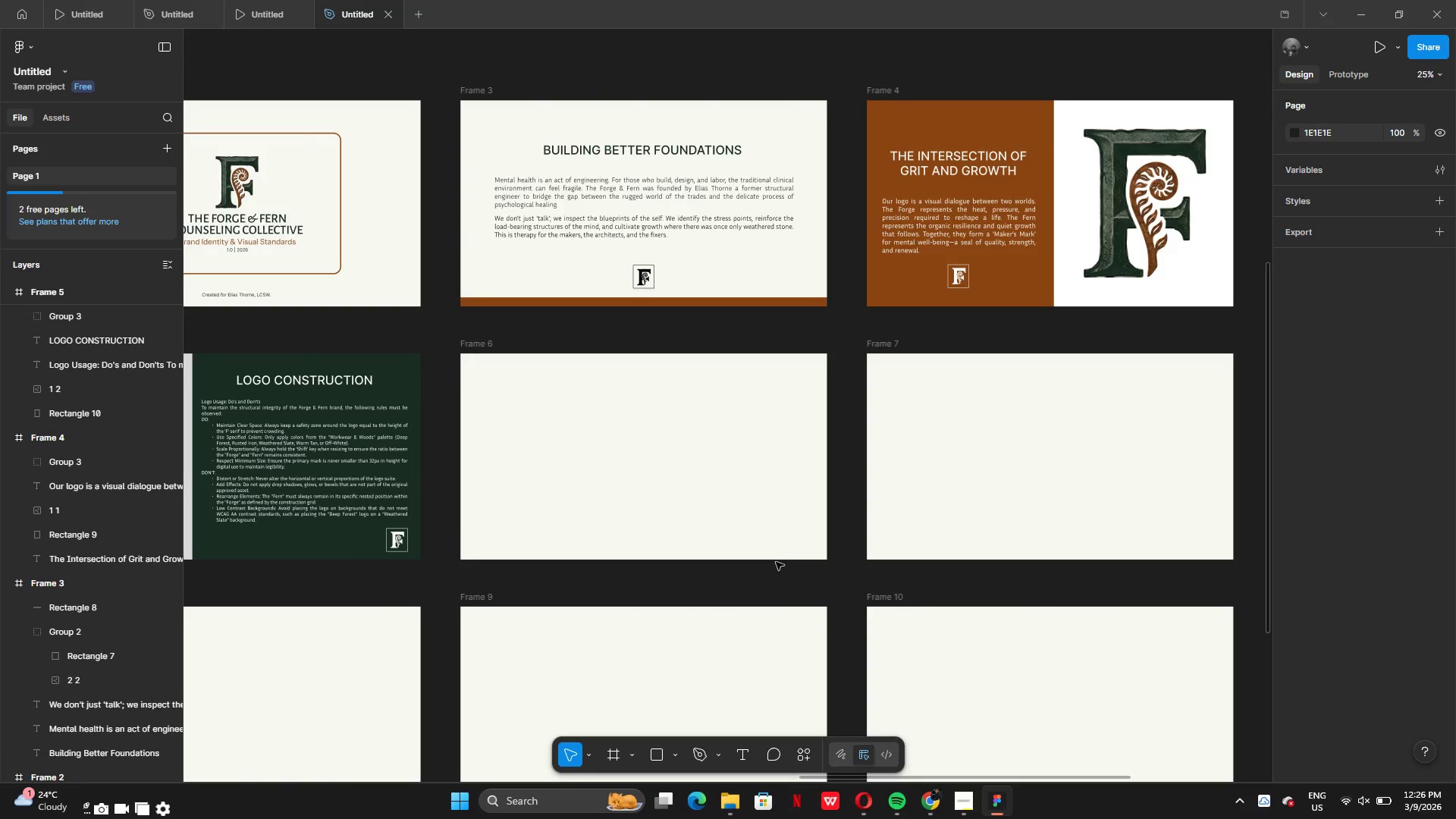 
wait(10.38)
 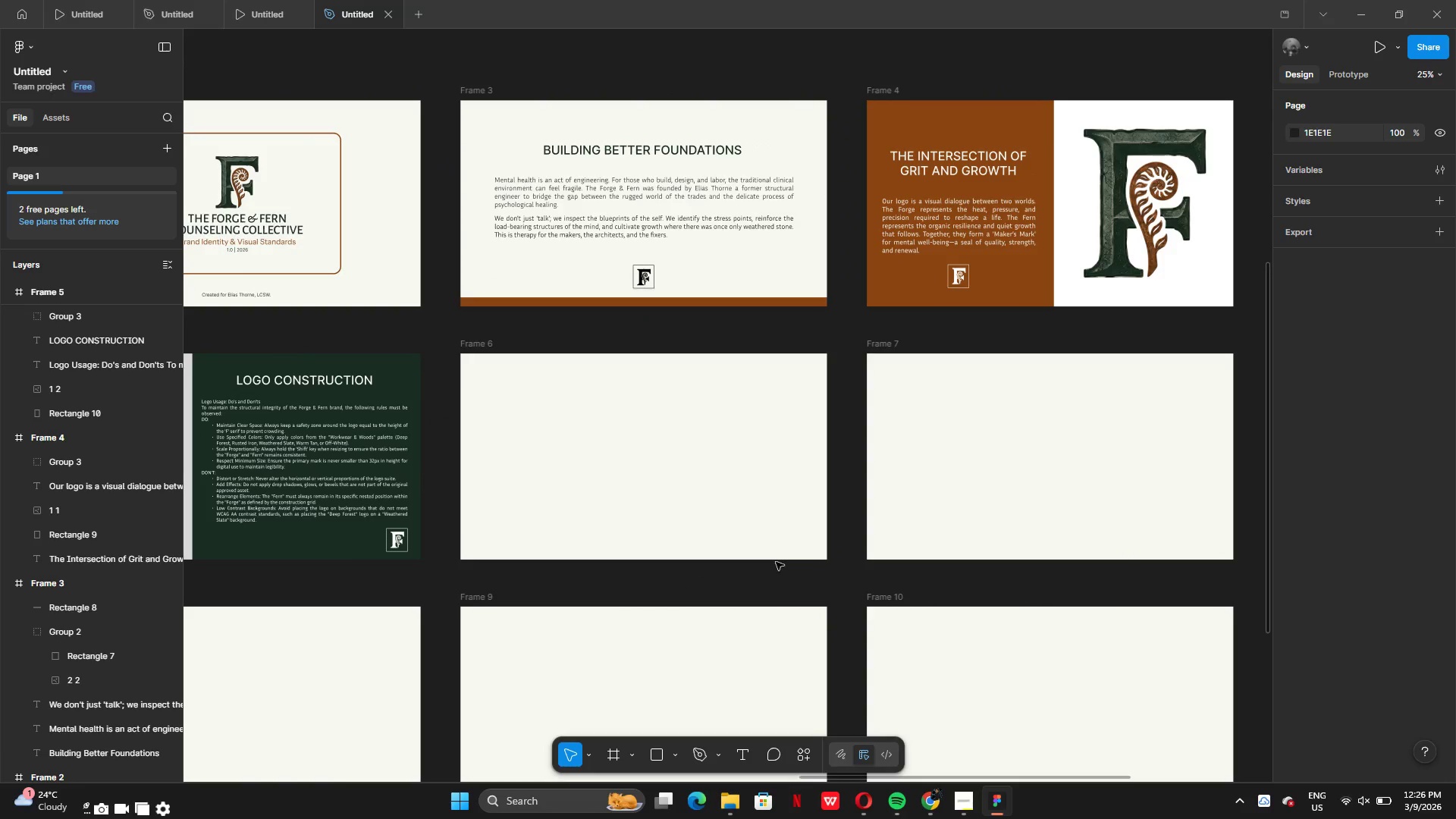 
left_click_drag(start_coordinate=[784, 368], to_coordinate=[649, 385])
 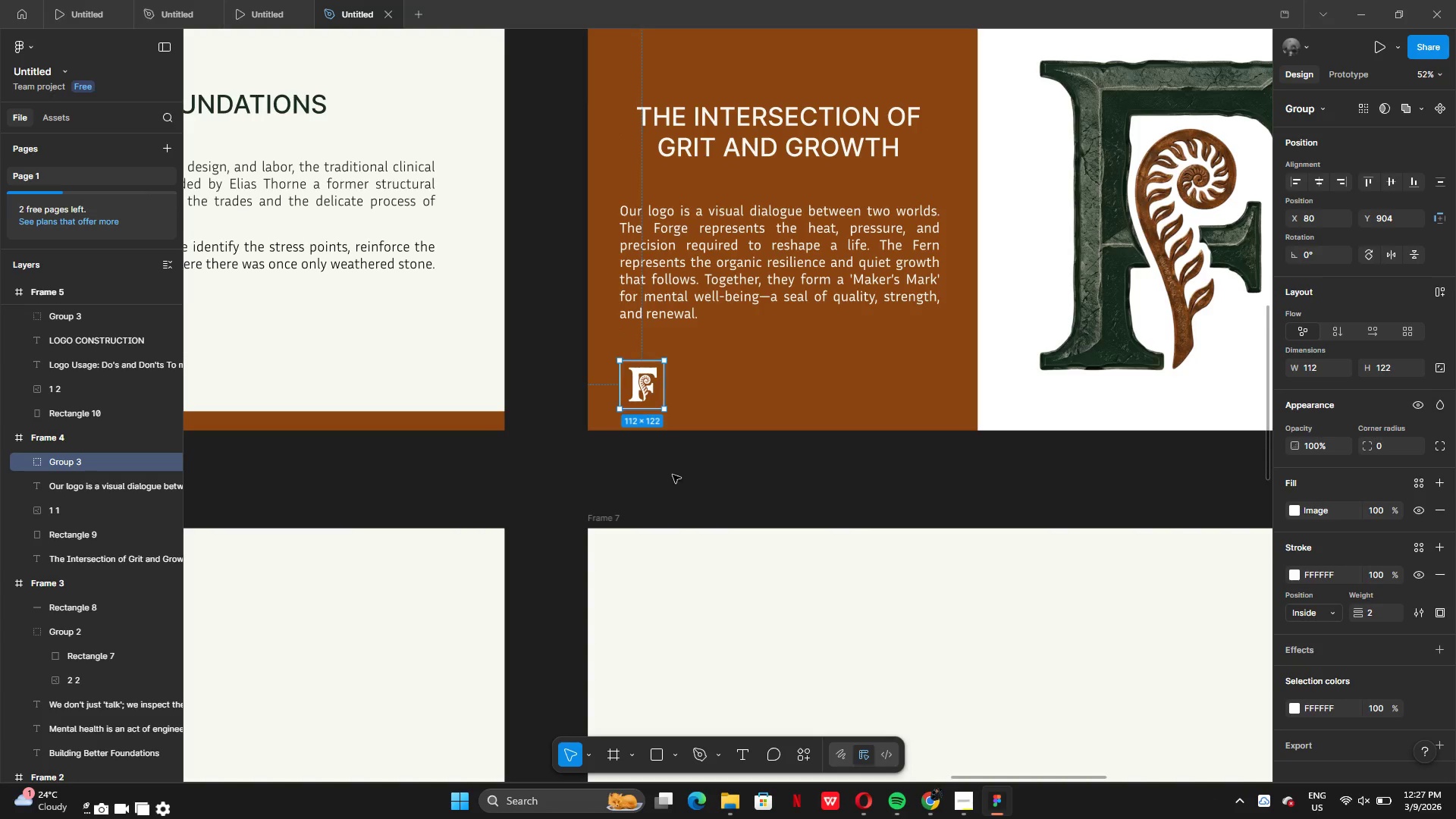 
left_click([673, 475])
 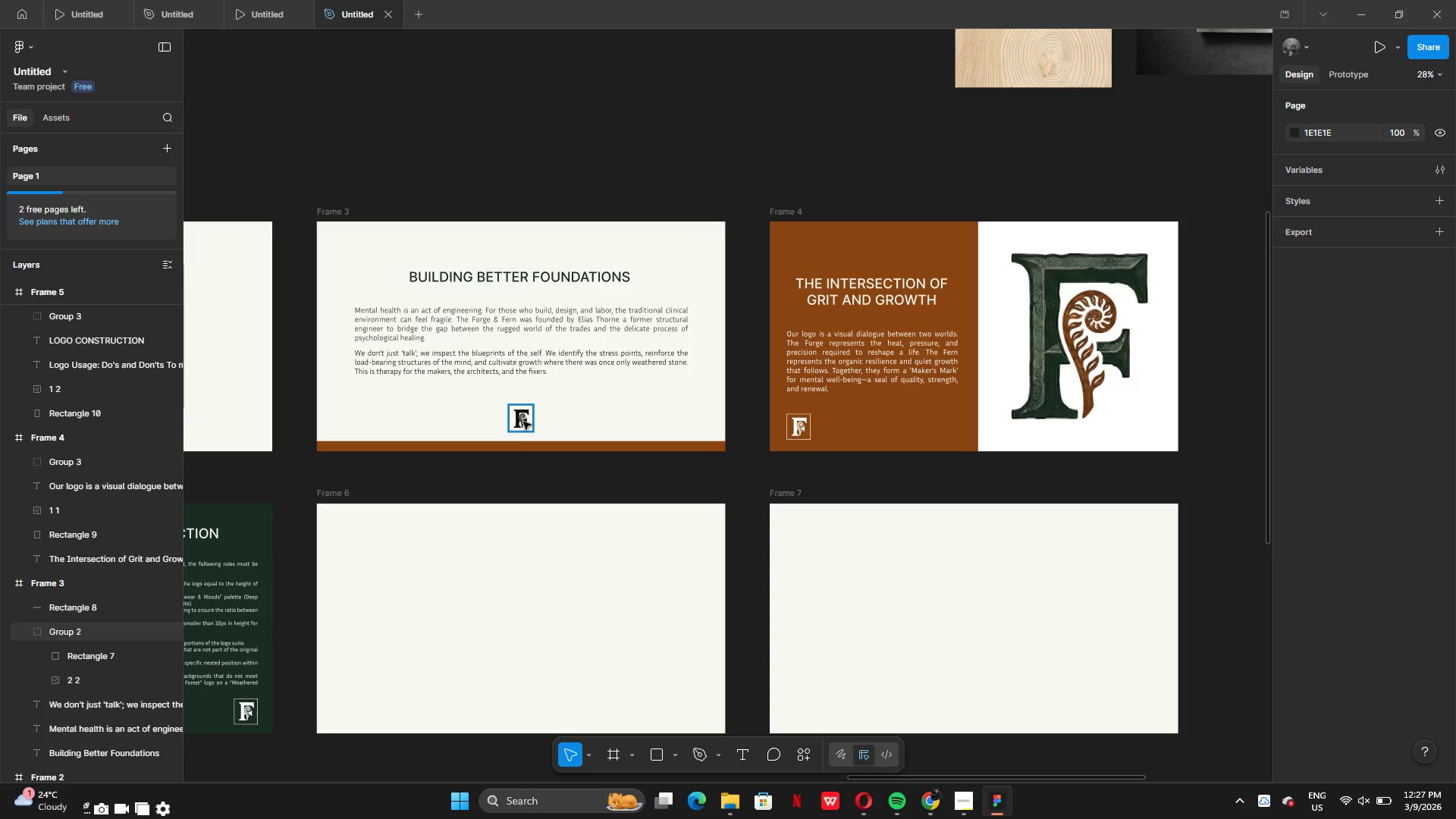 
left_click_drag(start_coordinate=[523, 421], to_coordinate=[371, 419])
 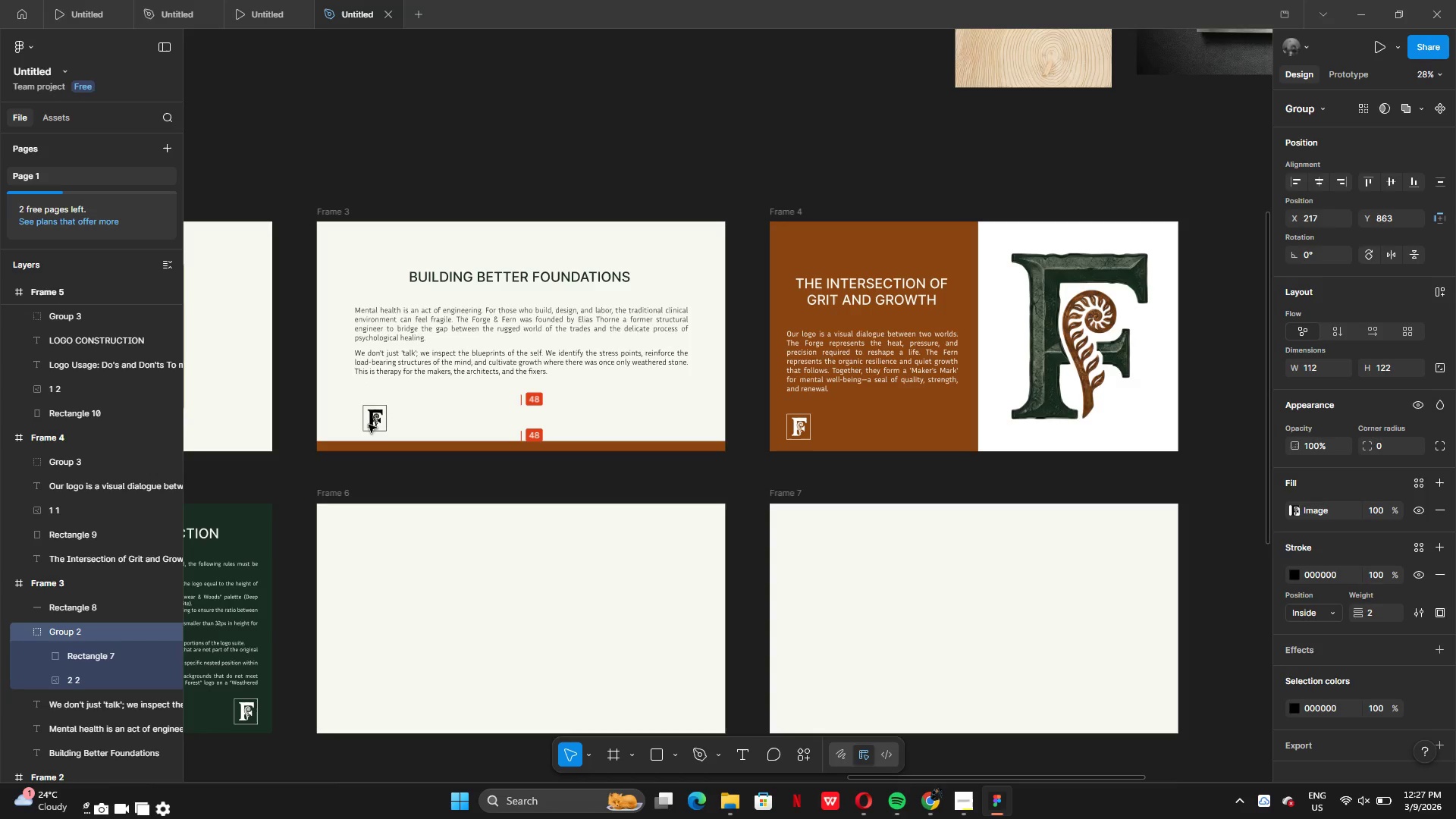 
wait(6.61)
 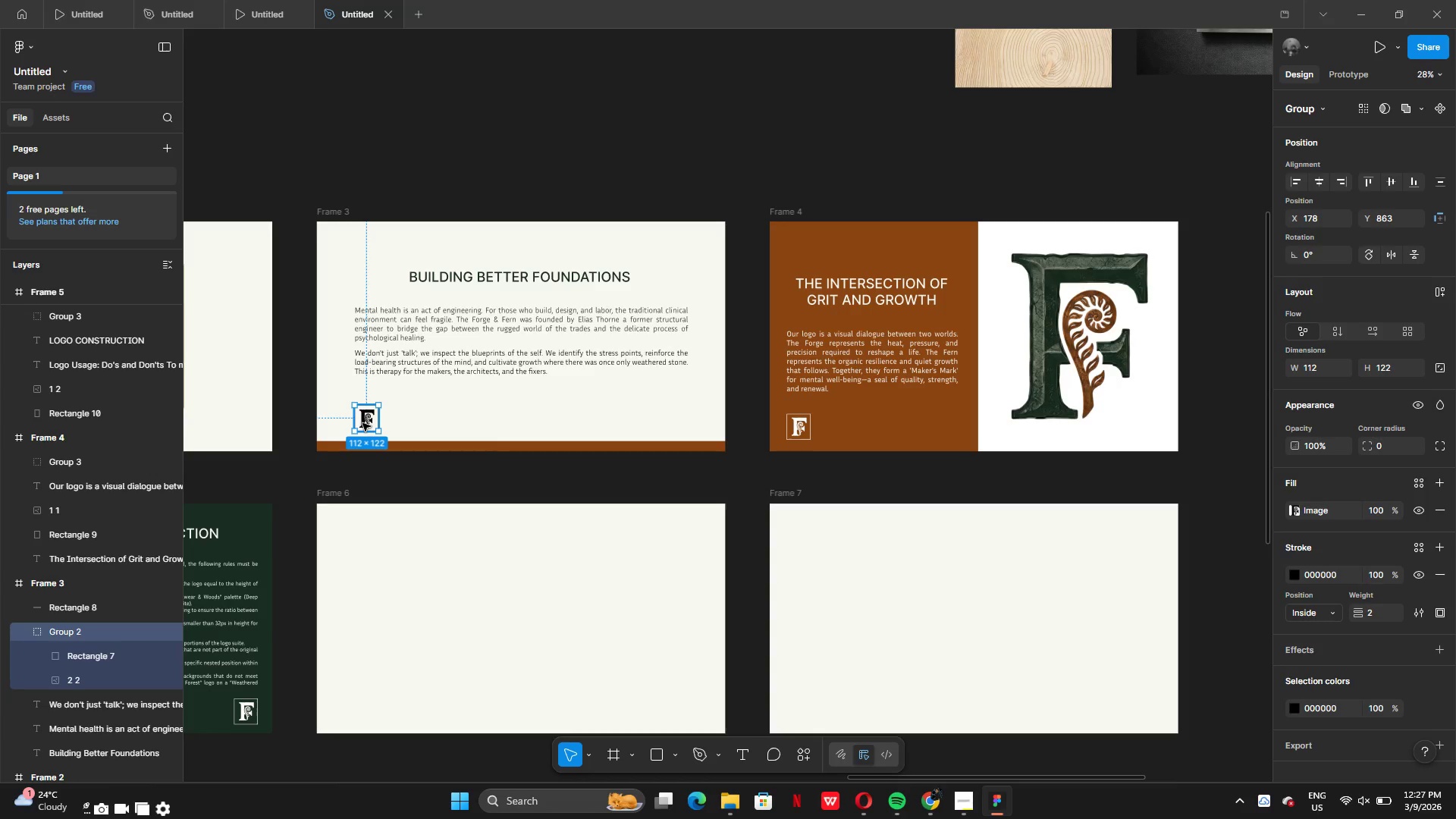 
left_click([515, 130])
 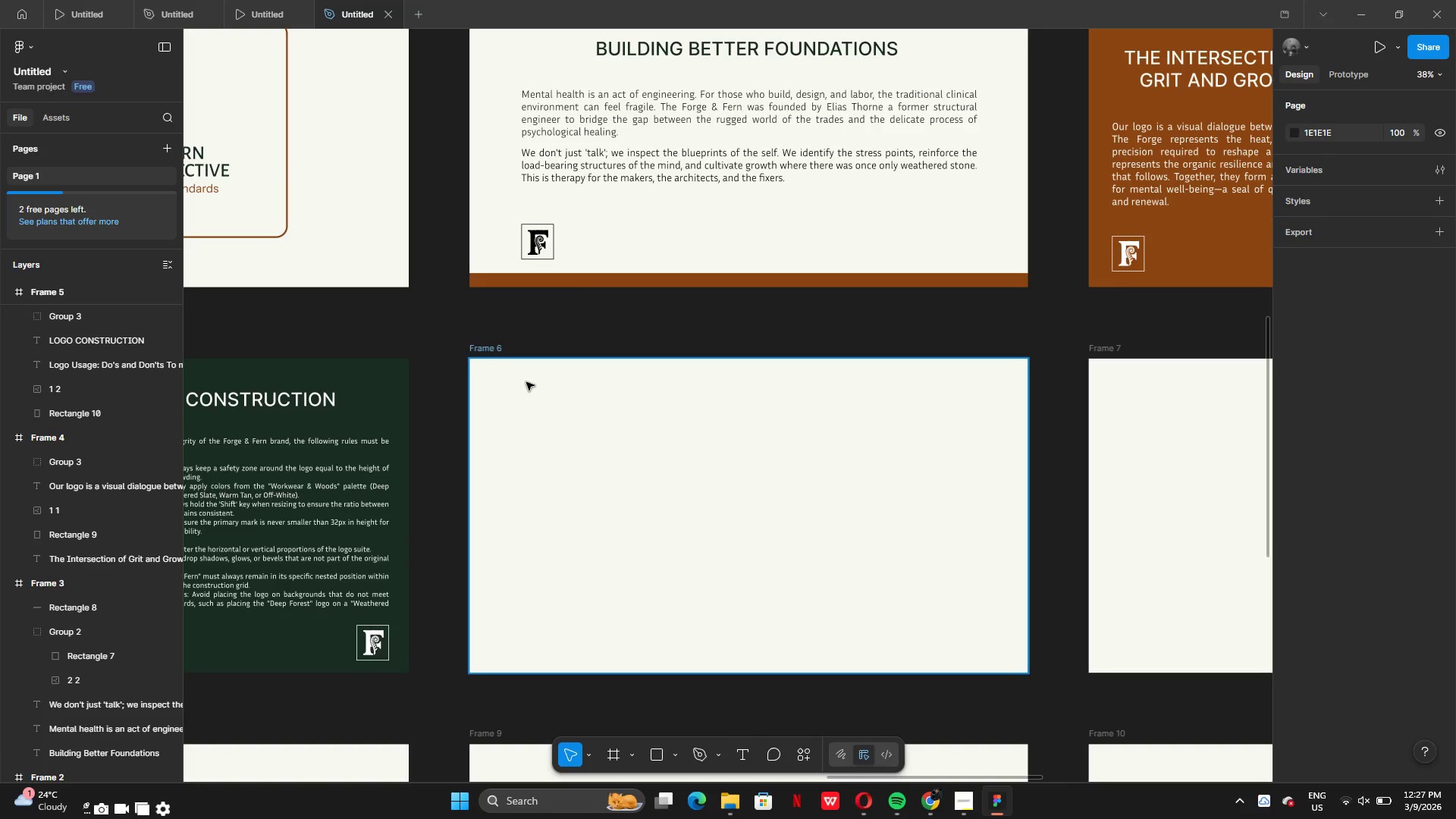 
wait(6.41)
 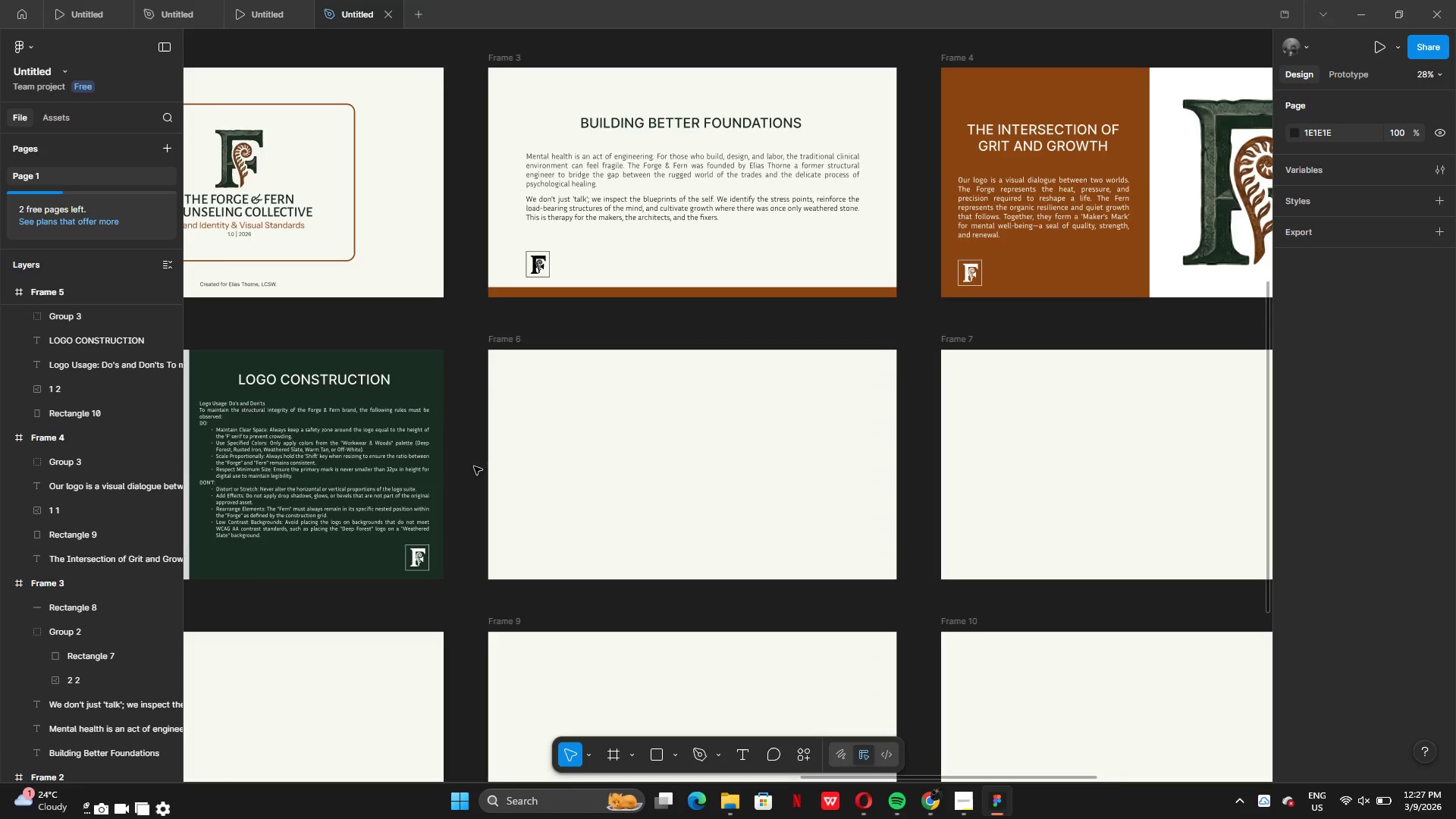 
key(Control+Z)
 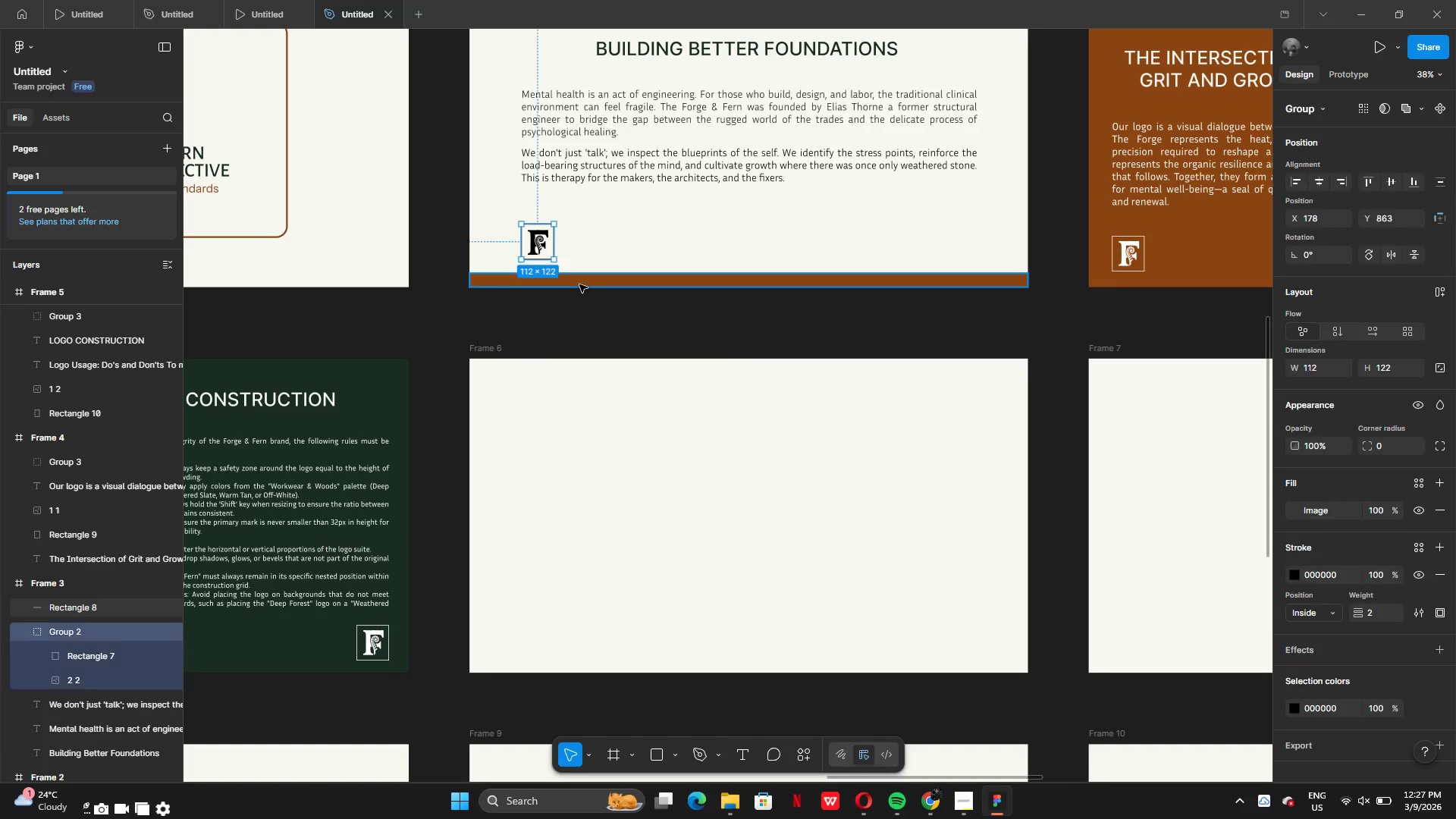 
key(Control+Z)
 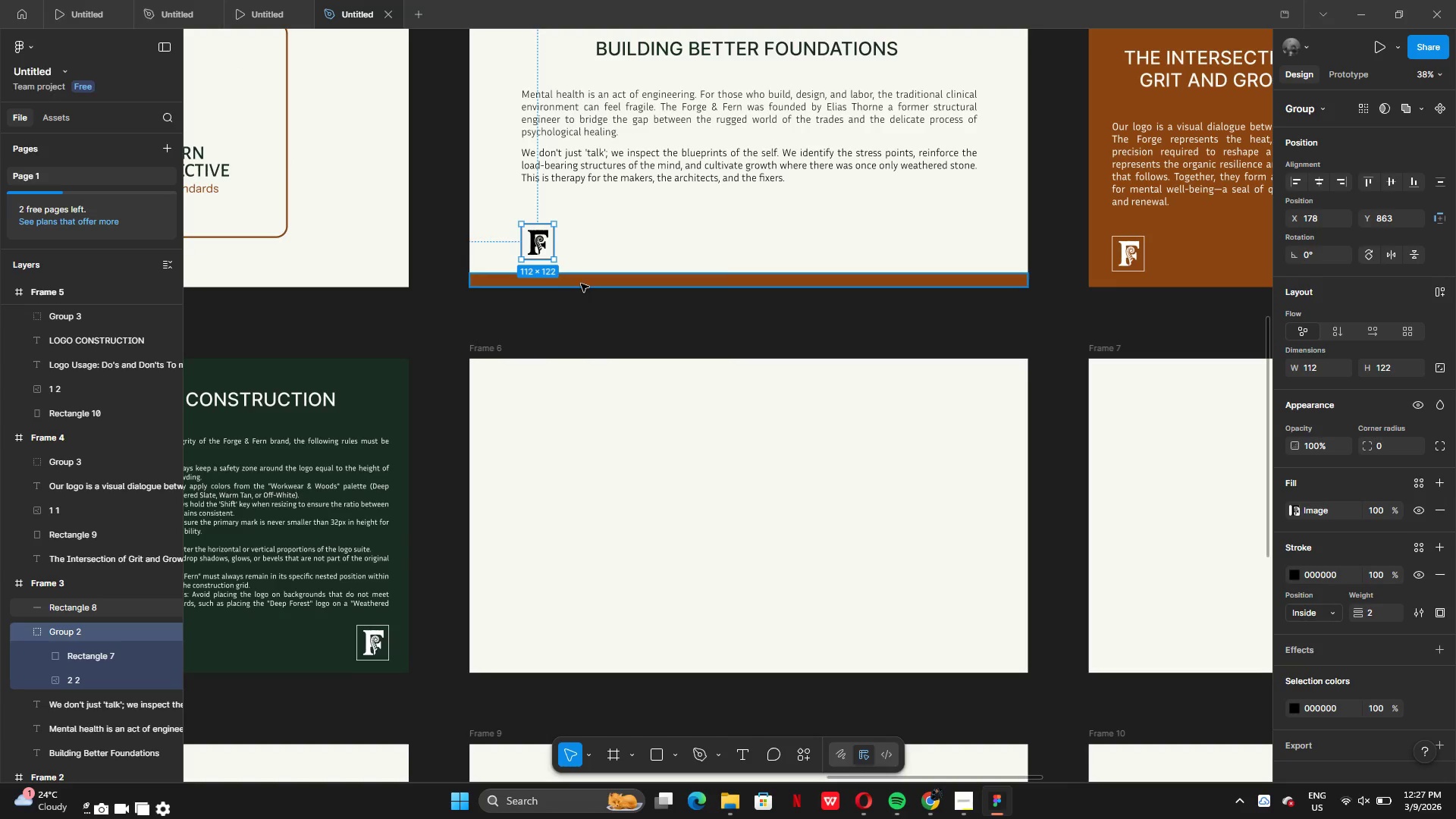 
key(Control+Z)
 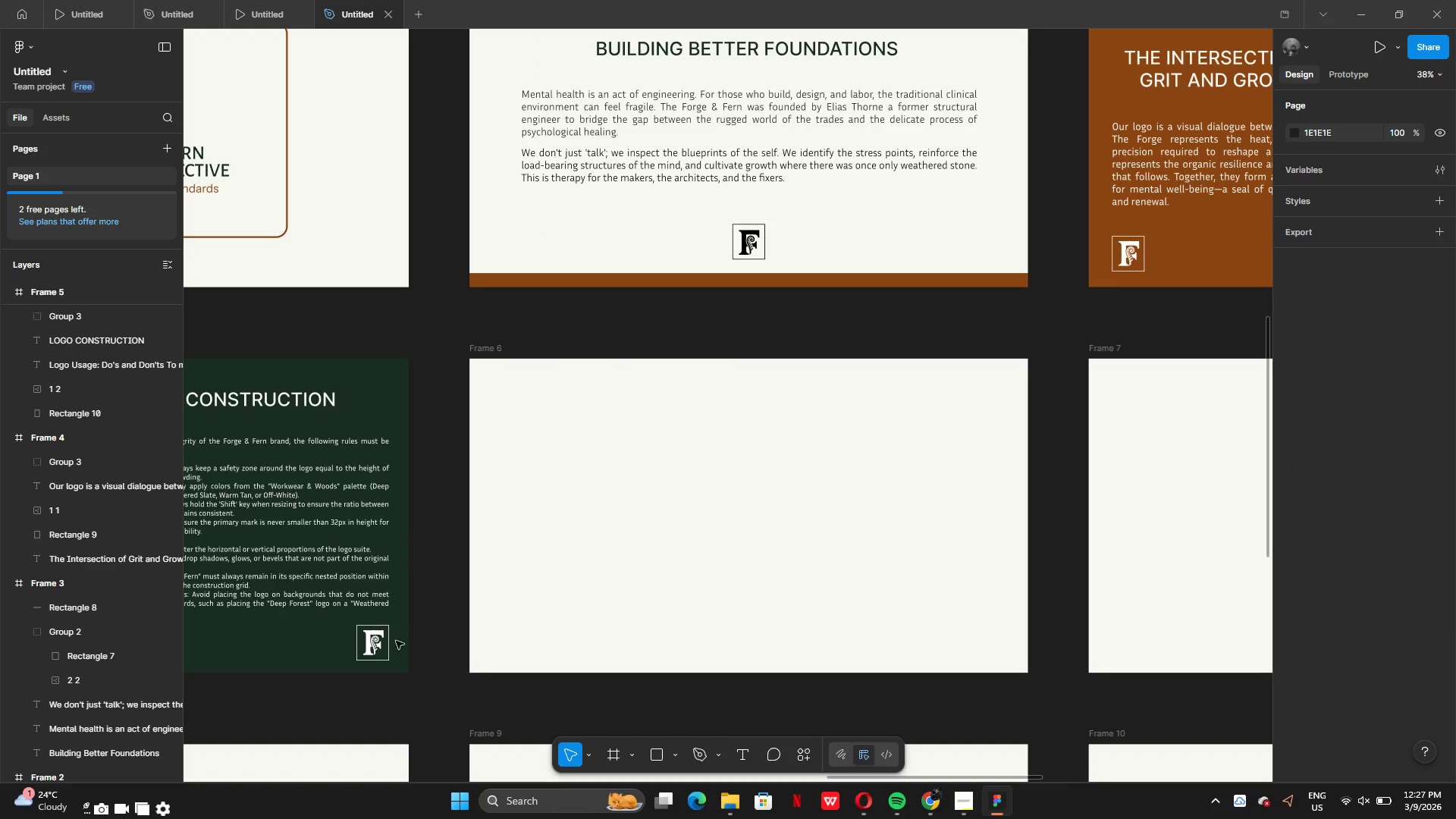 
left_click([371, 649])
 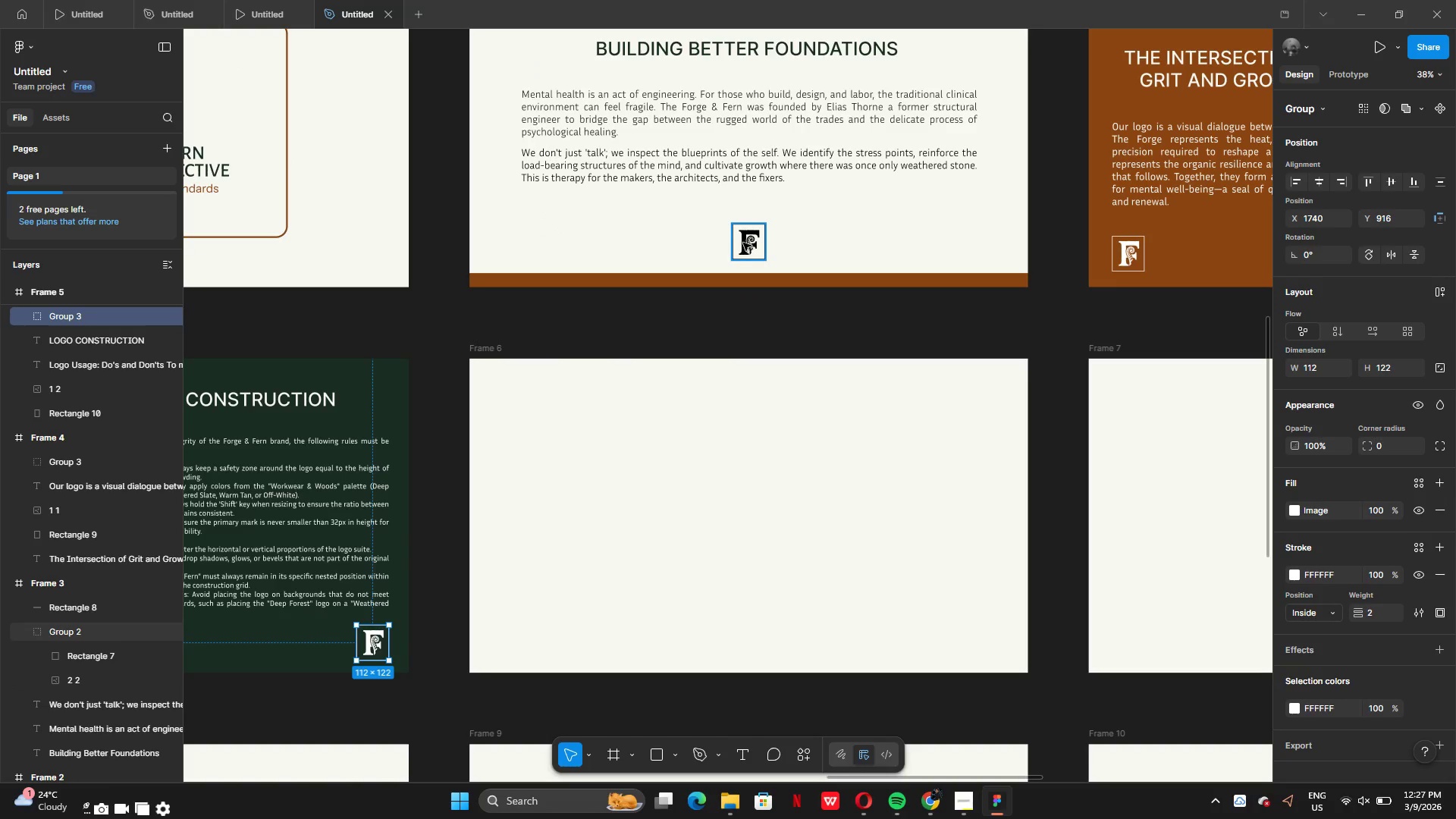 
left_click([743, 243])
 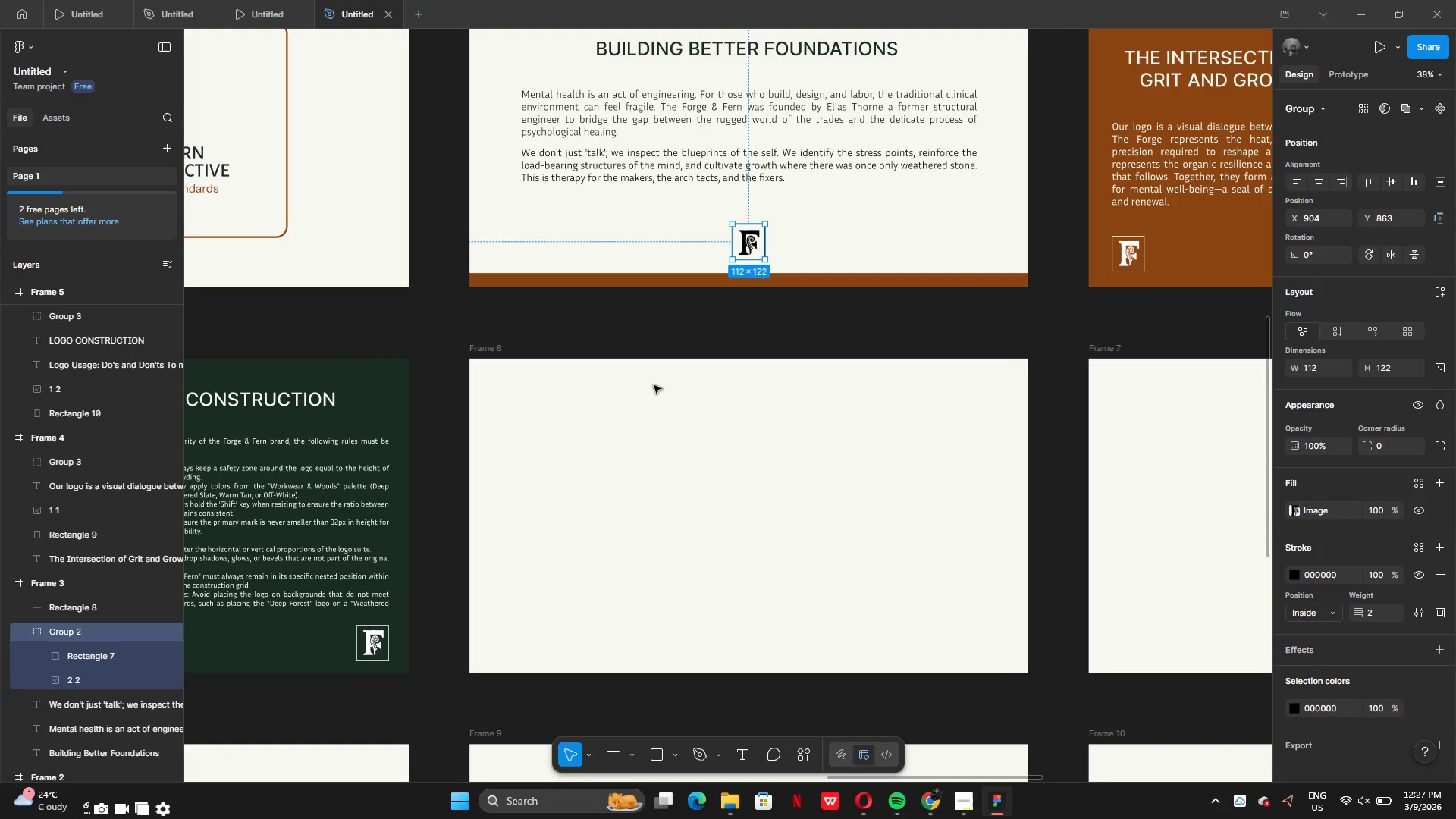 
left_click([651, 436])
 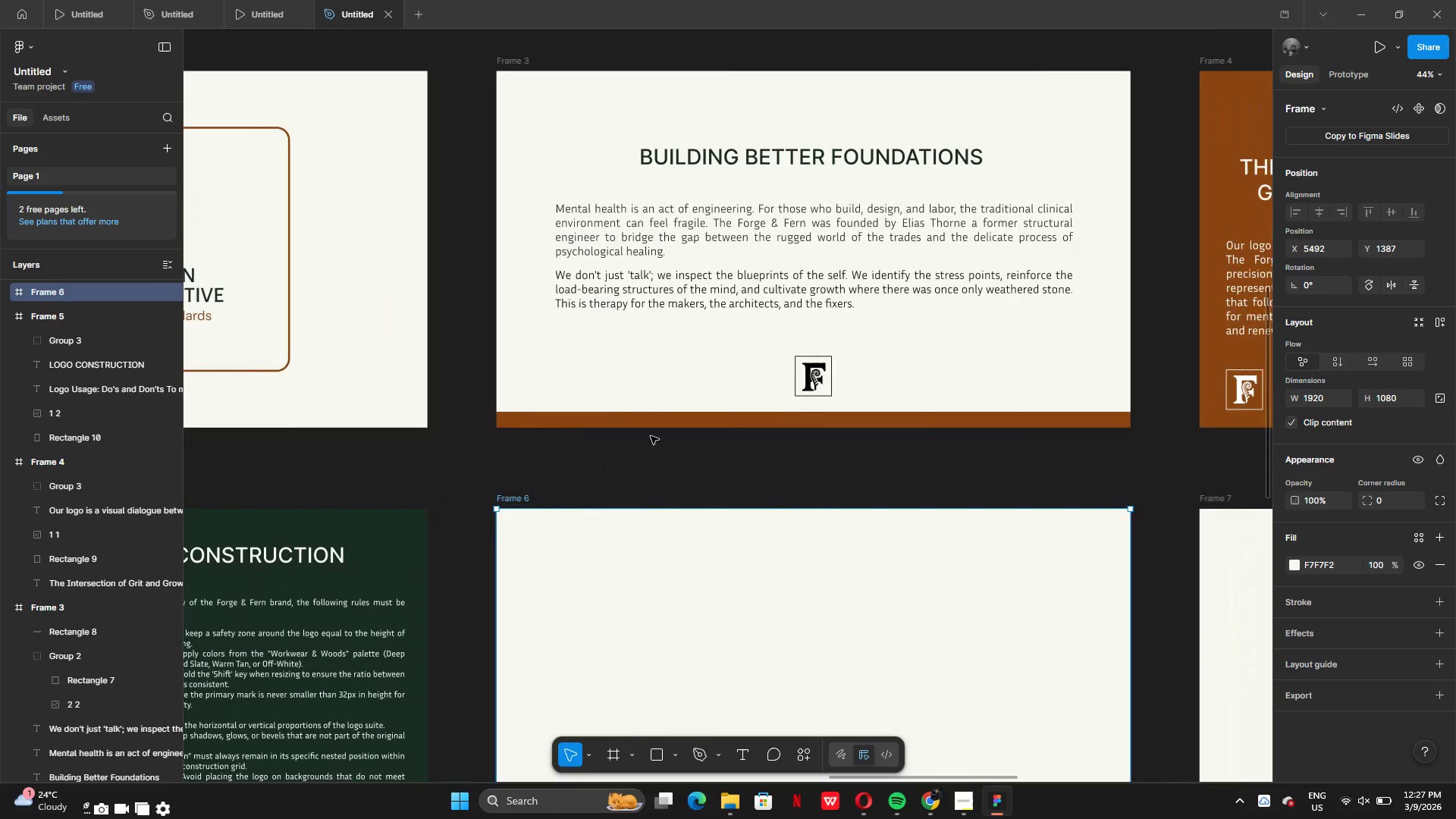 
wait(28.95)
 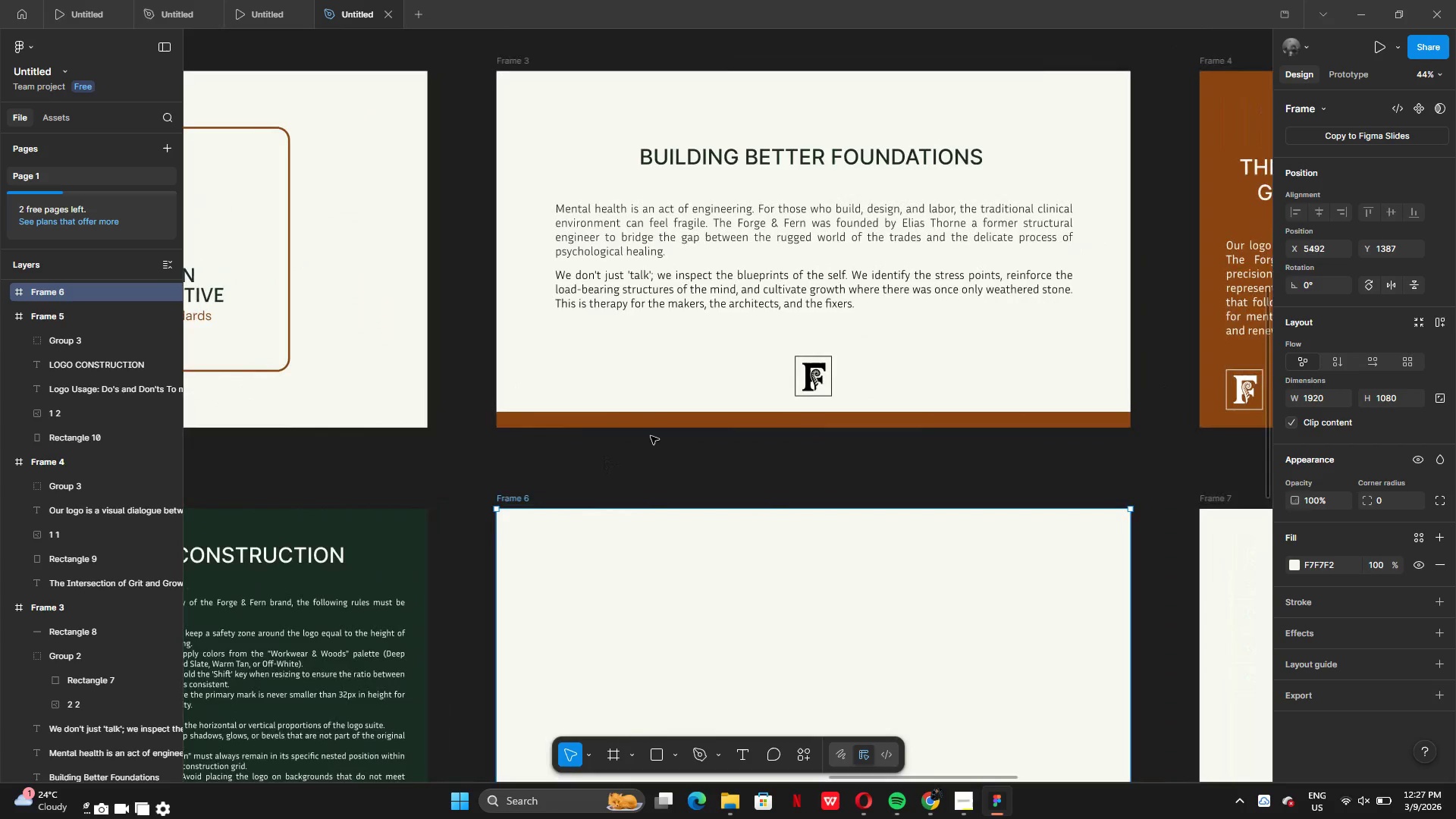 
left_click_drag(start_coordinate=[735, 428], to_coordinate=[742, 460])
 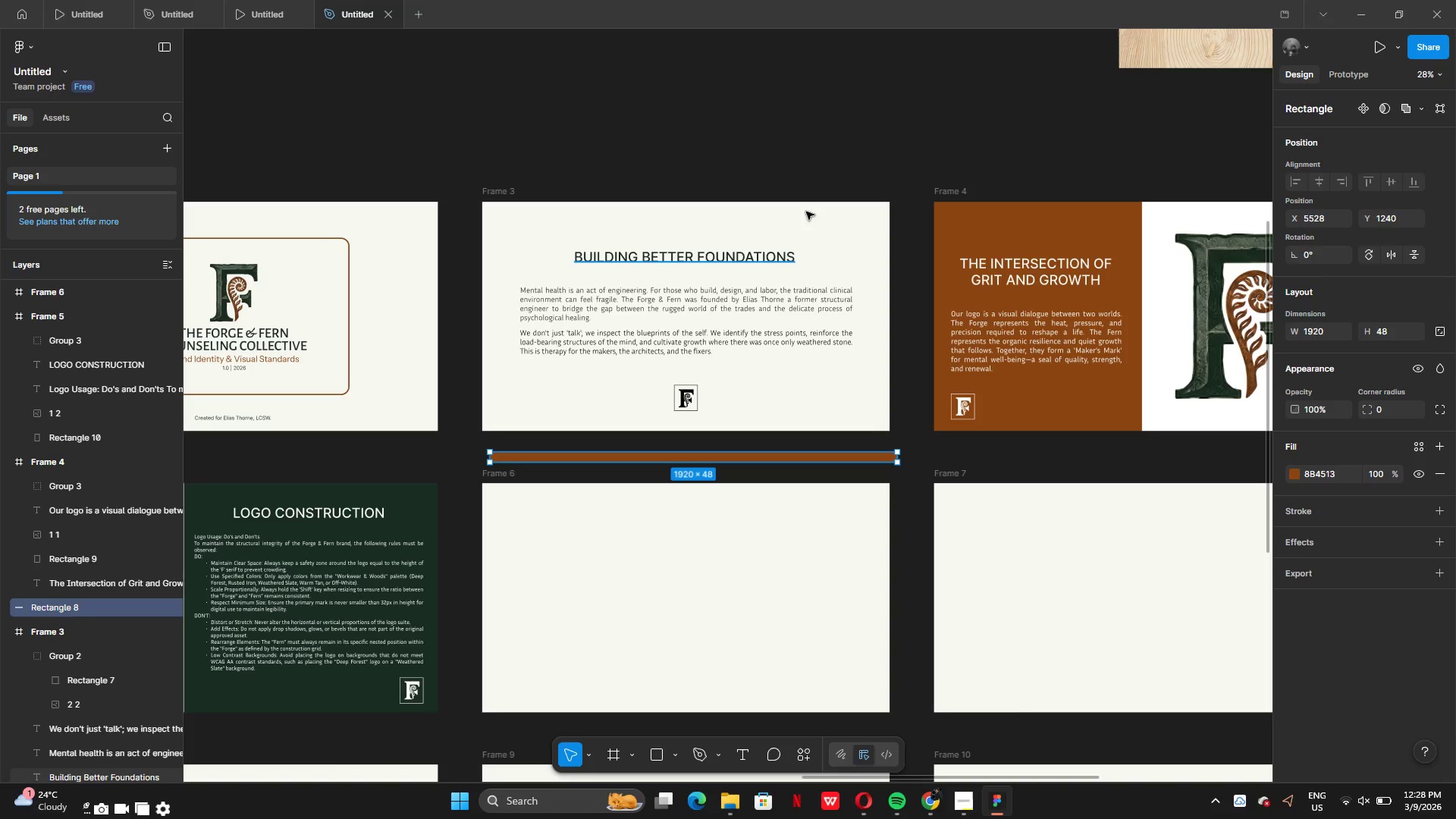 
key(Backspace)
 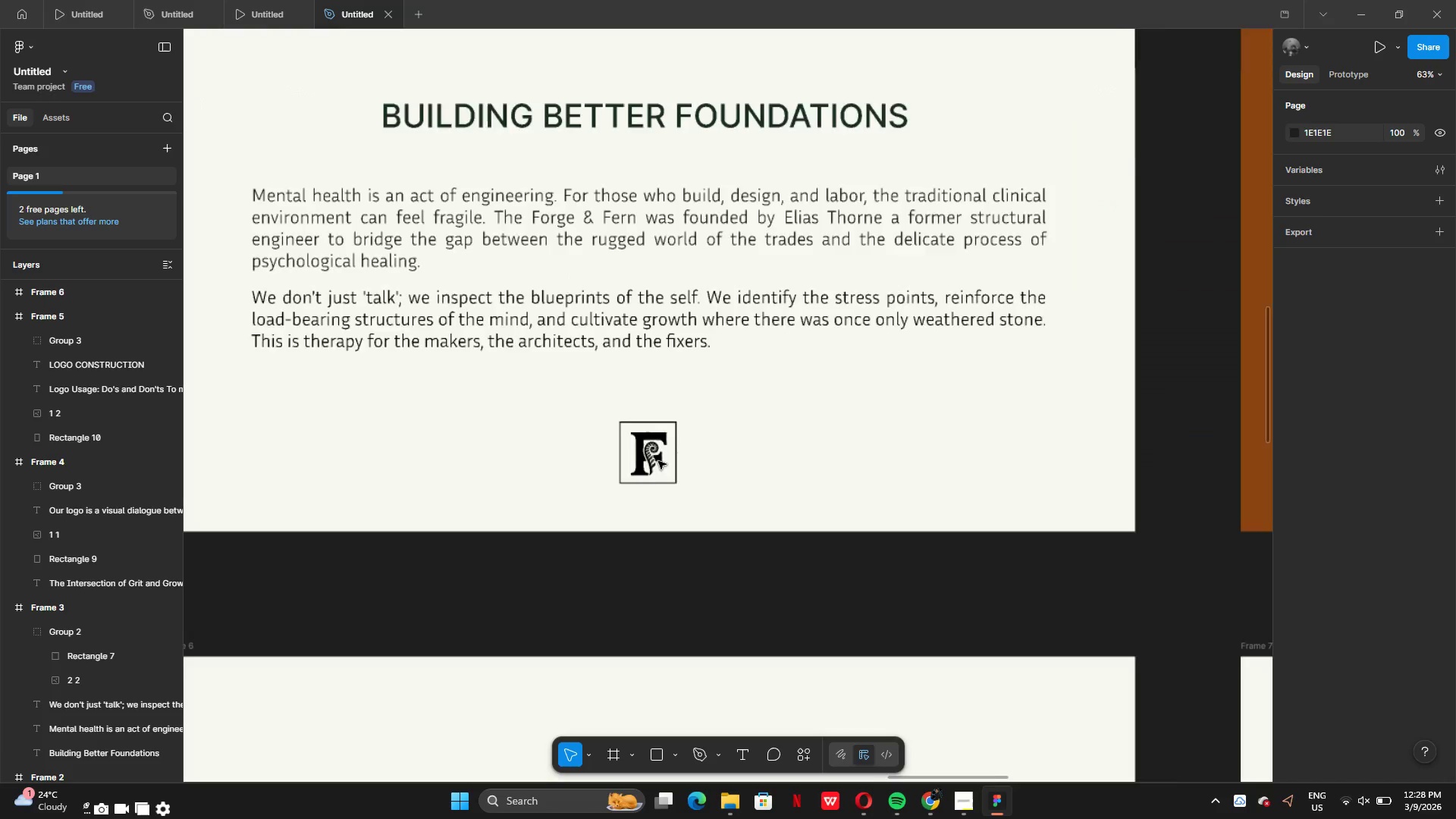 
left_click_drag(start_coordinate=[653, 463], to_coordinate=[651, 478])
 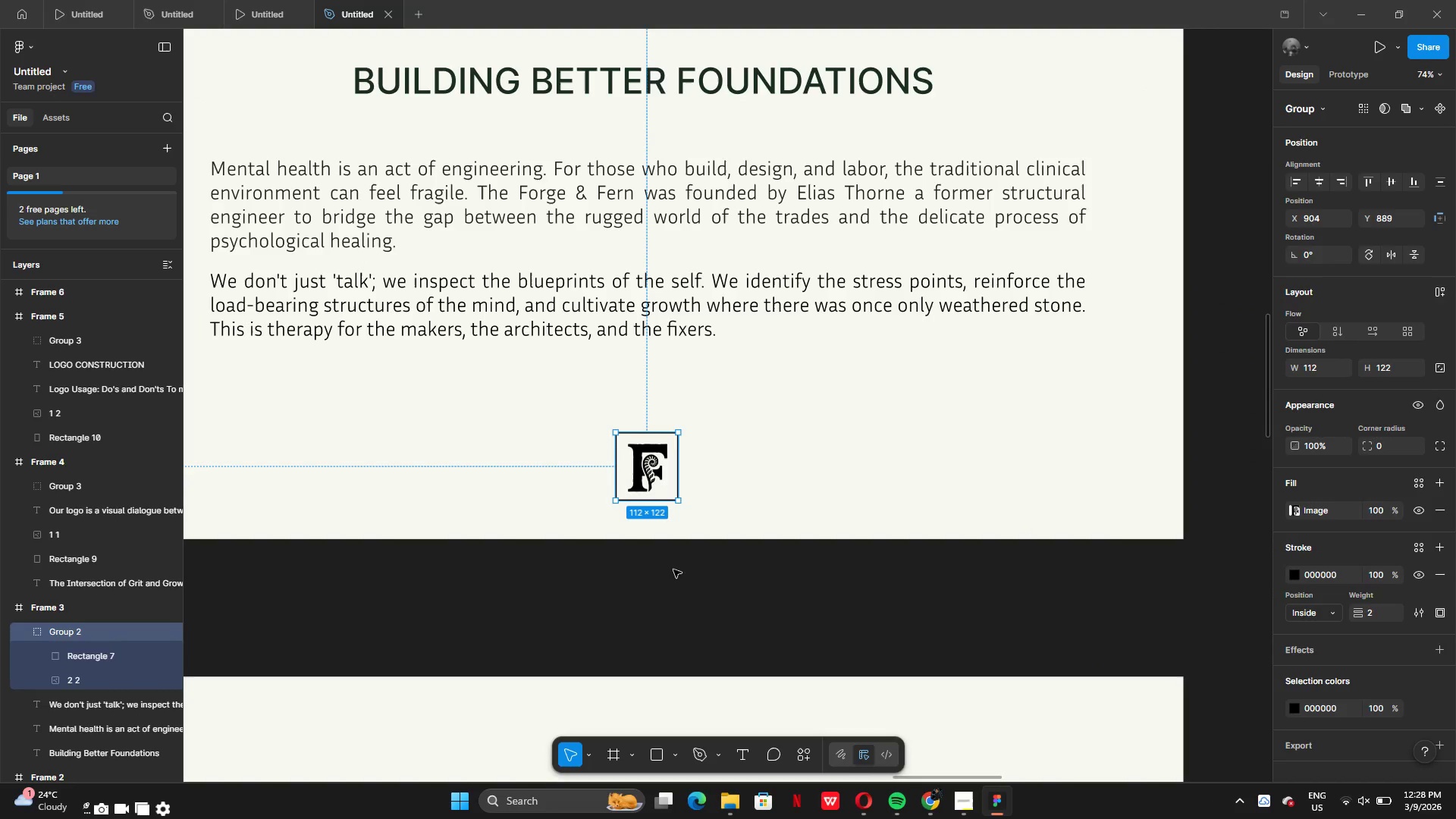 
left_click([673, 570])
 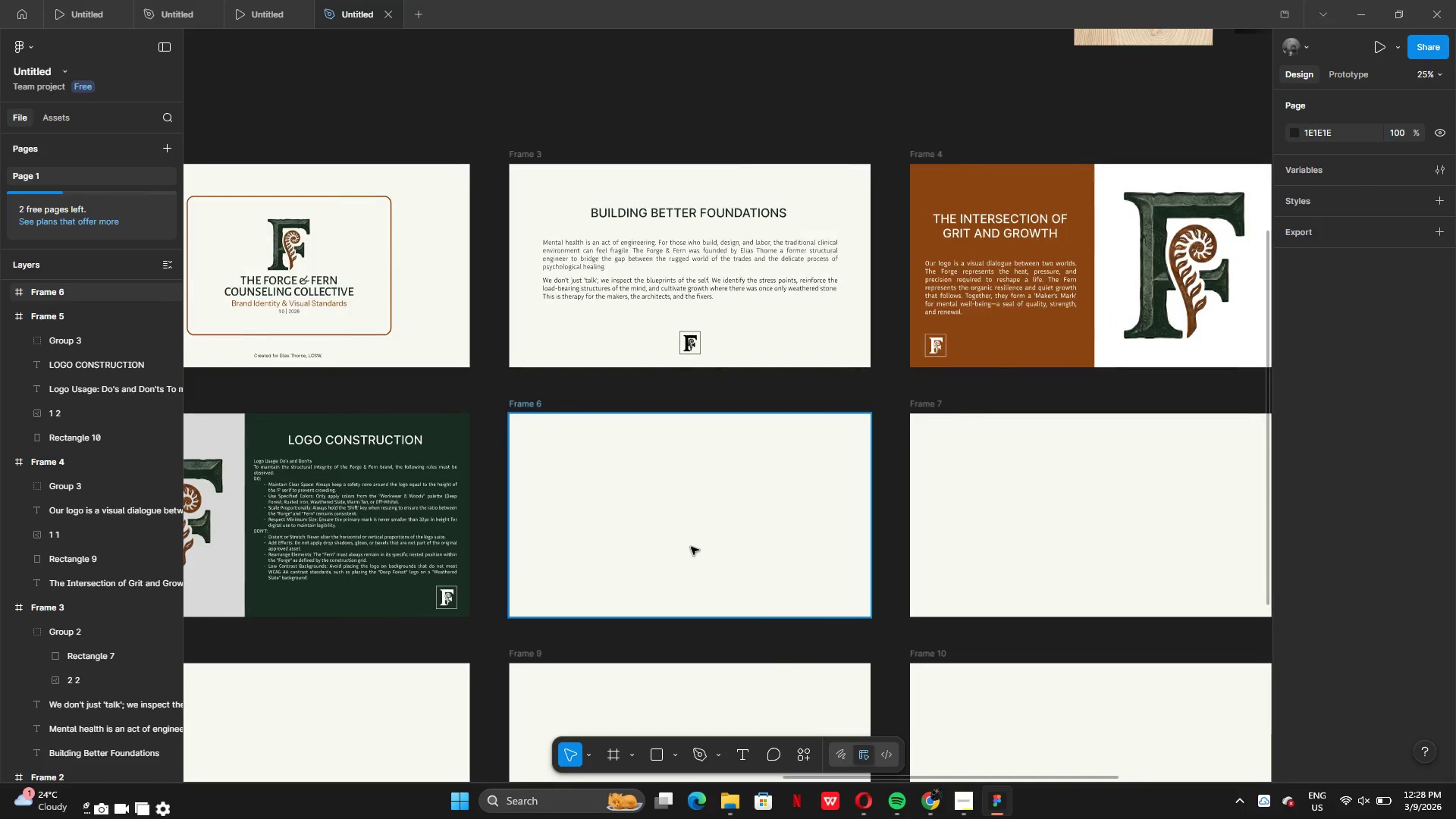 
wait(5.91)
 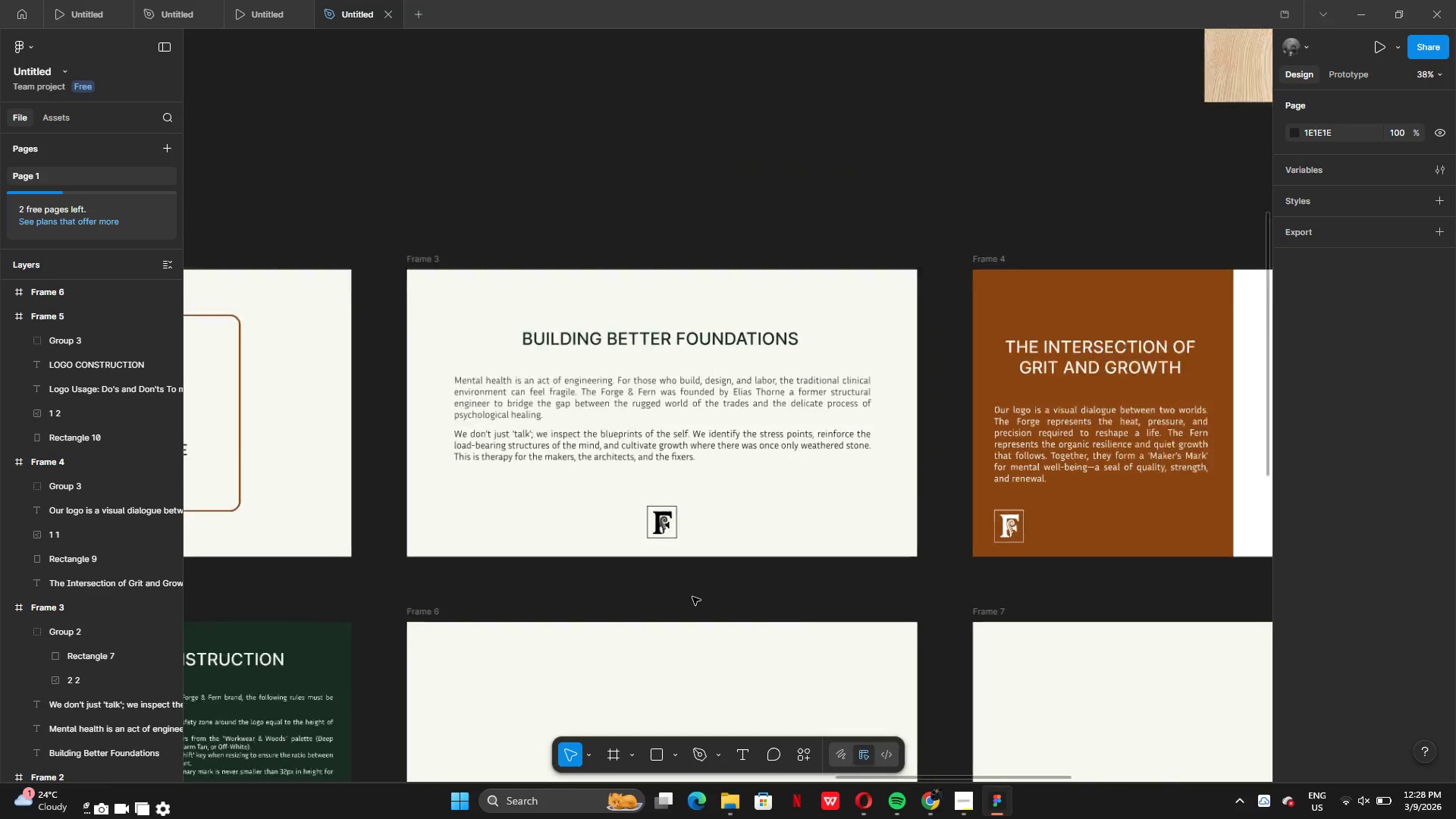 
left_click([1163, 538])
 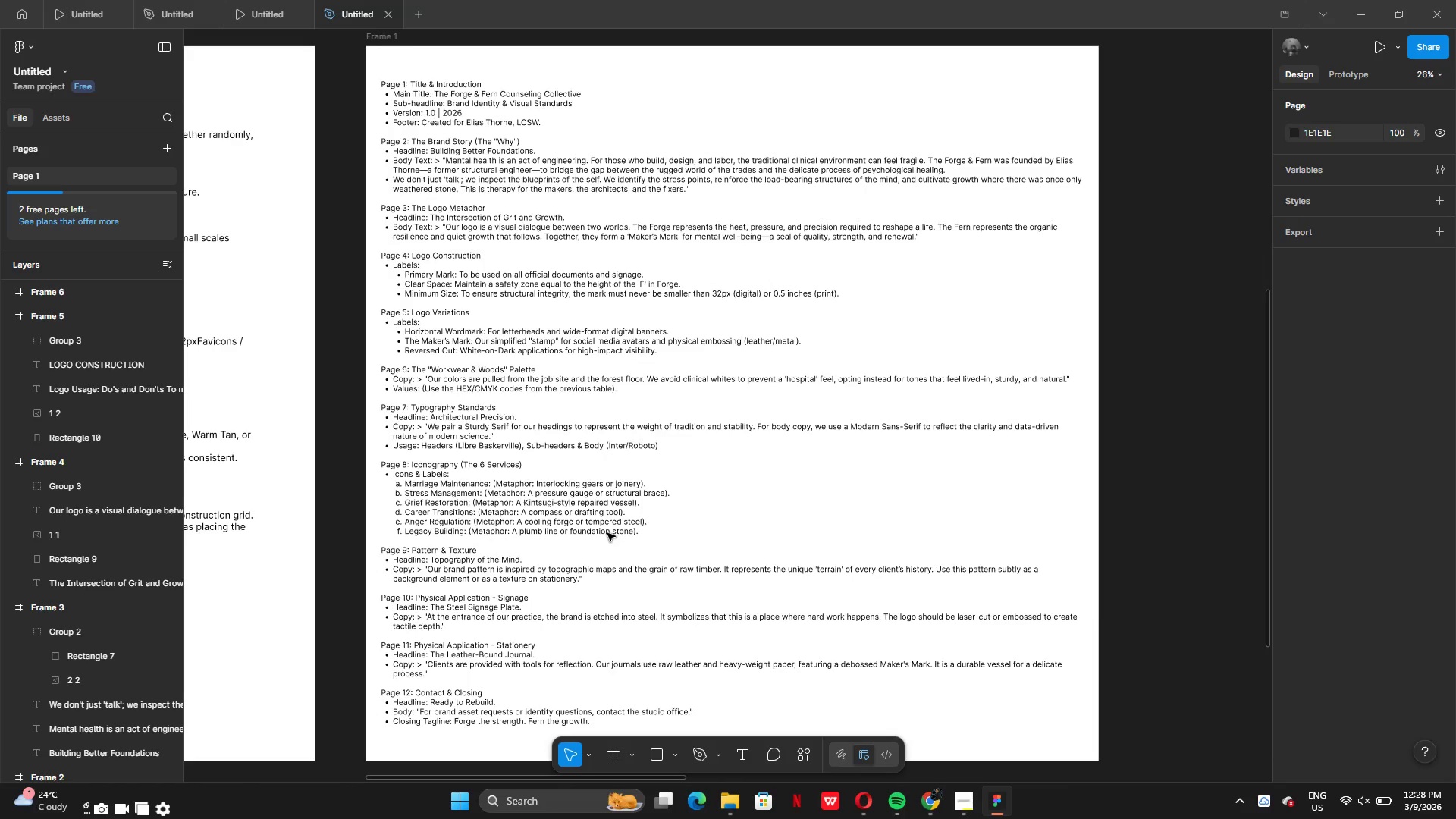 
wait(18.58)
 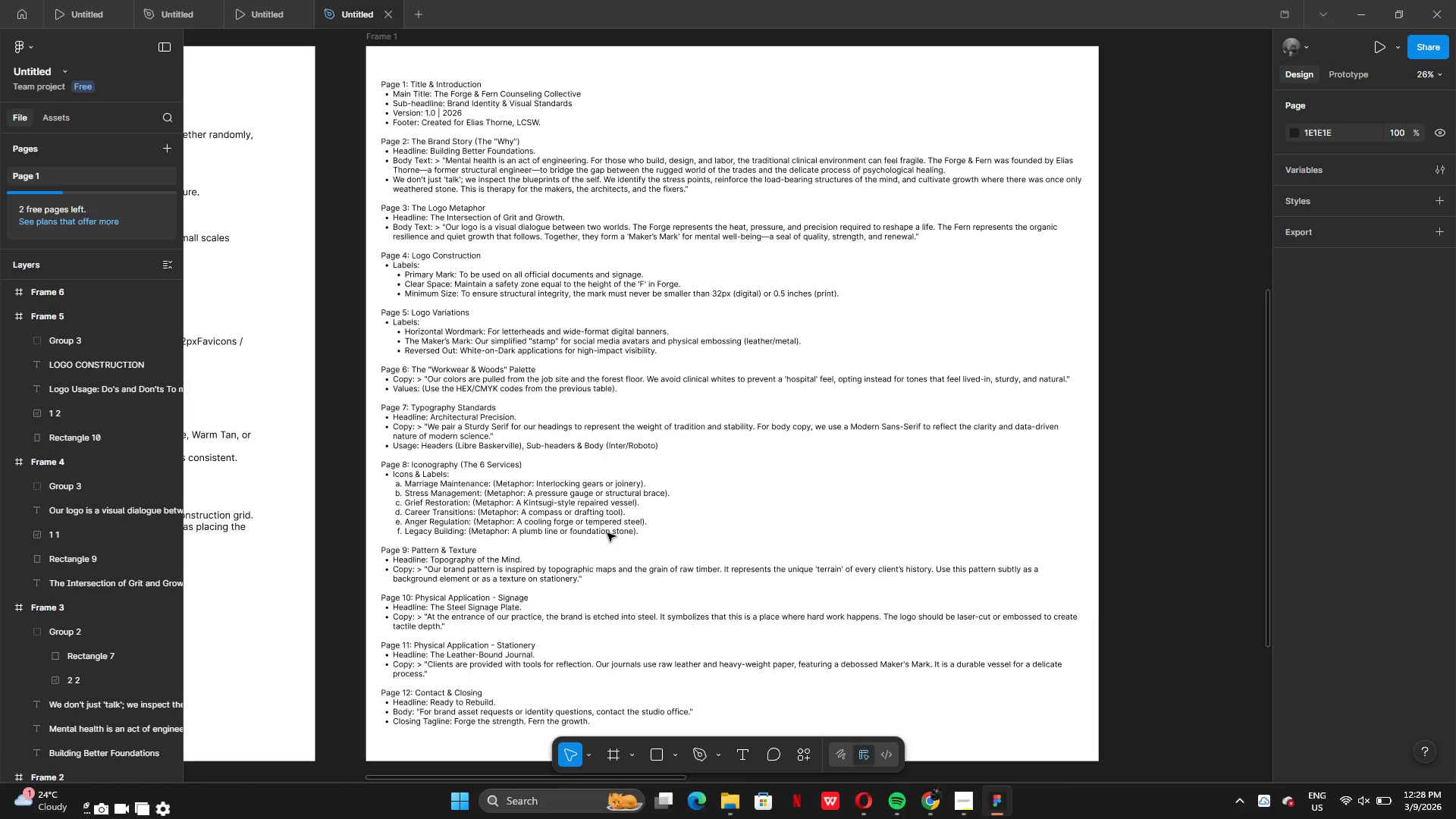 
left_click([485, 404])
 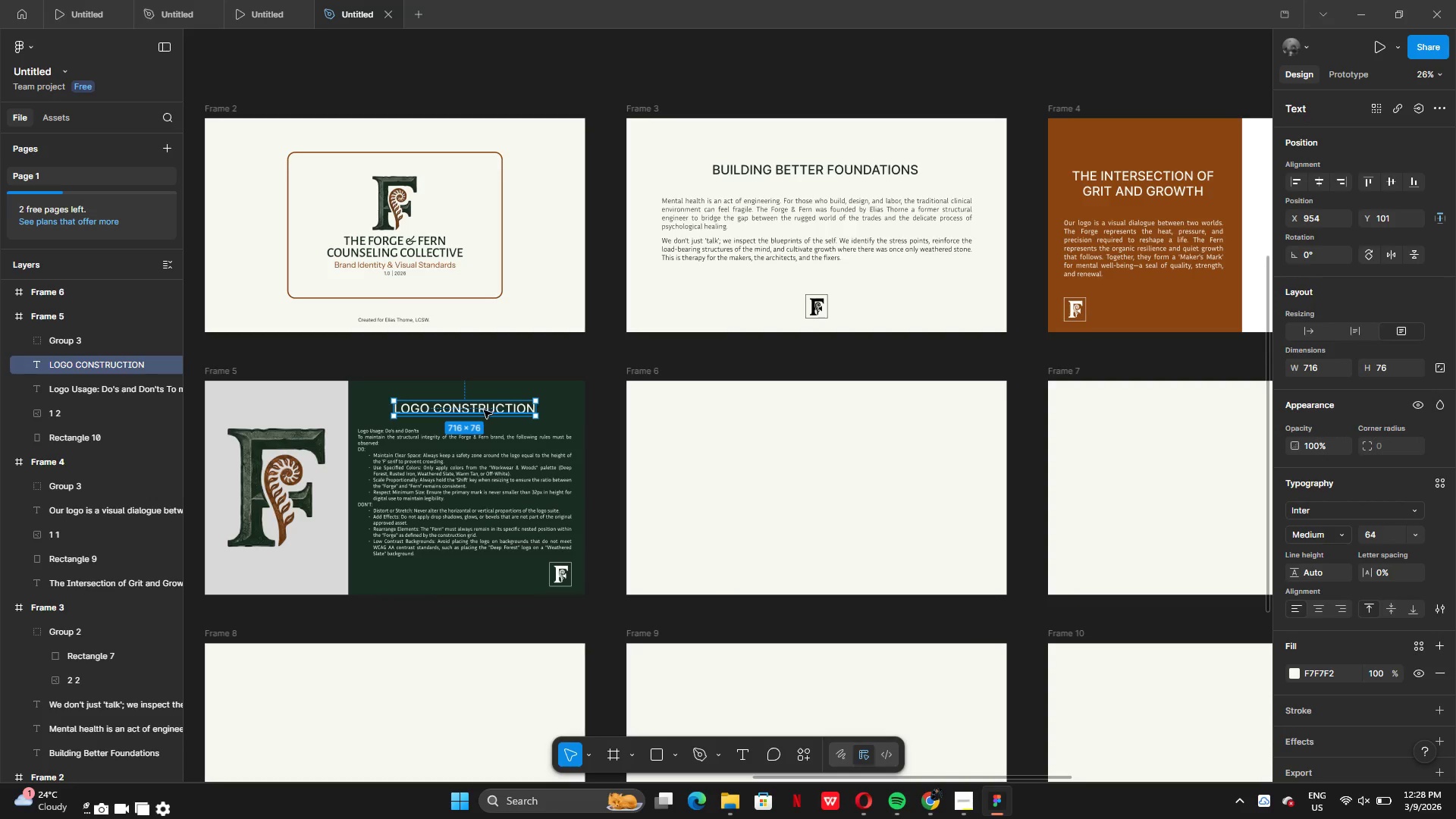 
hold_key(key=AltLeft, duration=0.59)
left_click_drag(start_coordinate=[476, 411], to_coordinate=[516, 414])
 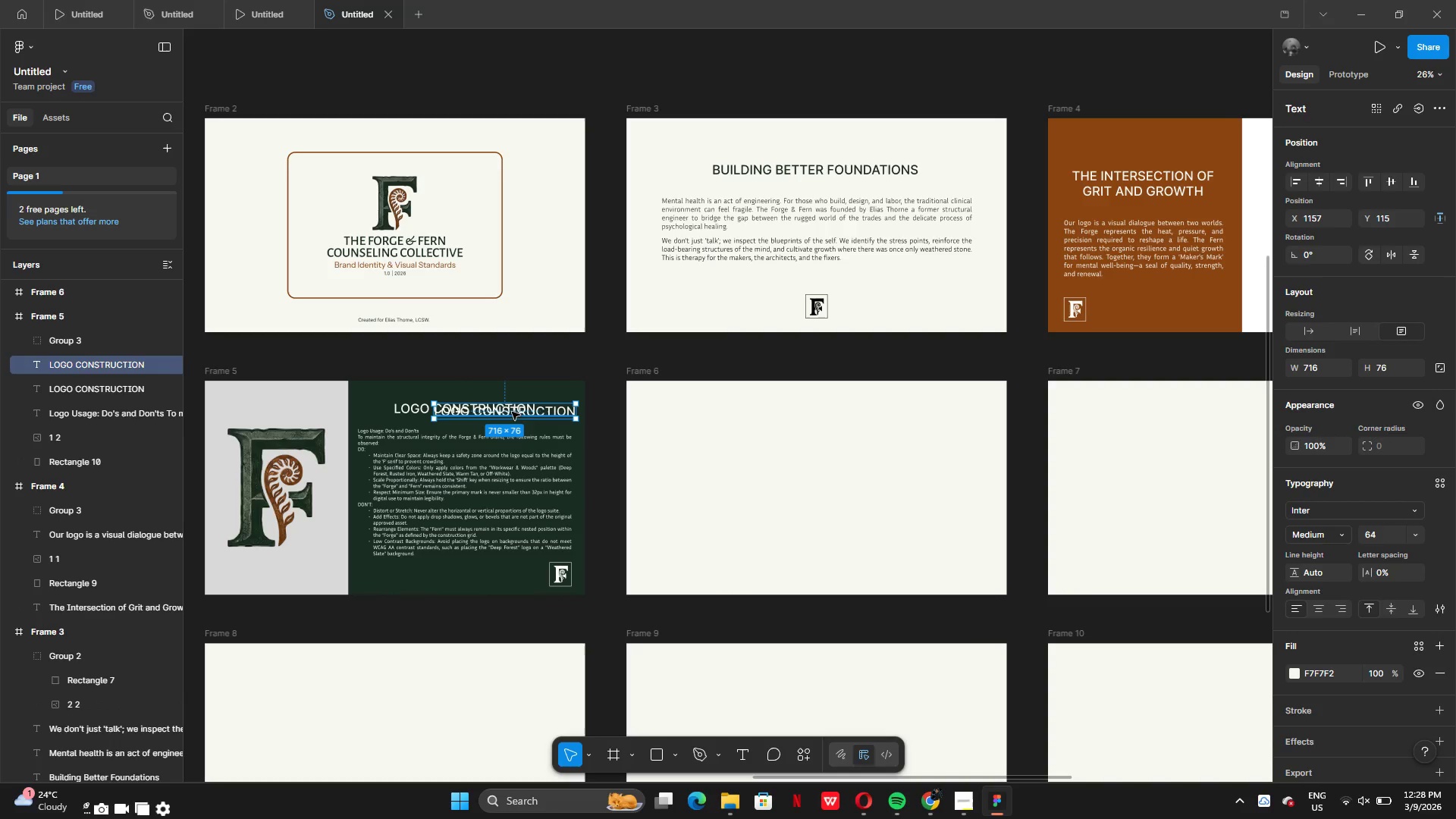 
left_click_drag(start_coordinate=[512, 412], to_coordinate=[805, 431])
 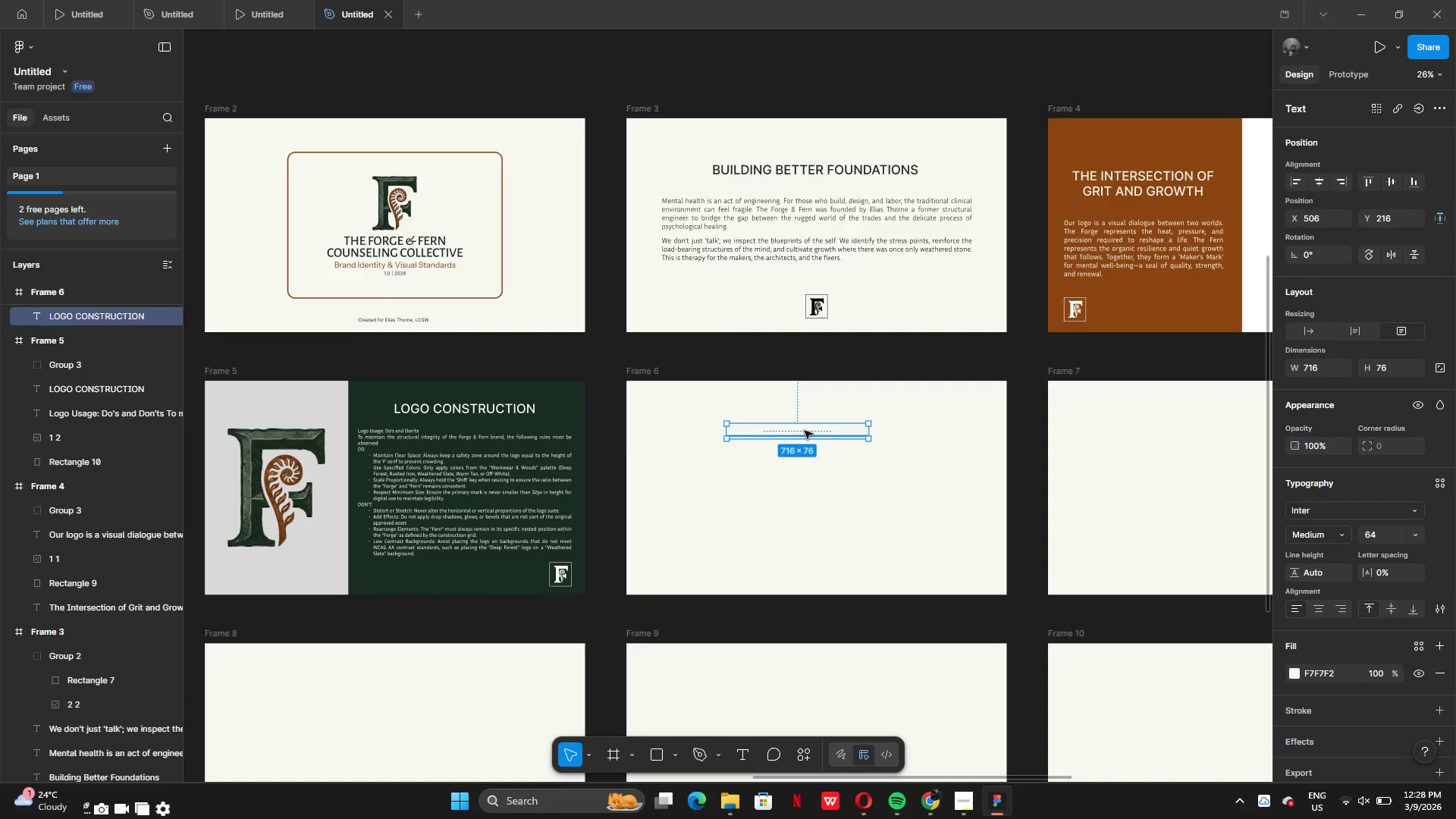 
left_click_drag(start_coordinate=[805, 431], to_coordinate=[821, 418])
 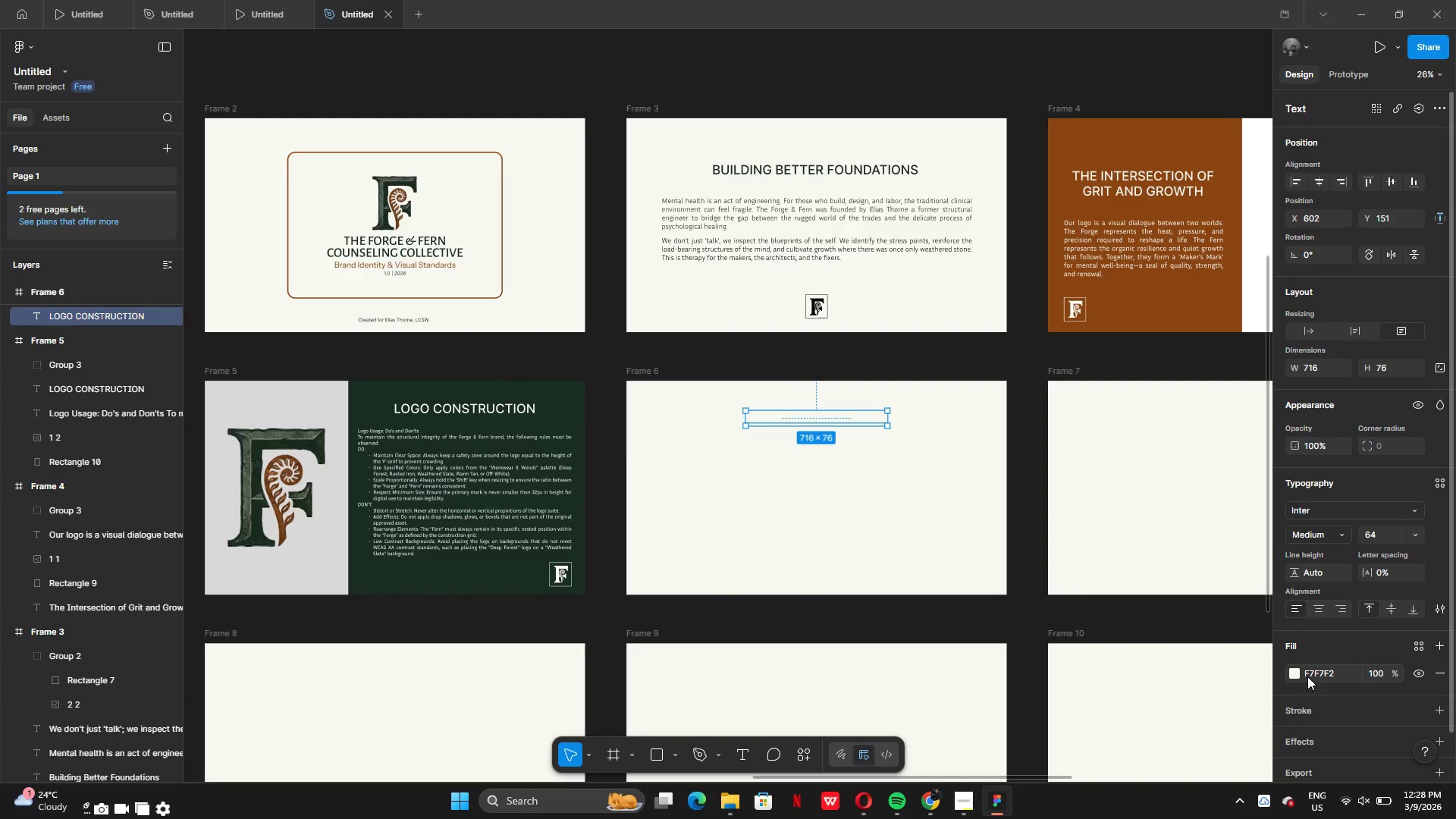 
left_click([1299, 671])
 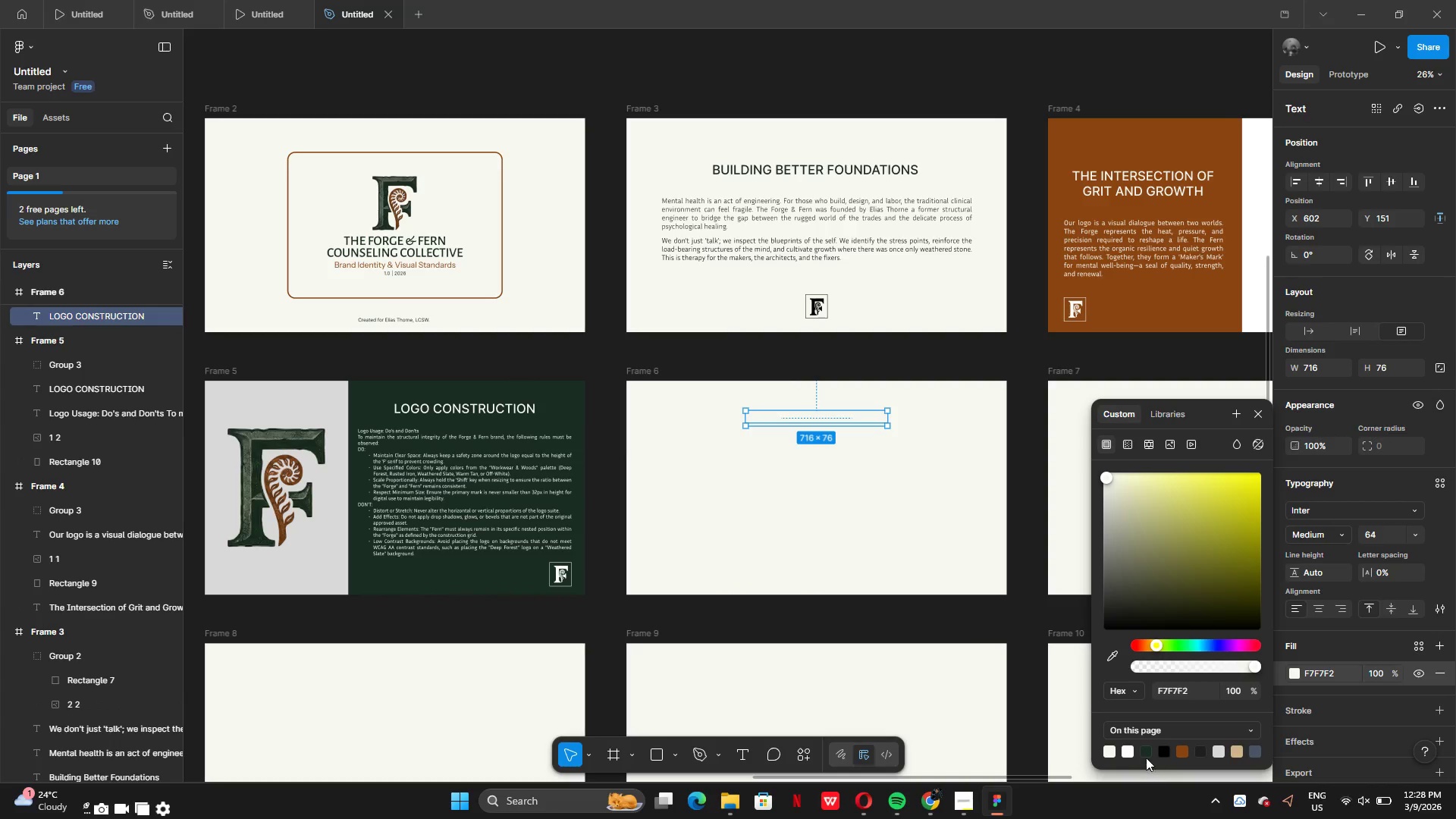 
left_click([1147, 751])
 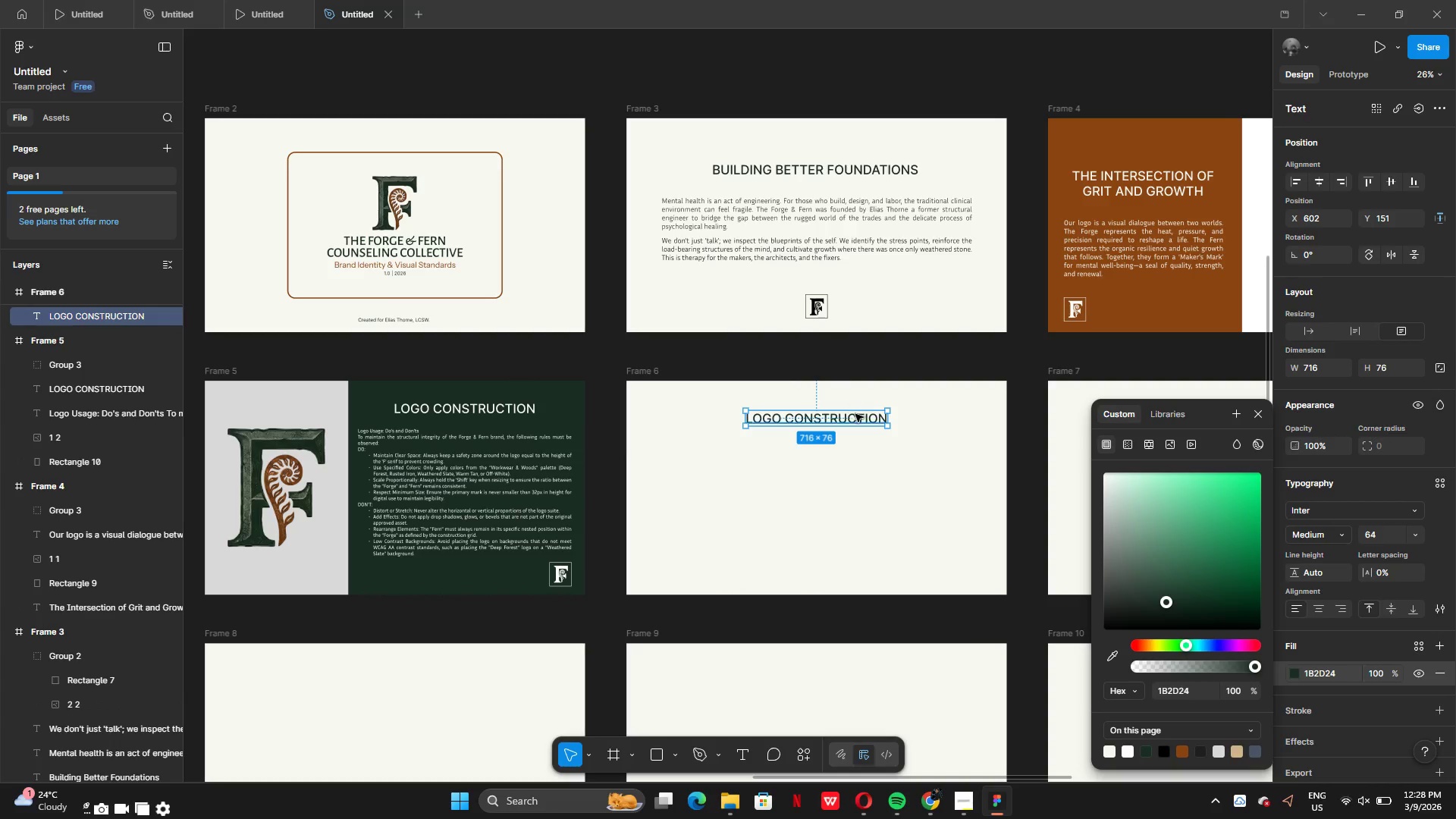 
double_click([855, 415])
 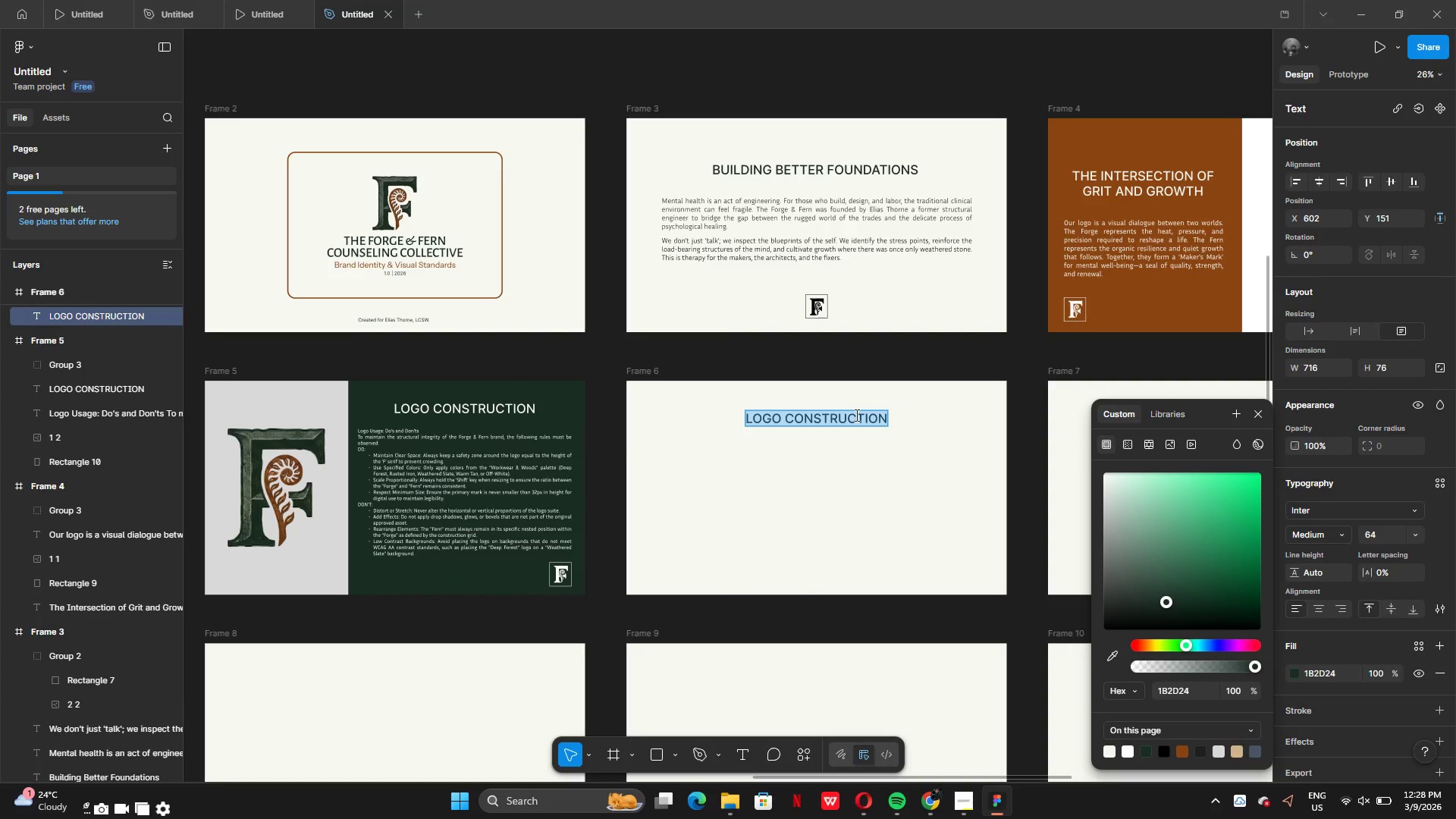 
type(LOGO VARA)
key(Backspace)
type(IATION)
 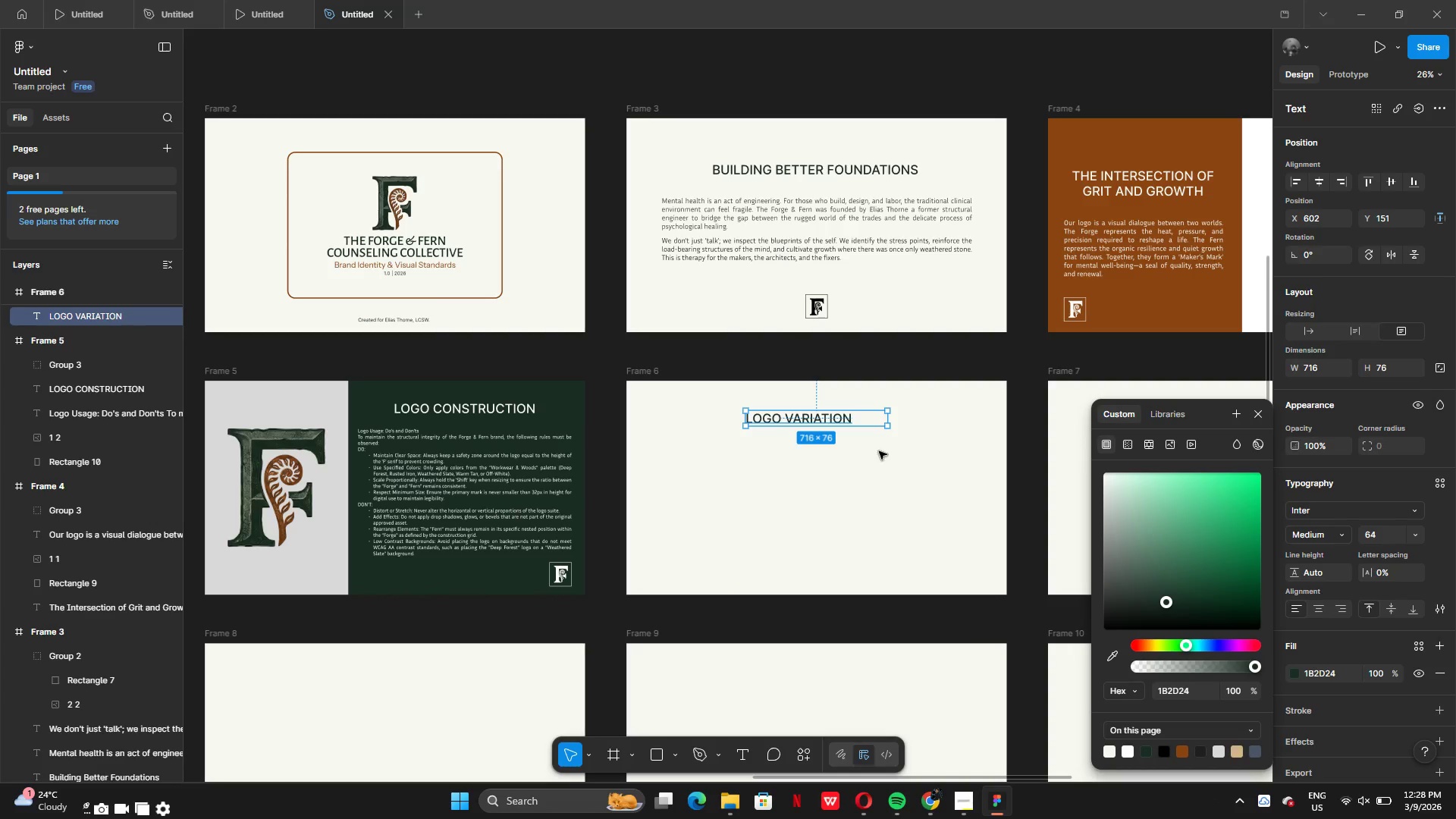 
left_click_drag(start_coordinate=[890, 420], to_coordinate=[854, 417])
 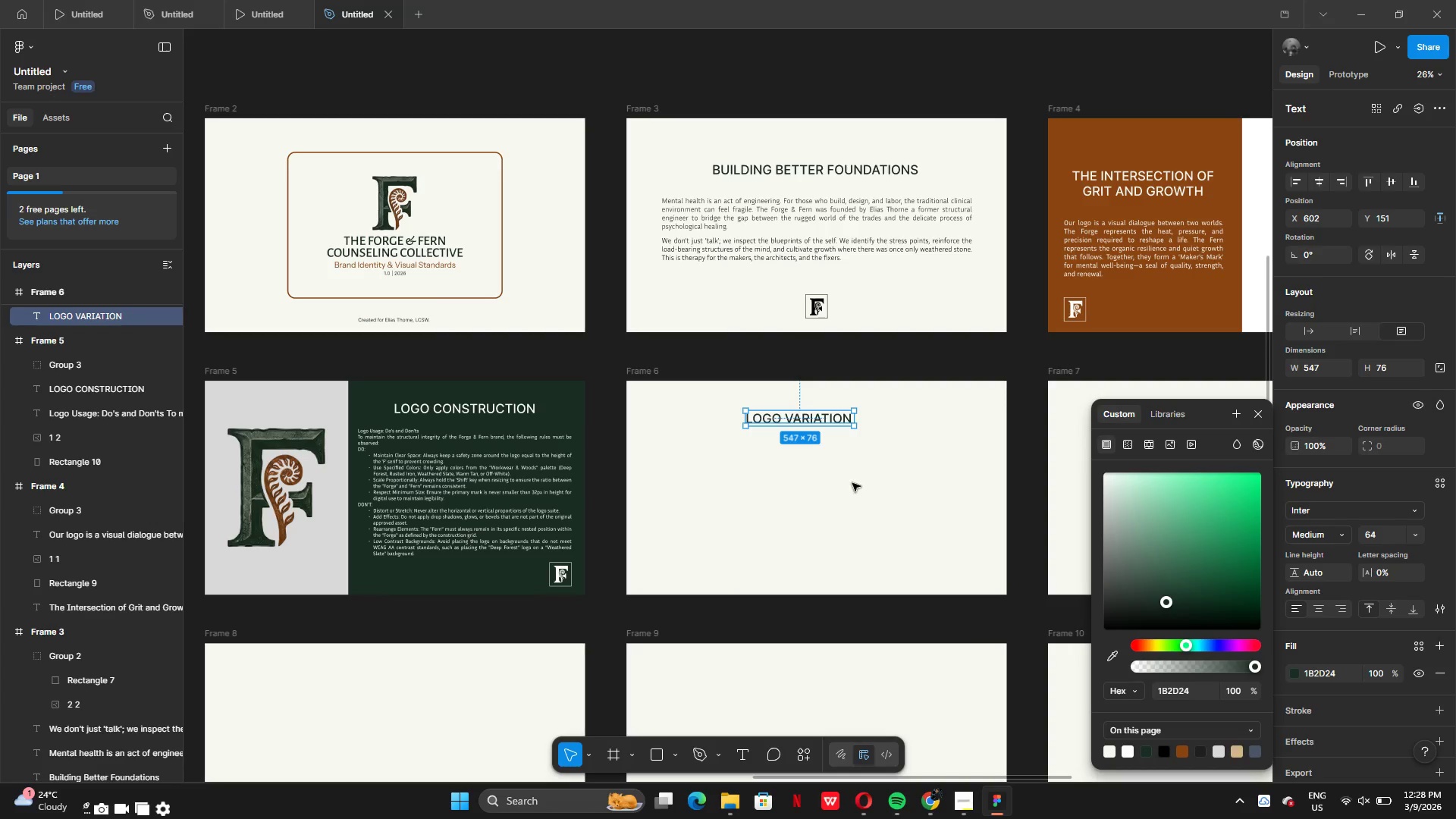 
left_click([852, 483])
 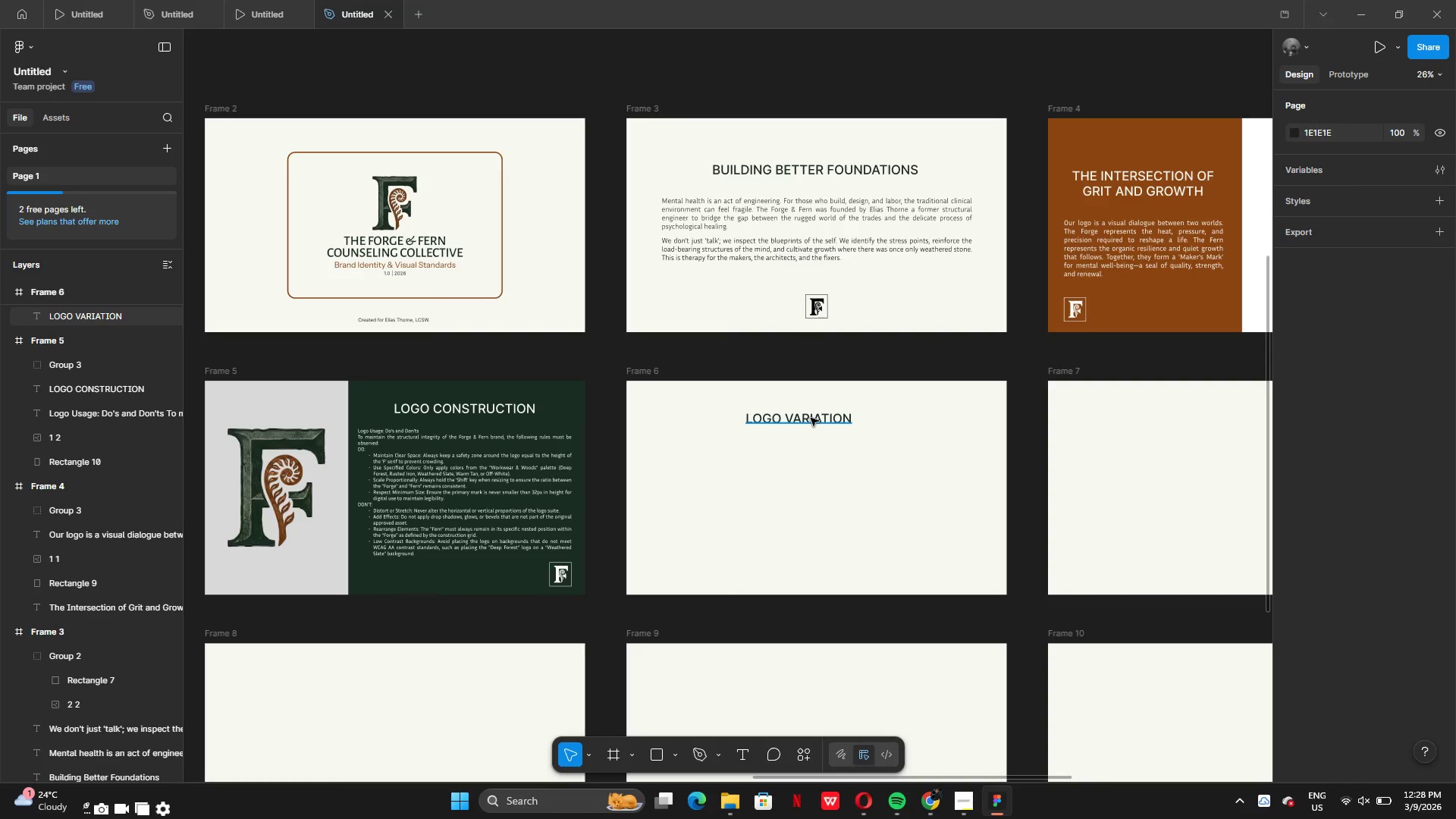 
left_click_drag(start_coordinate=[811, 418], to_coordinate=[829, 407])
 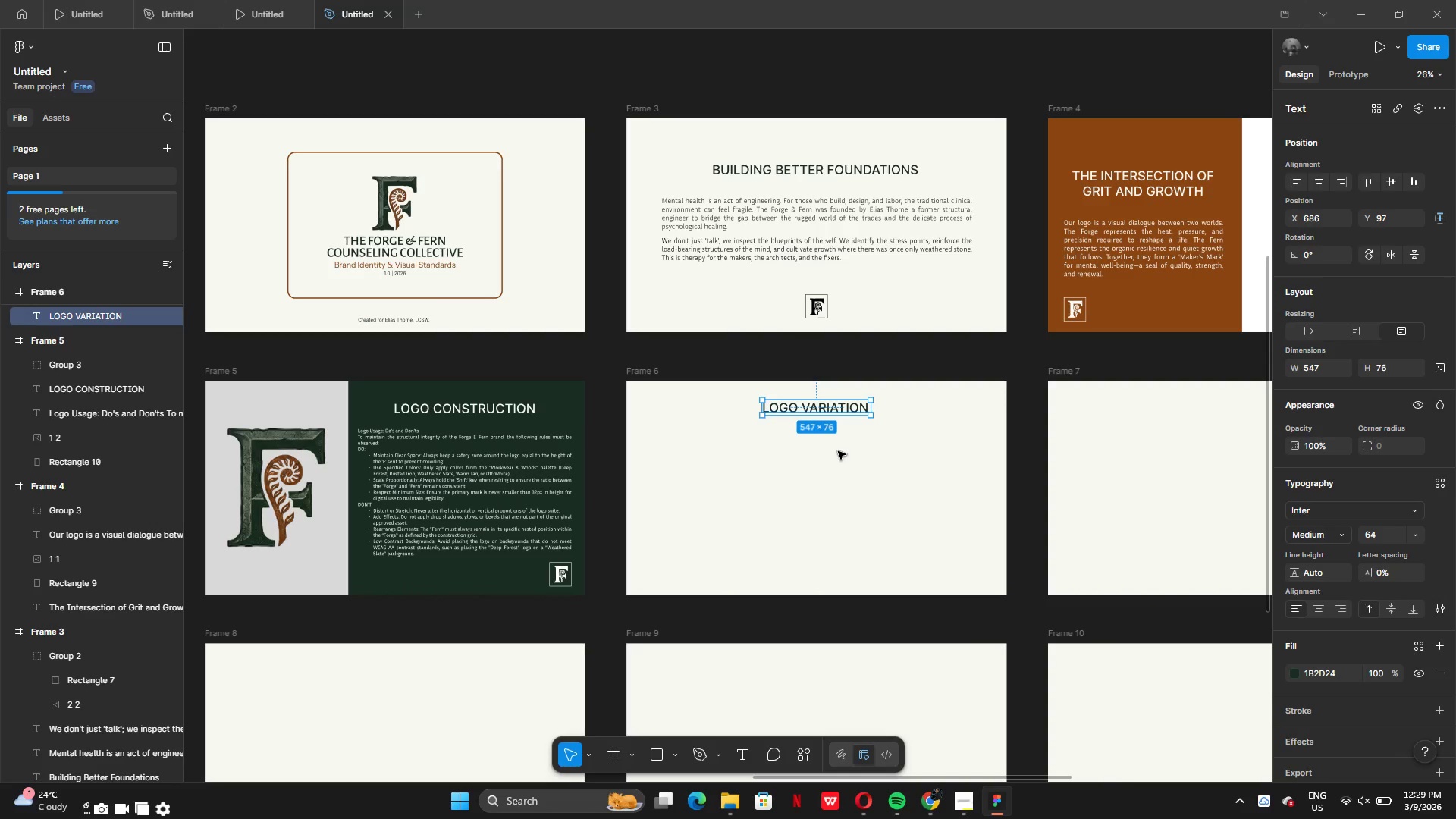 
left_click([838, 451])
 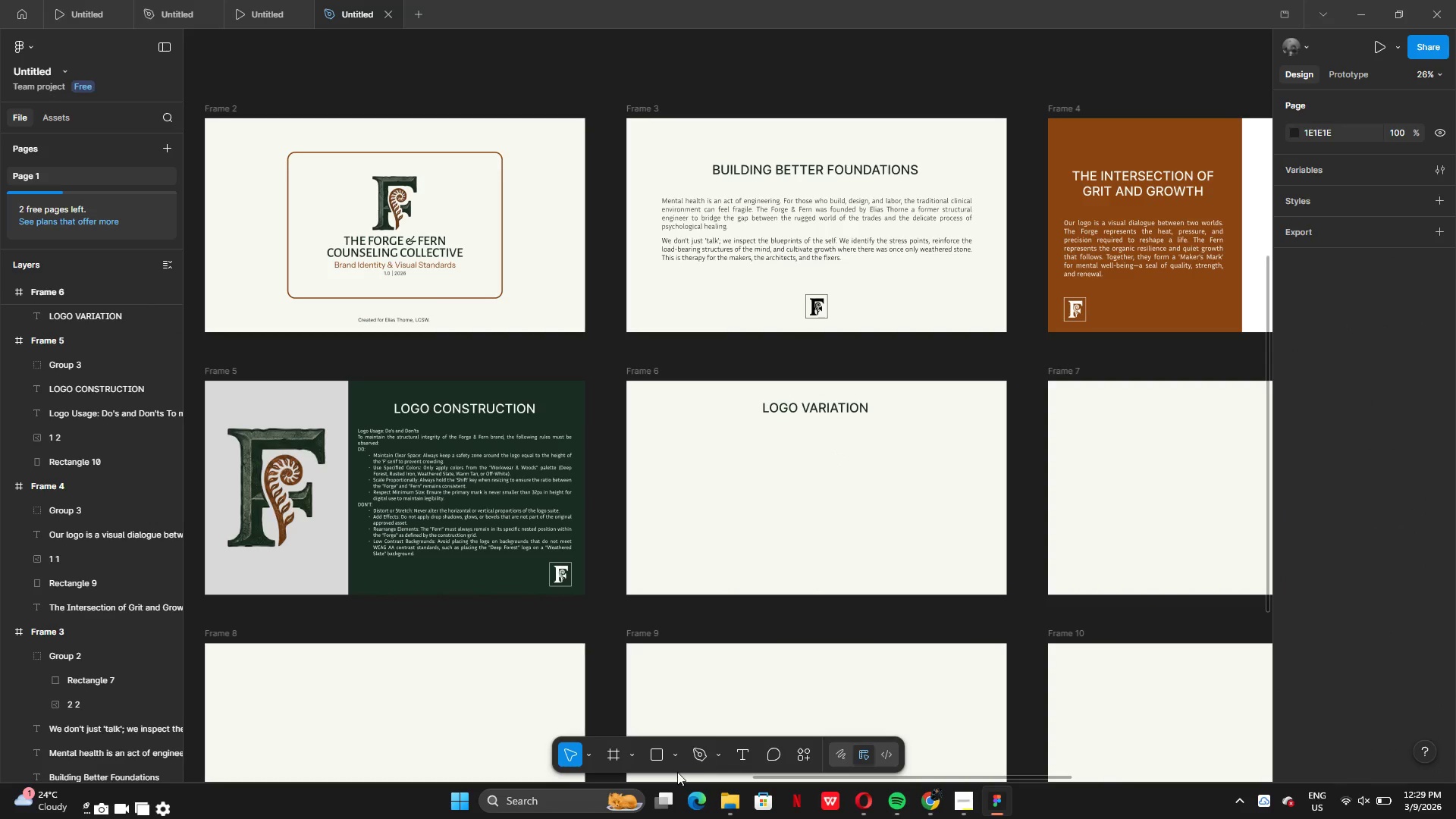 
left_click([649, 757])
 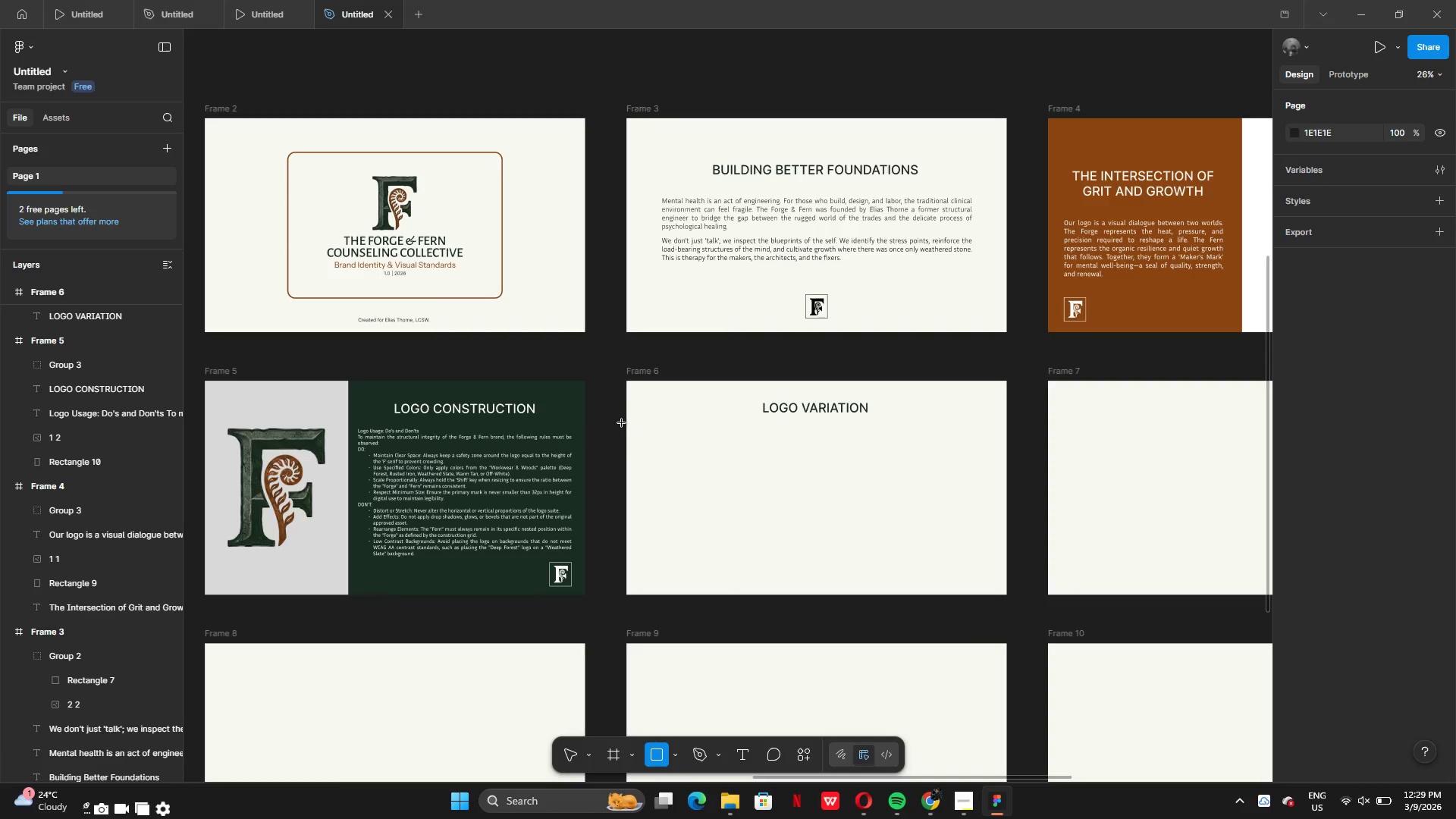 
left_click_drag(start_coordinate=[617, 431], to_coordinate=[1021, 589])
 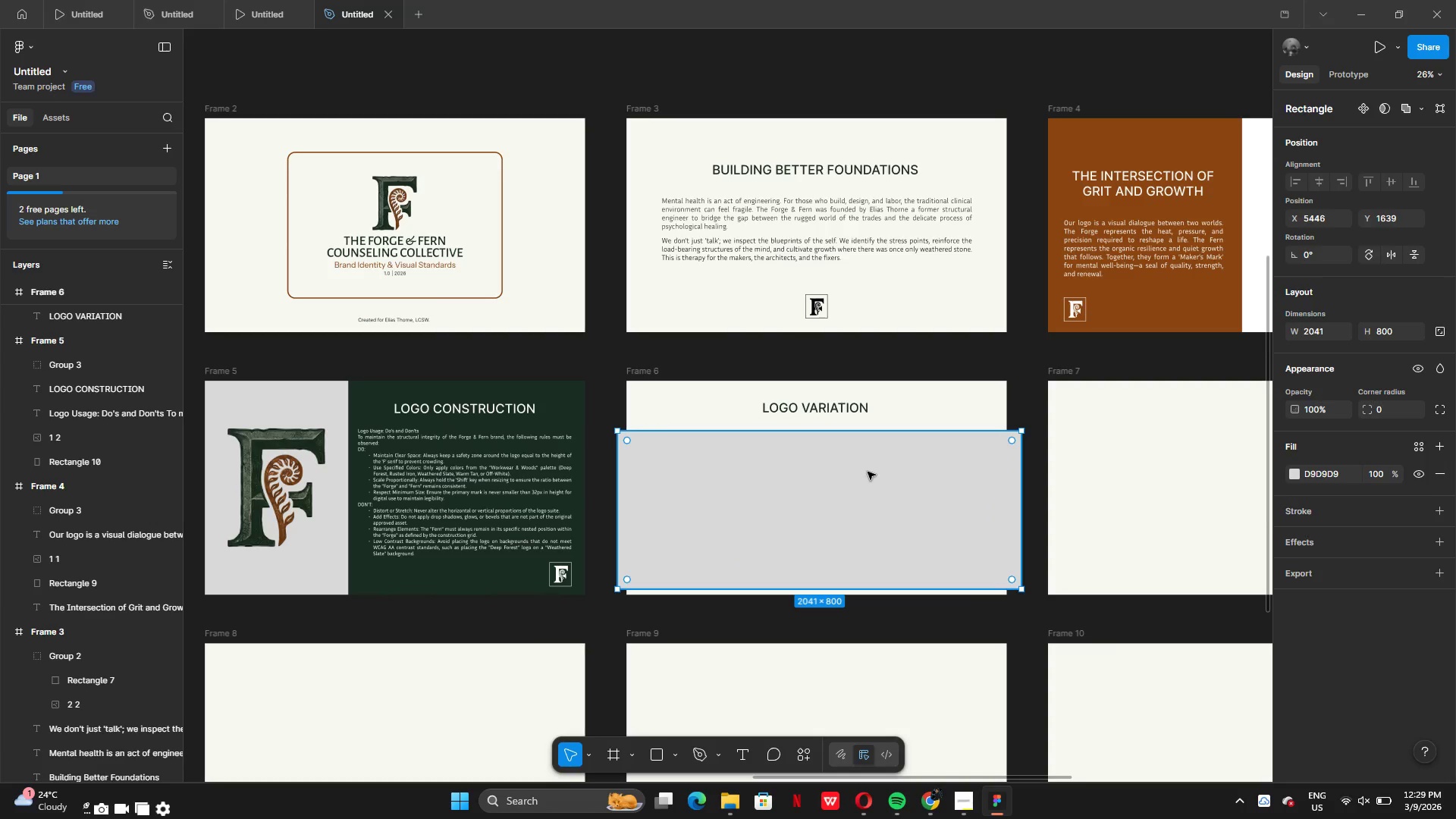 
left_click_drag(start_coordinate=[868, 466], to_coordinate=[861, 488])
 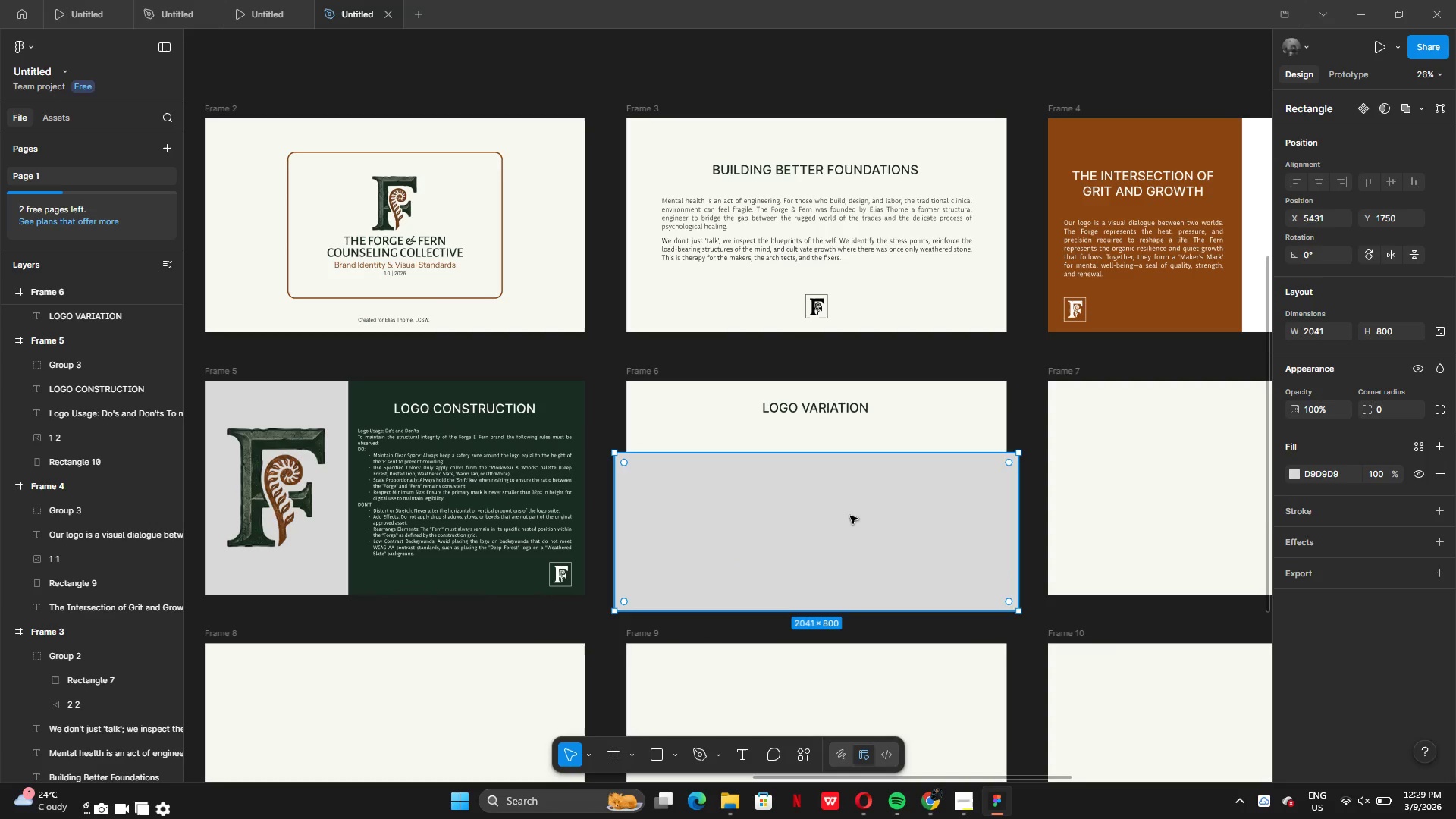 
left_click_drag(start_coordinate=[849, 516], to_coordinate=[907, 536])
 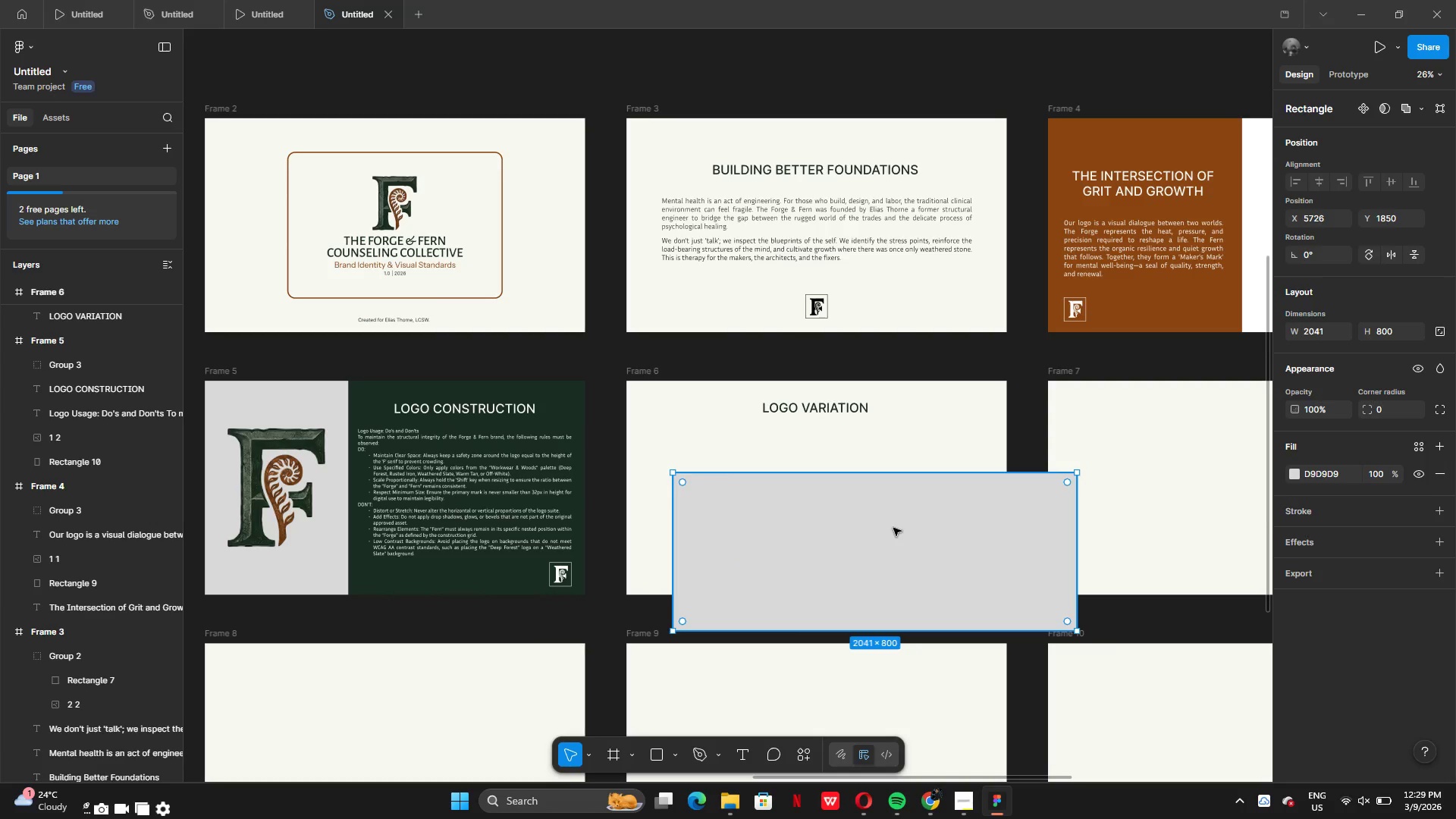 
left_click_drag(start_coordinate=[891, 524], to_coordinate=[863, 499])
 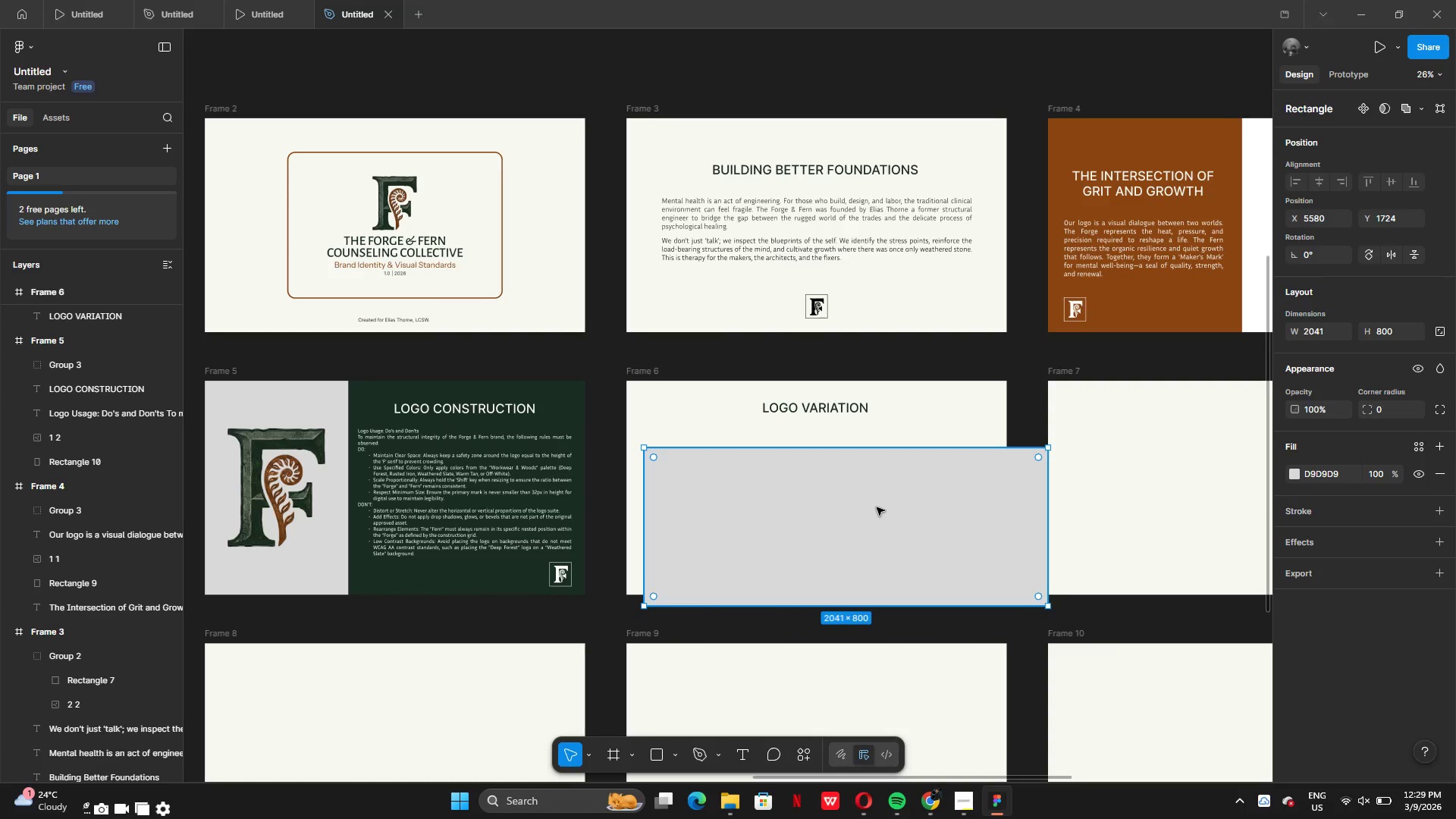 
left_click_drag(start_coordinate=[877, 507], to_coordinate=[841, 510])
 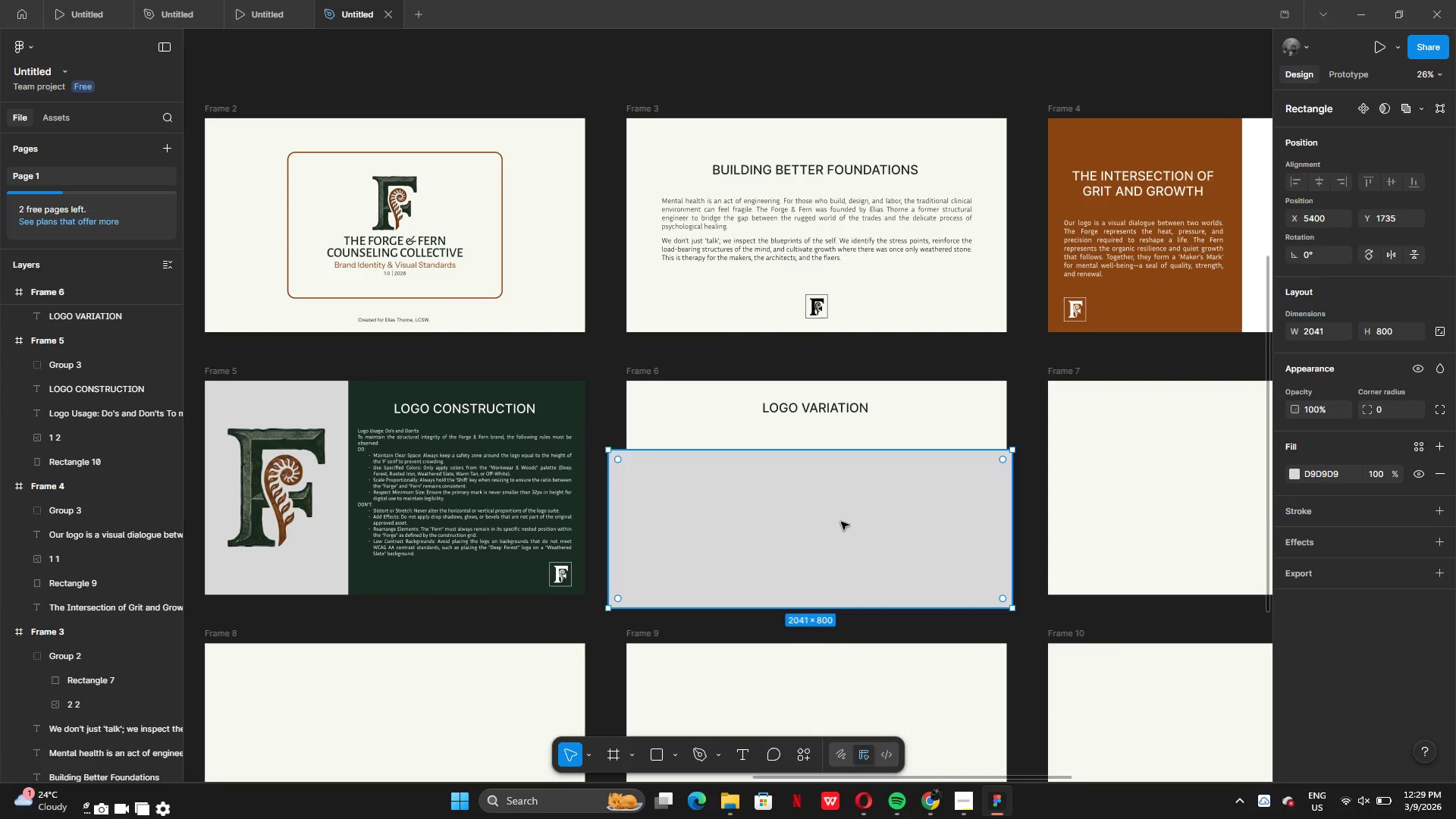 
left_click_drag(start_coordinate=[840, 522], to_coordinate=[843, 573])
 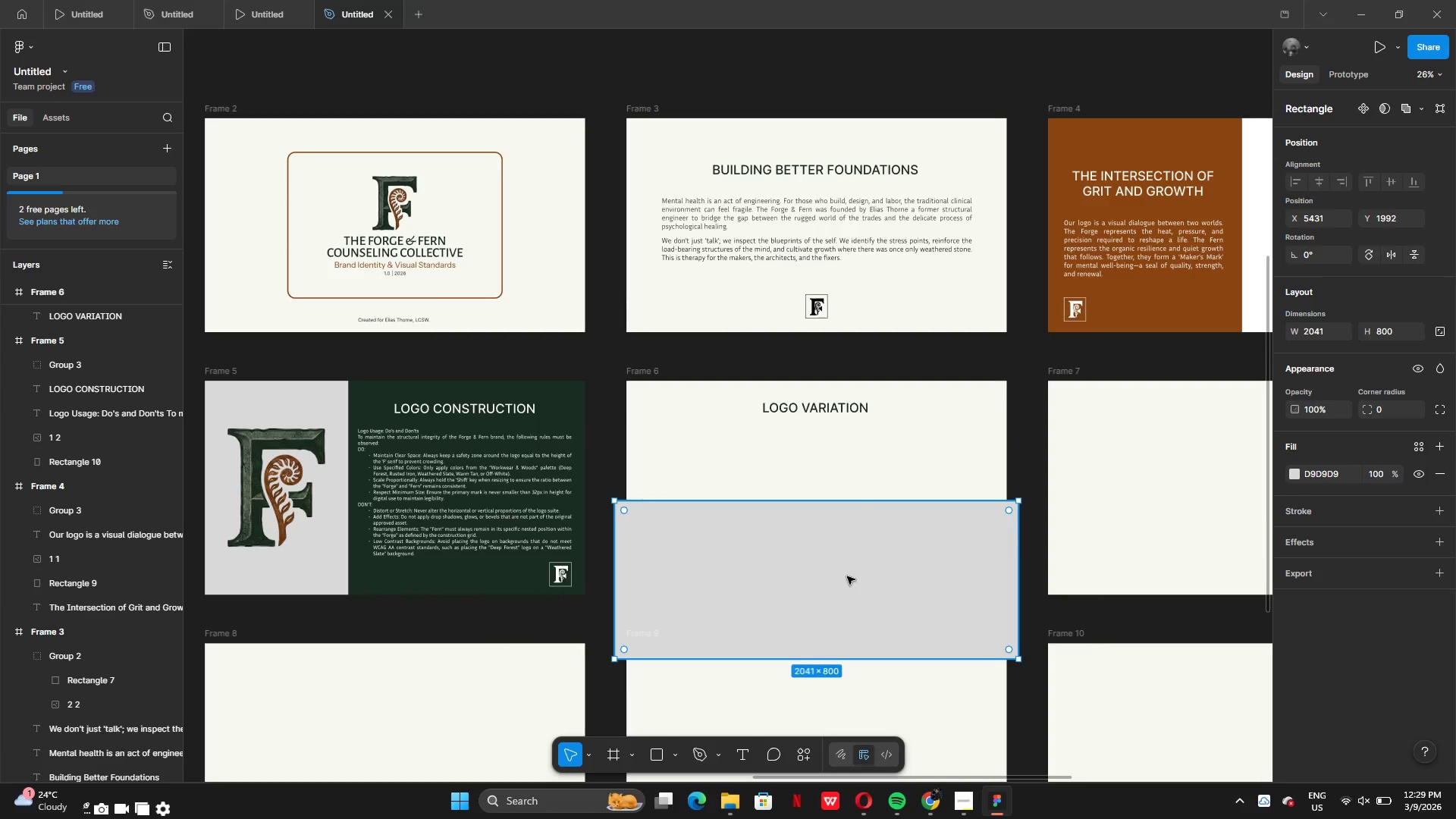 
left_click_drag(start_coordinate=[847, 576], to_coordinate=[861, 464])
 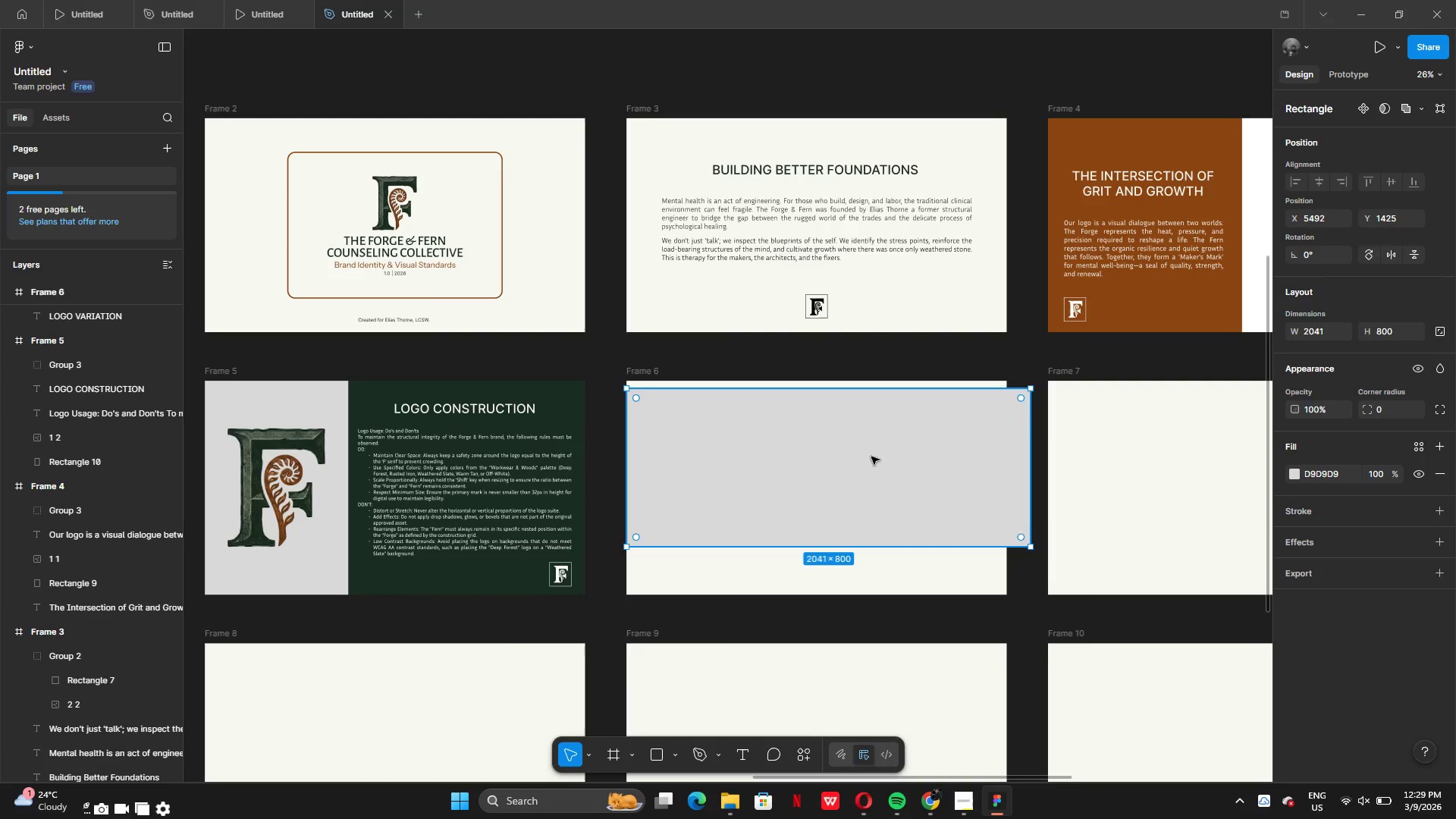 
left_click_drag(start_coordinate=[871, 457], to_coordinate=[836, 439])
 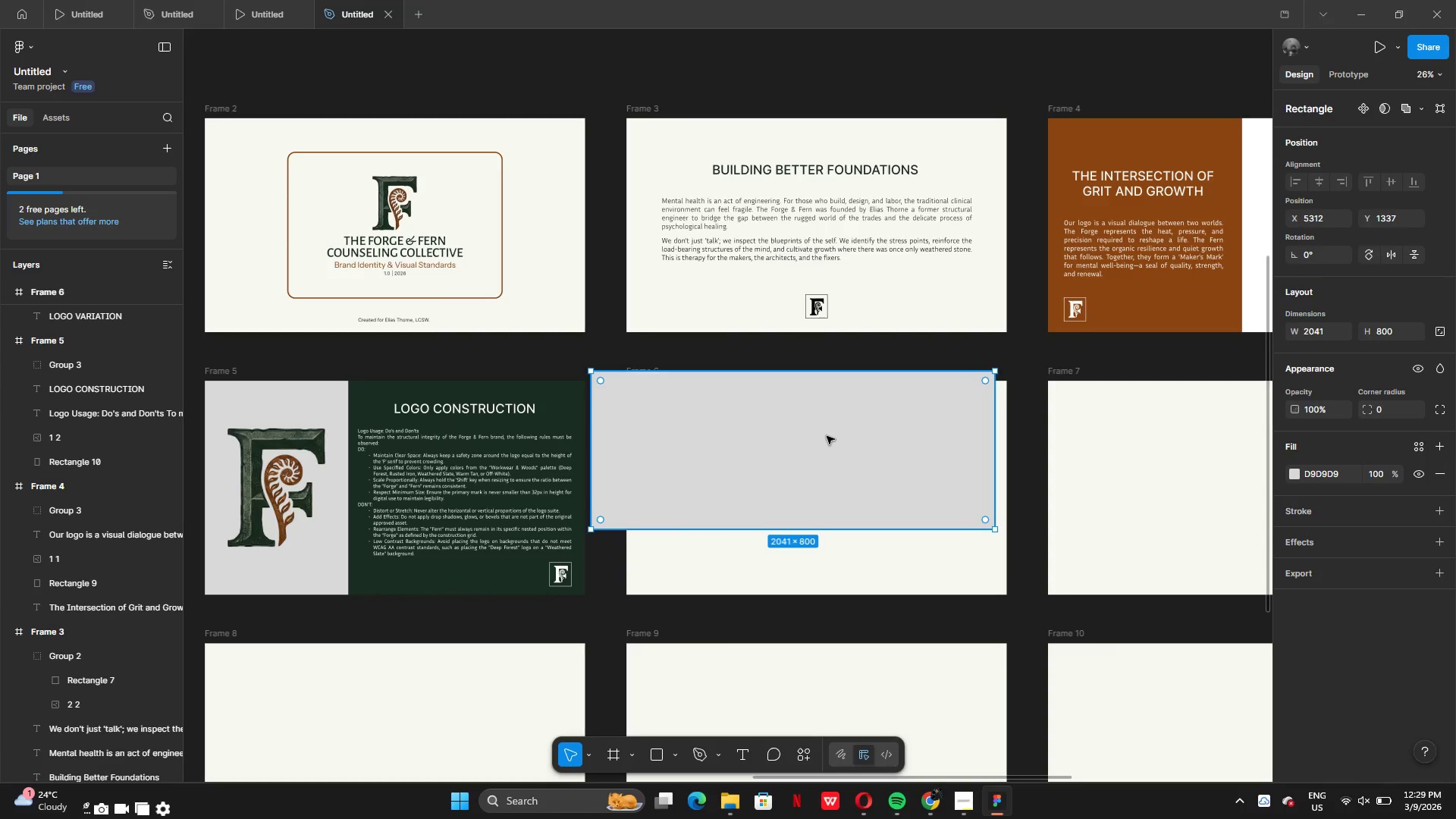 
left_click_drag(start_coordinate=[827, 436], to_coordinate=[835, 397])
 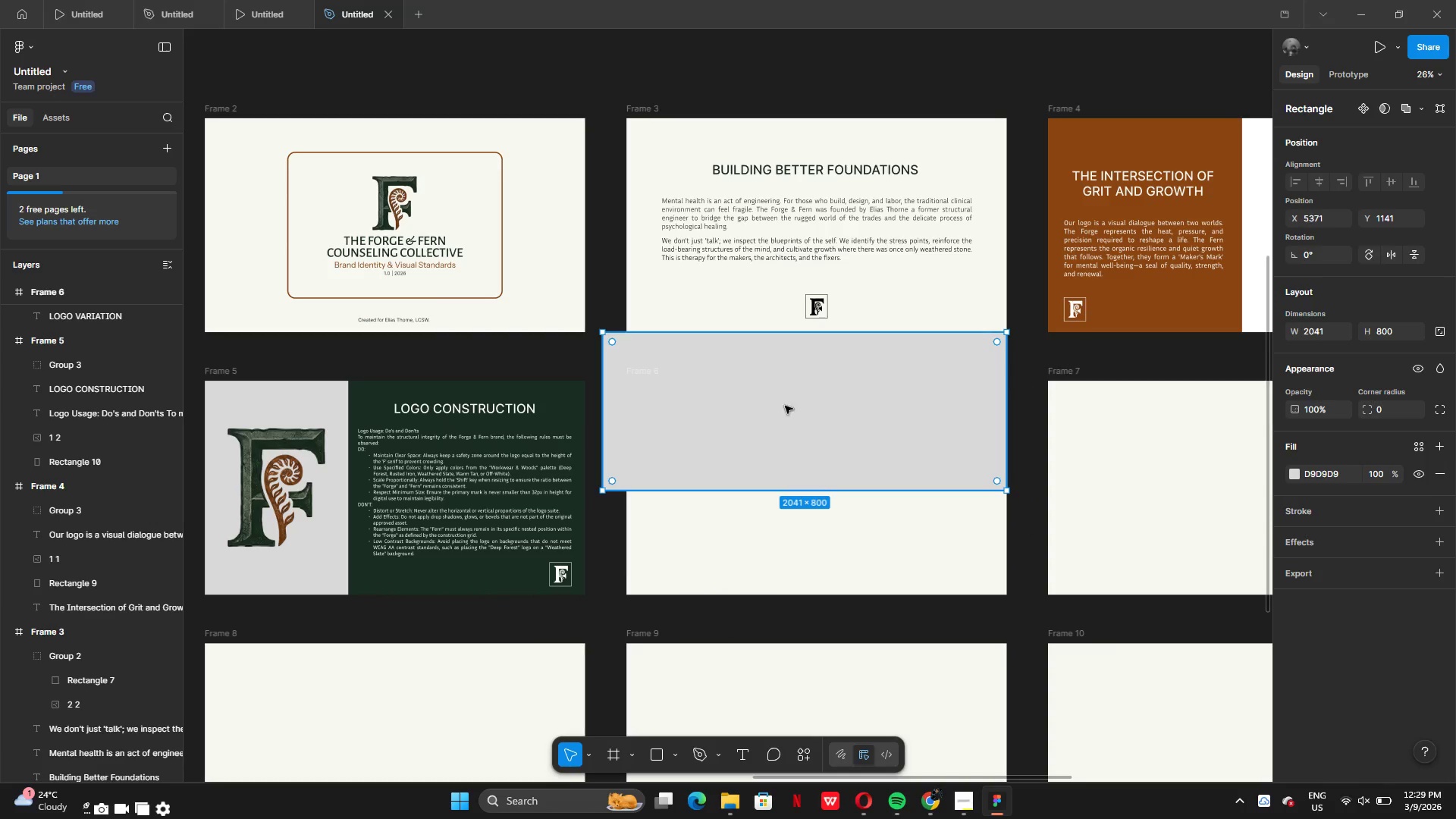 
left_click_drag(start_coordinate=[740, 406], to_coordinate=[799, 582])
 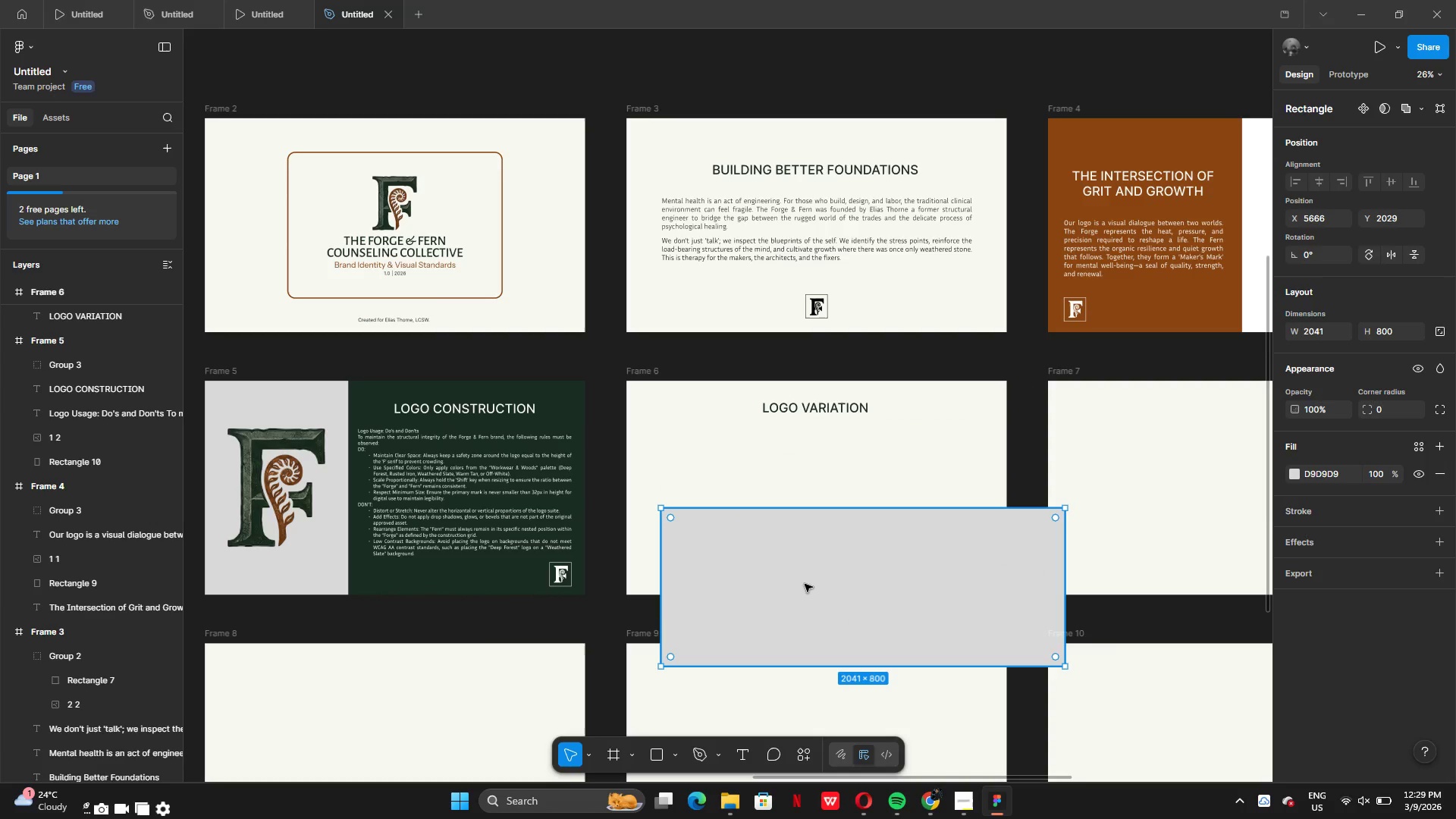 
left_click_drag(start_coordinate=[805, 584], to_coordinate=[822, 525])
 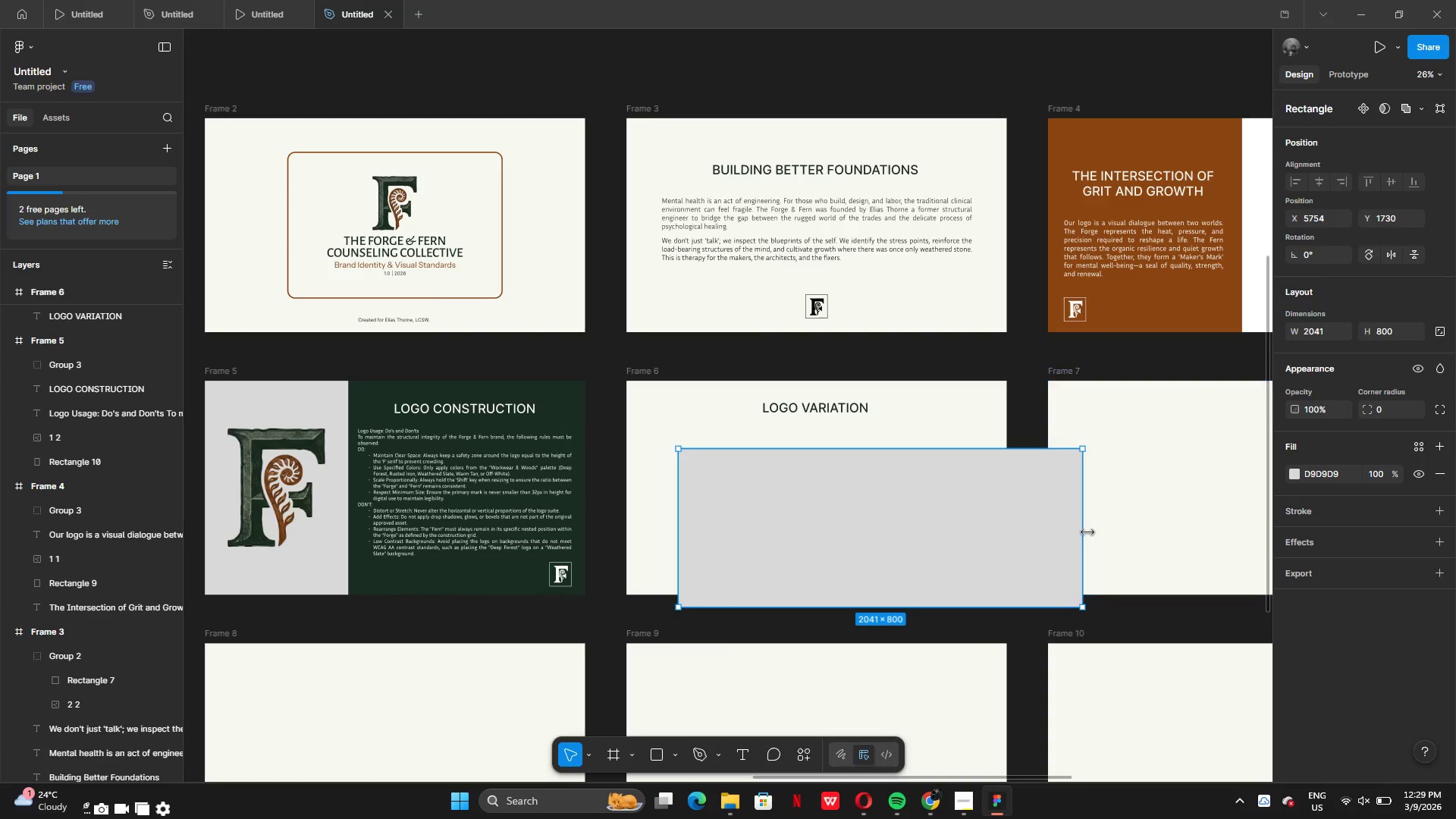 
left_click_drag(start_coordinate=[1087, 532], to_coordinate=[899, 510])
 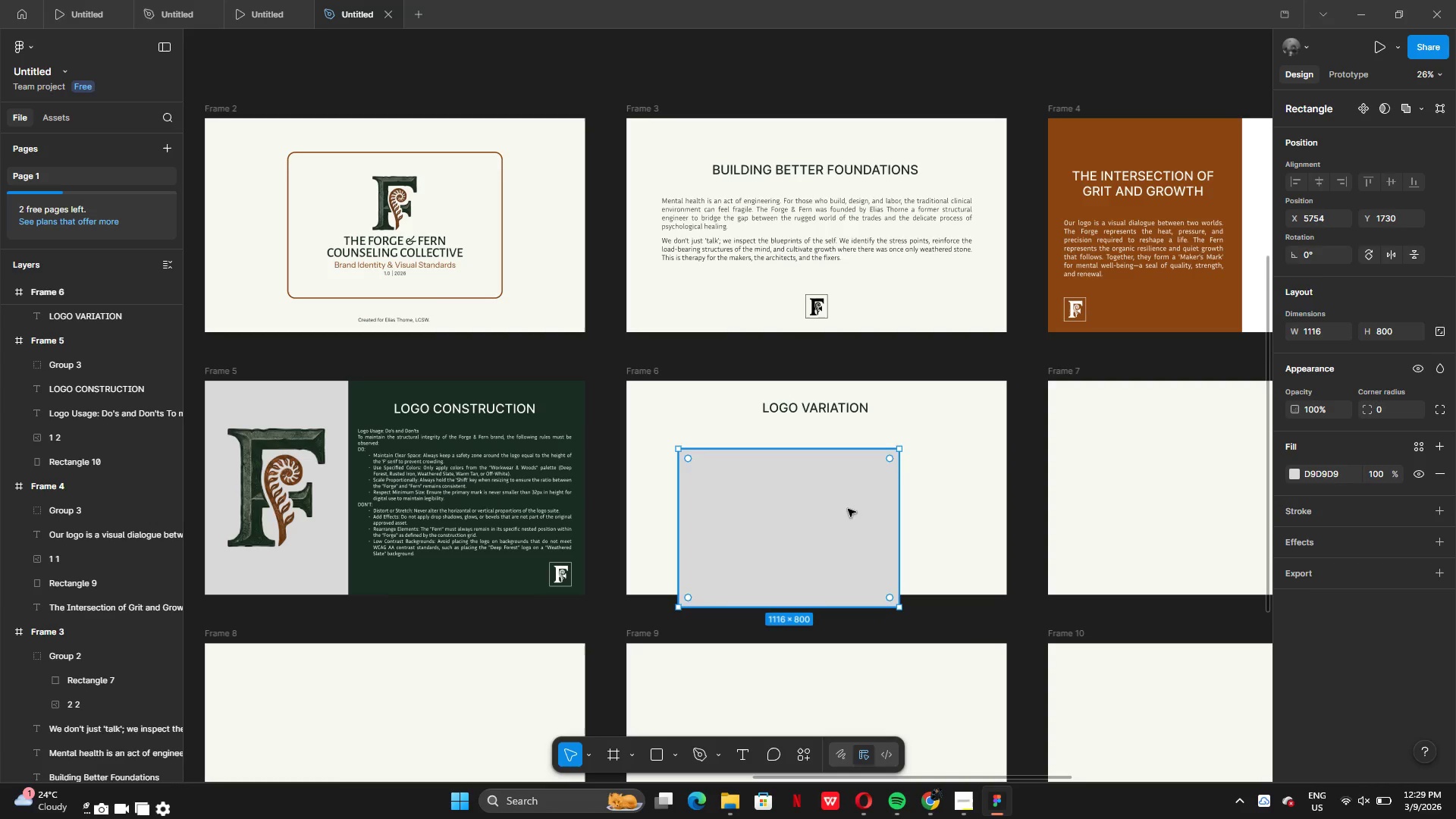 
left_click_drag(start_coordinate=[848, 509], to_coordinate=[990, 510])
 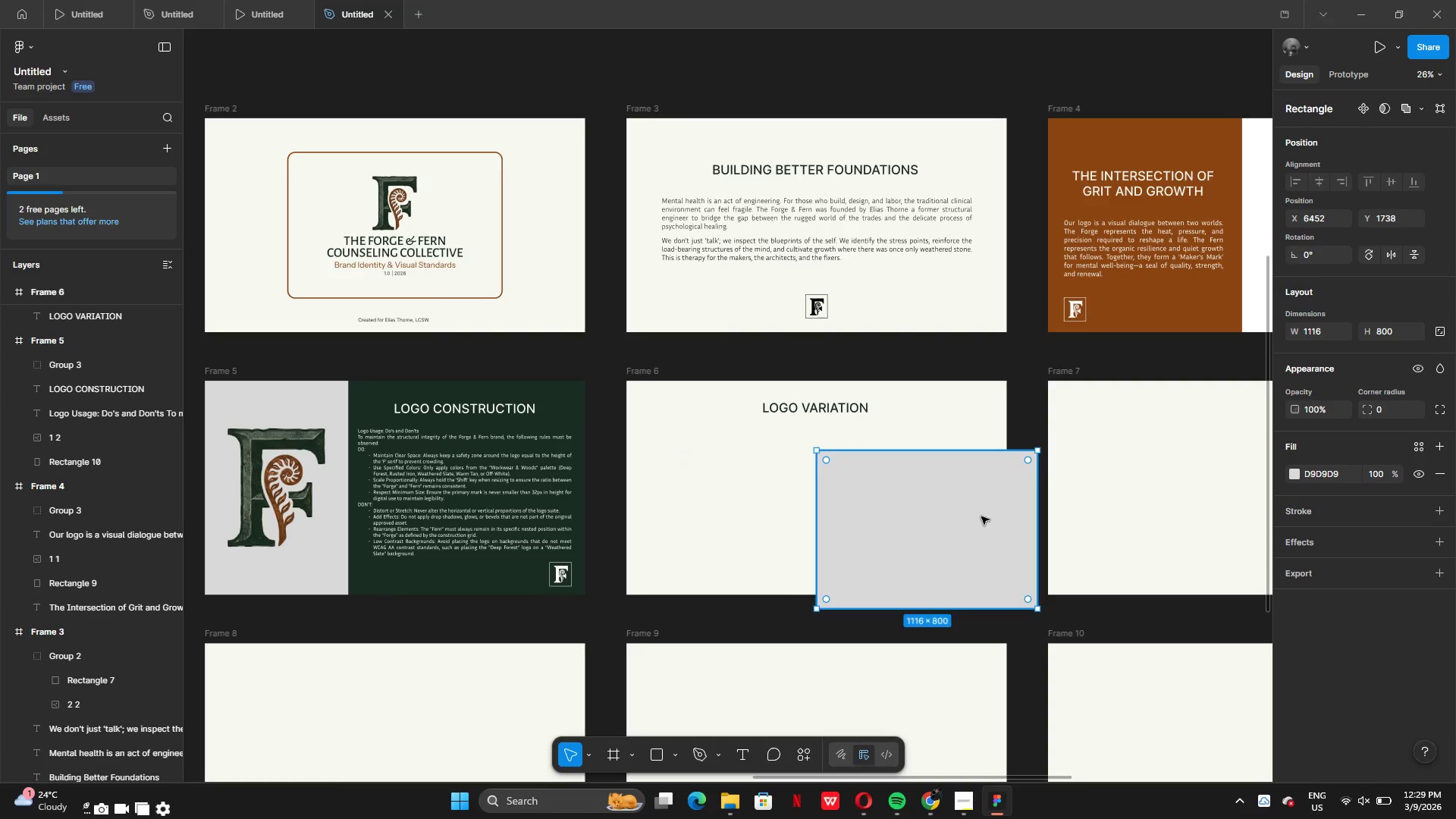 
left_click_drag(start_coordinate=[948, 510], to_coordinate=[1040, 654])
 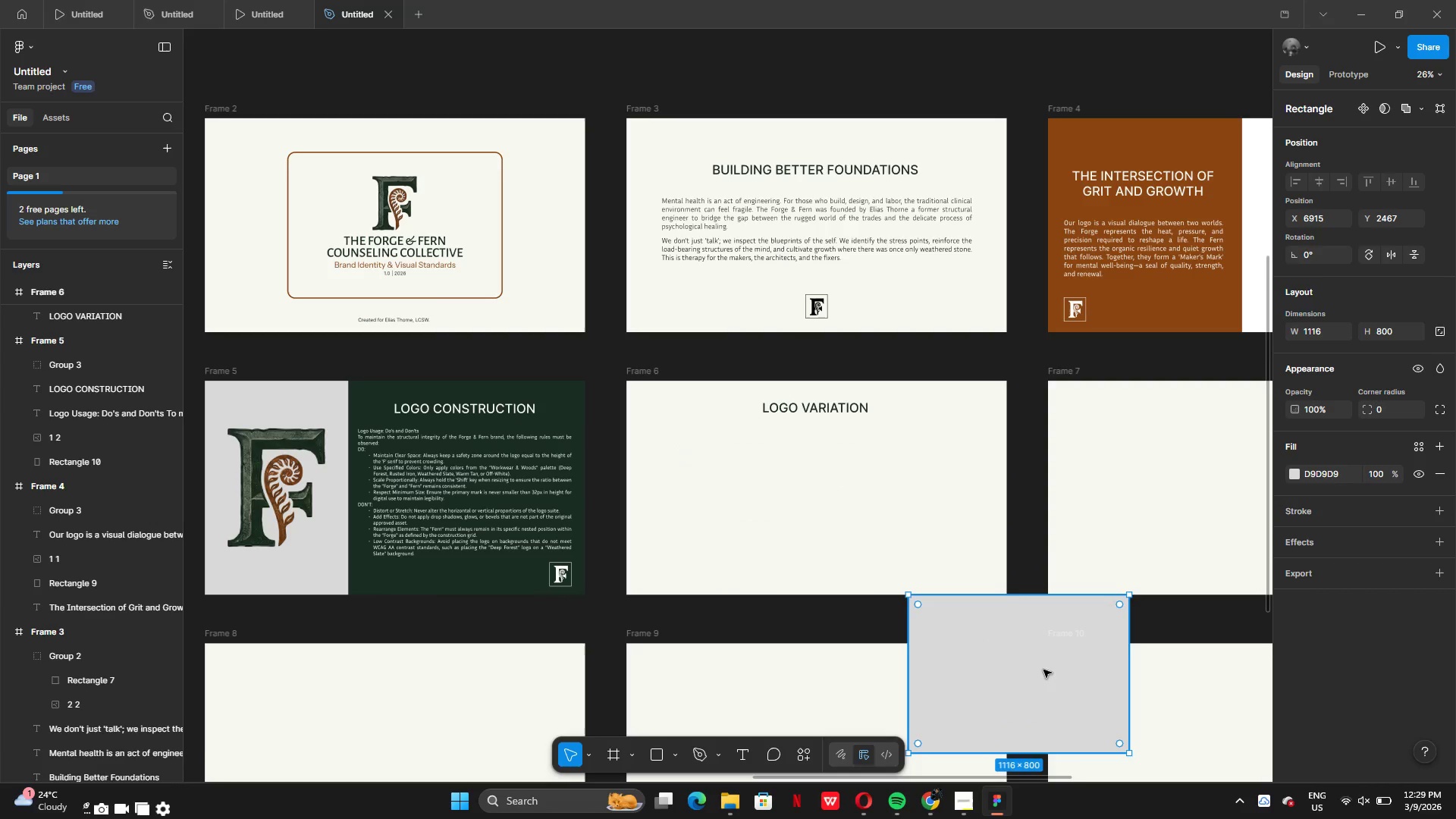 
left_click_drag(start_coordinate=[1040, 664], to_coordinate=[990, 526])
 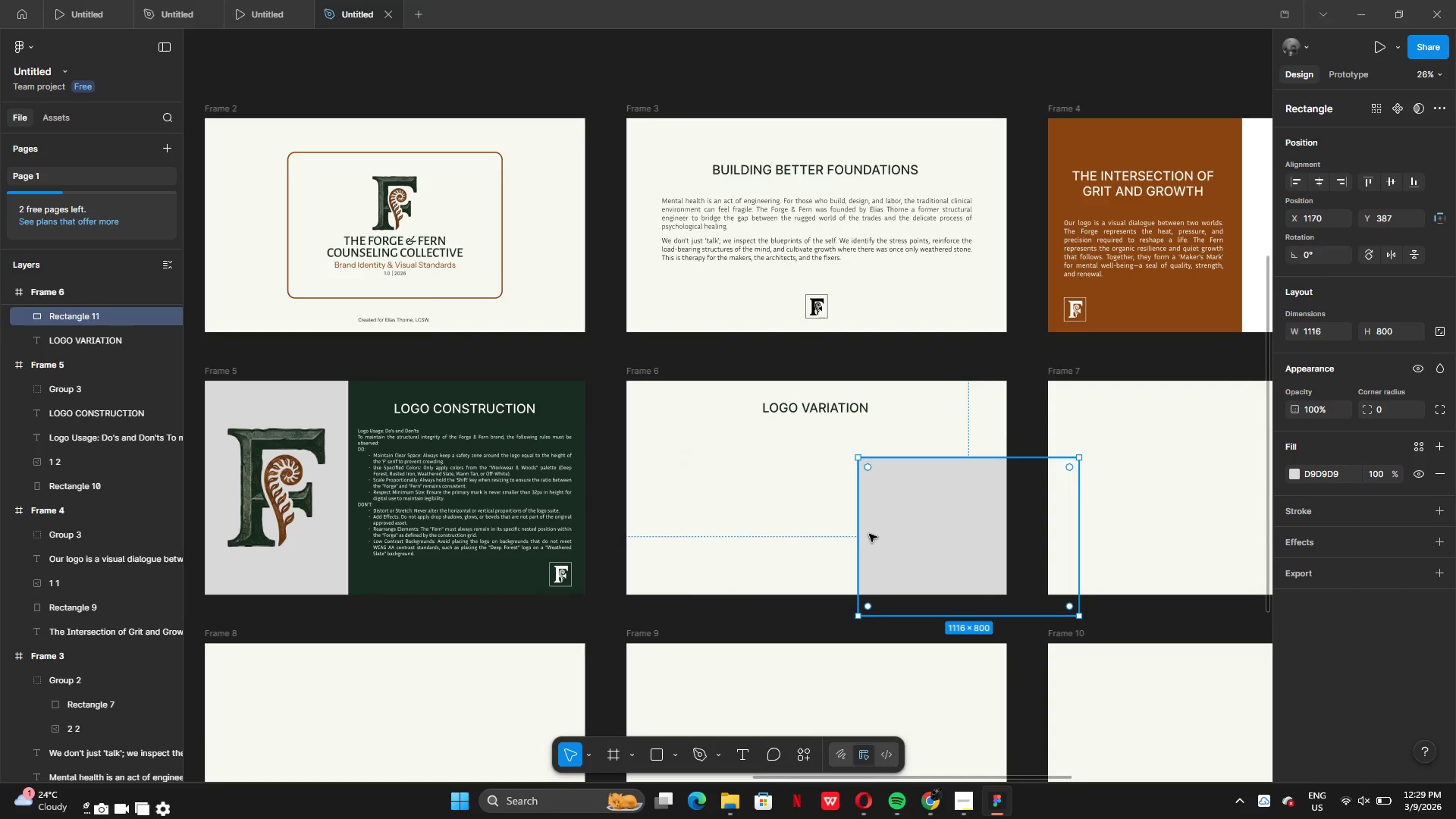 
left_click_drag(start_coordinate=[857, 534], to_coordinate=[607, 502])
 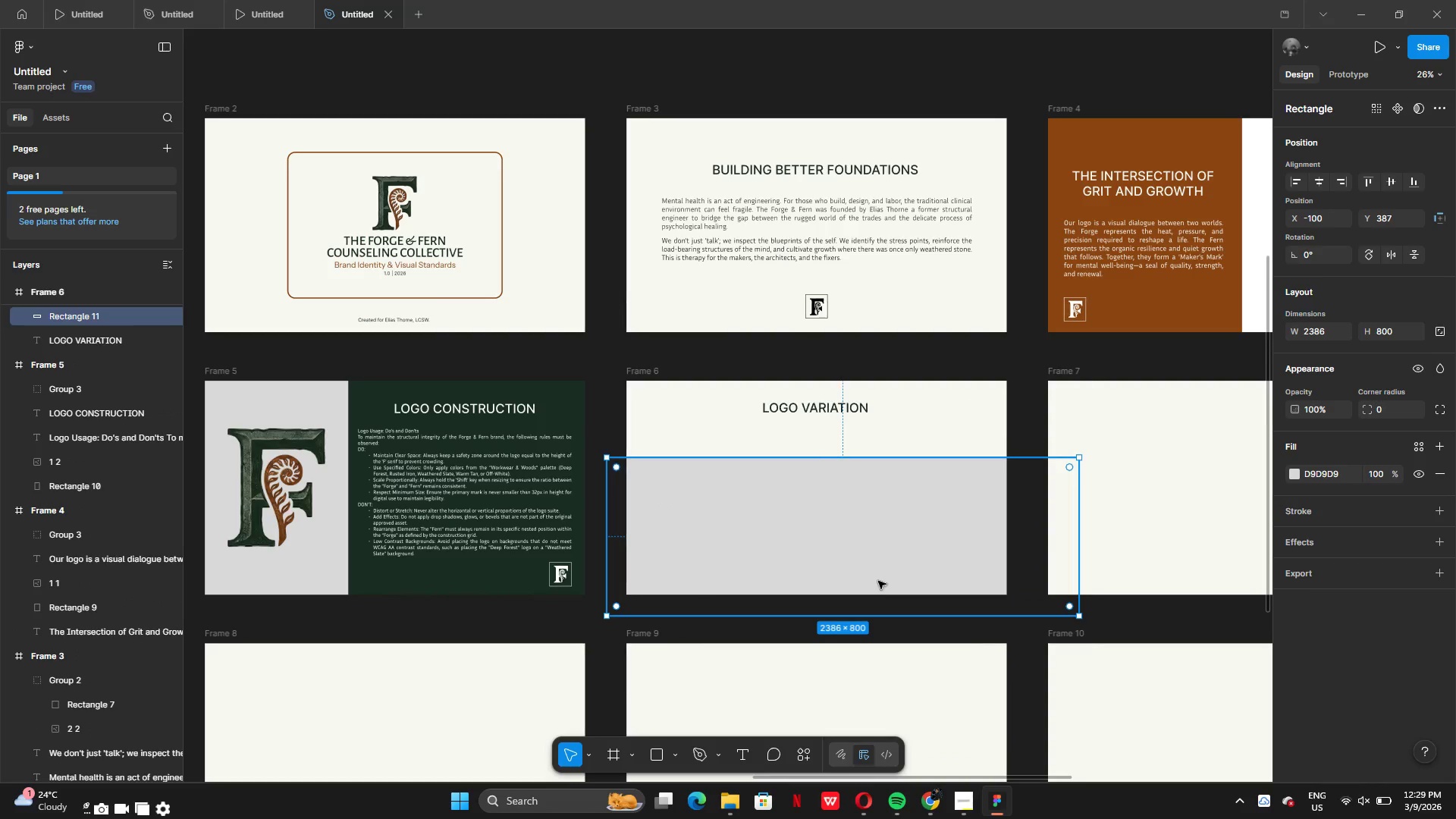 
left_click_drag(start_coordinate=[879, 582], to_coordinate=[840, 560])
 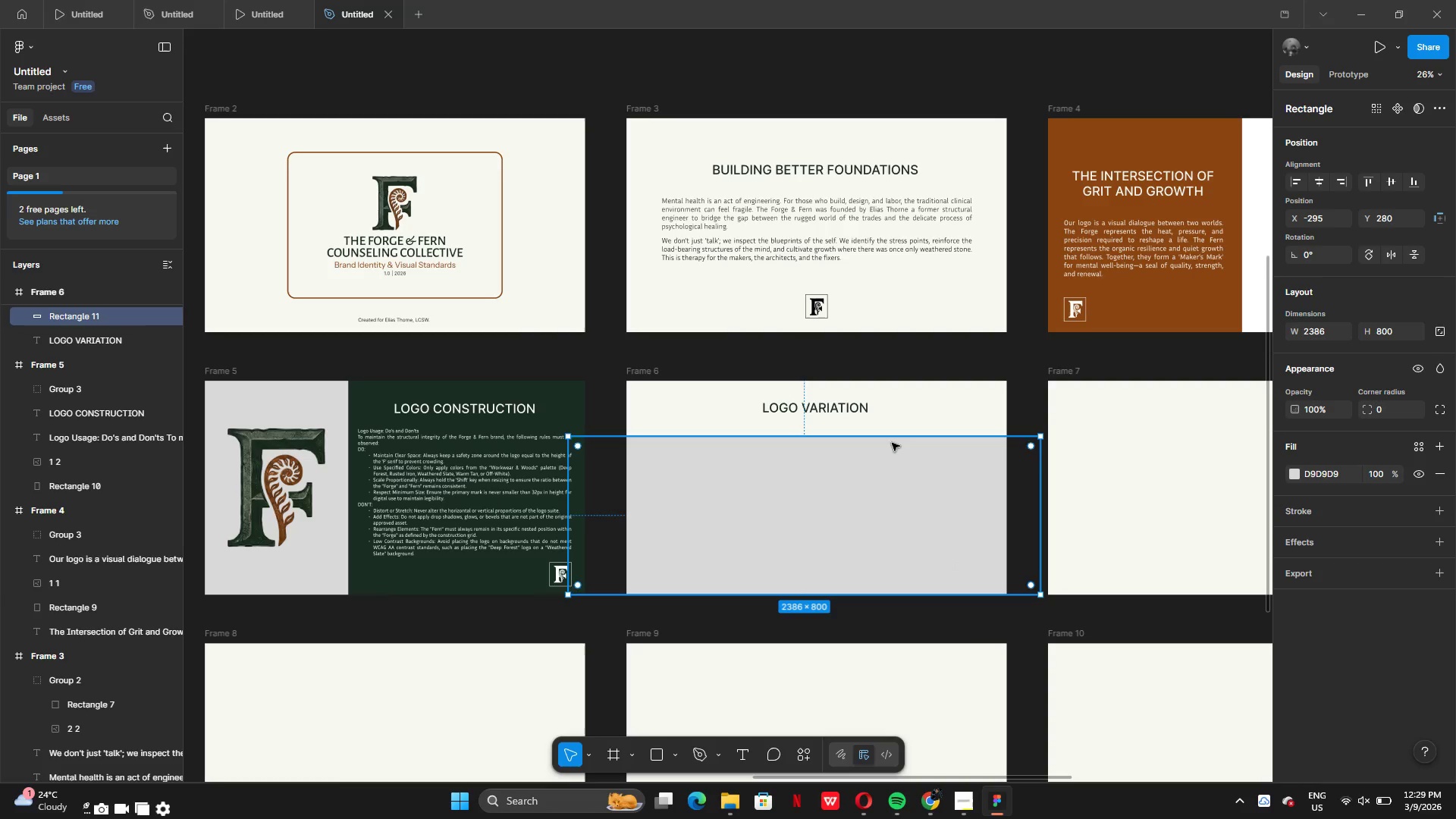 
left_click([925, 407])
 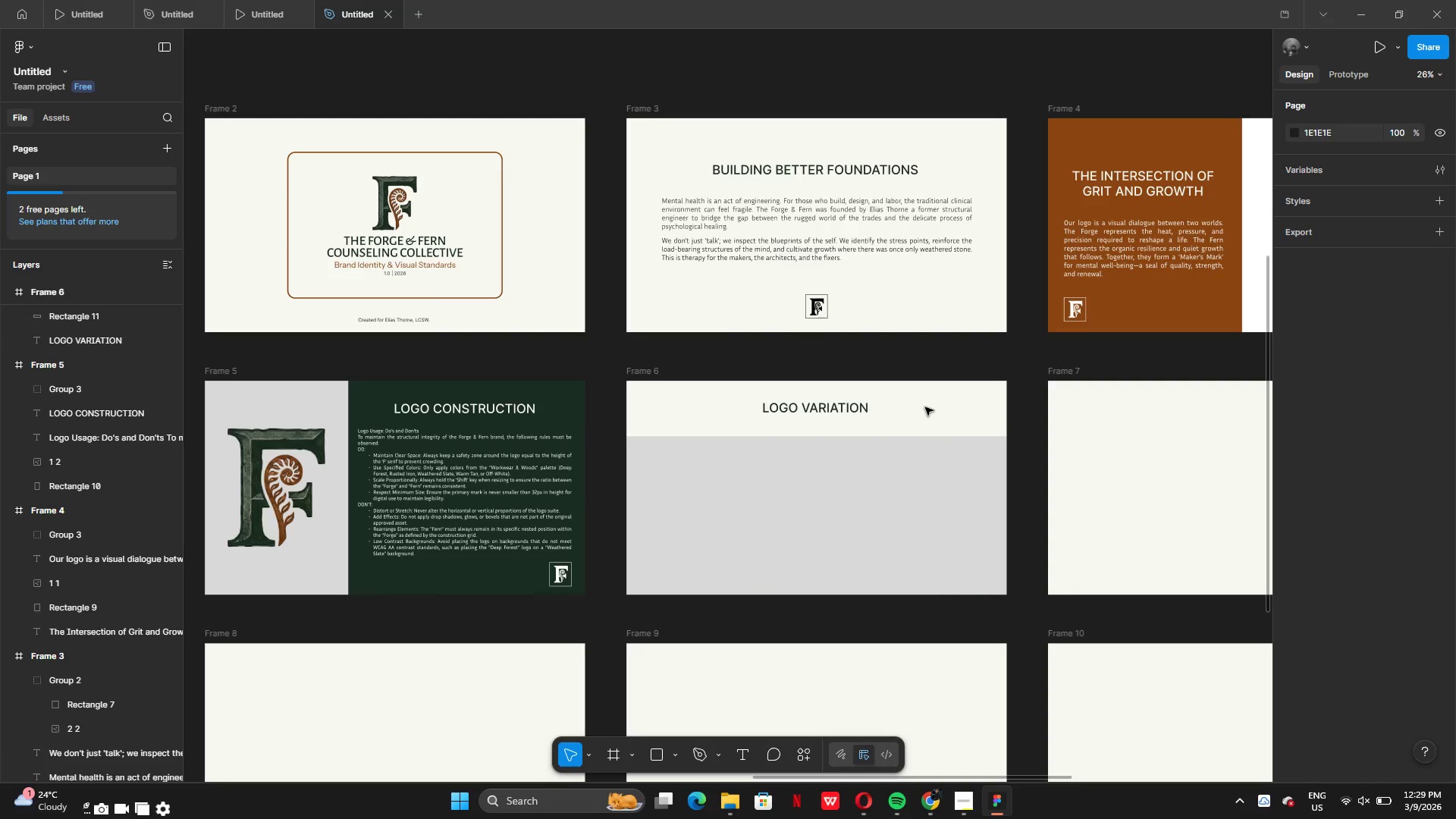 
left_click([925, 521])
 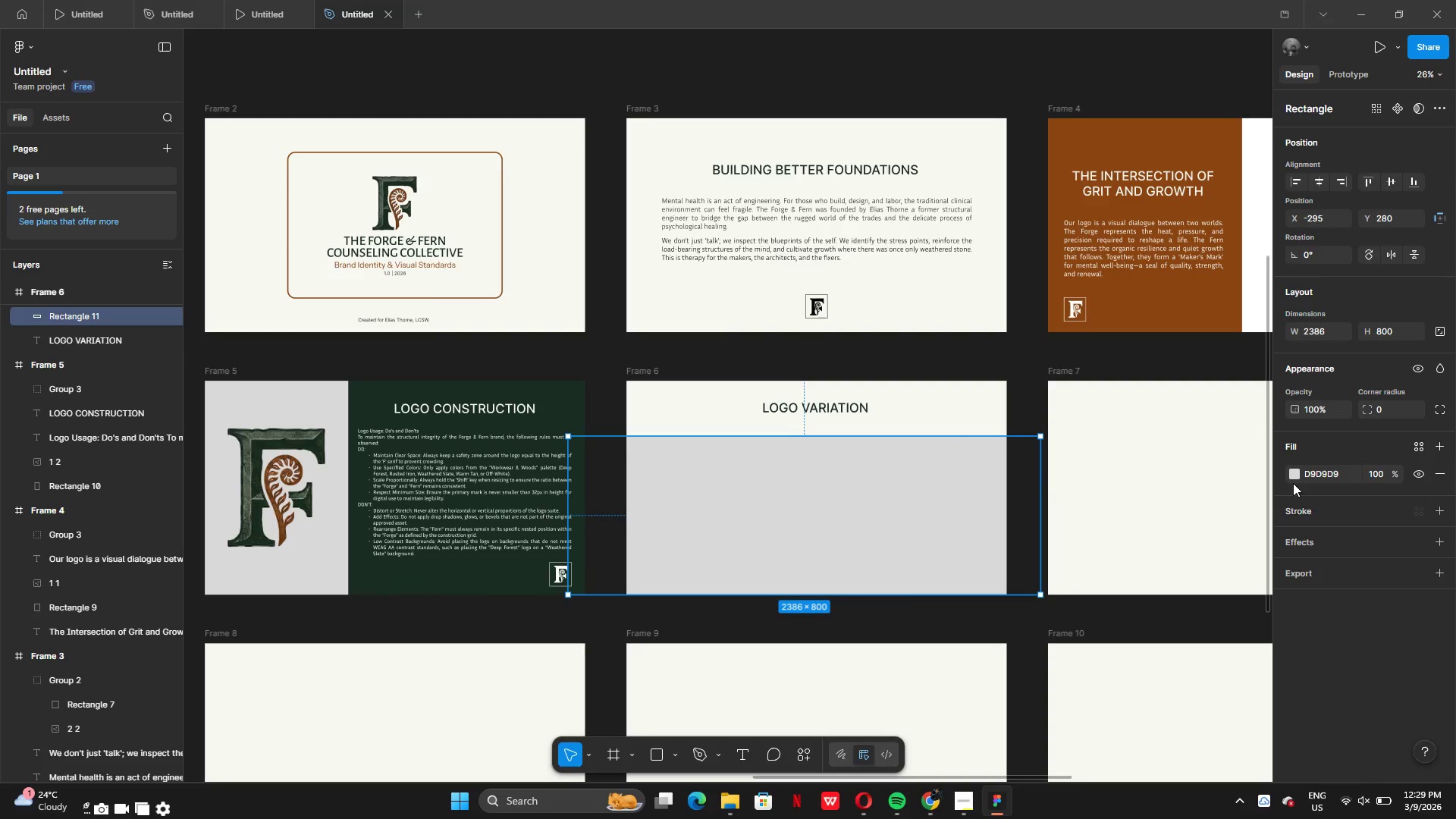 
left_click([1291, 474])
 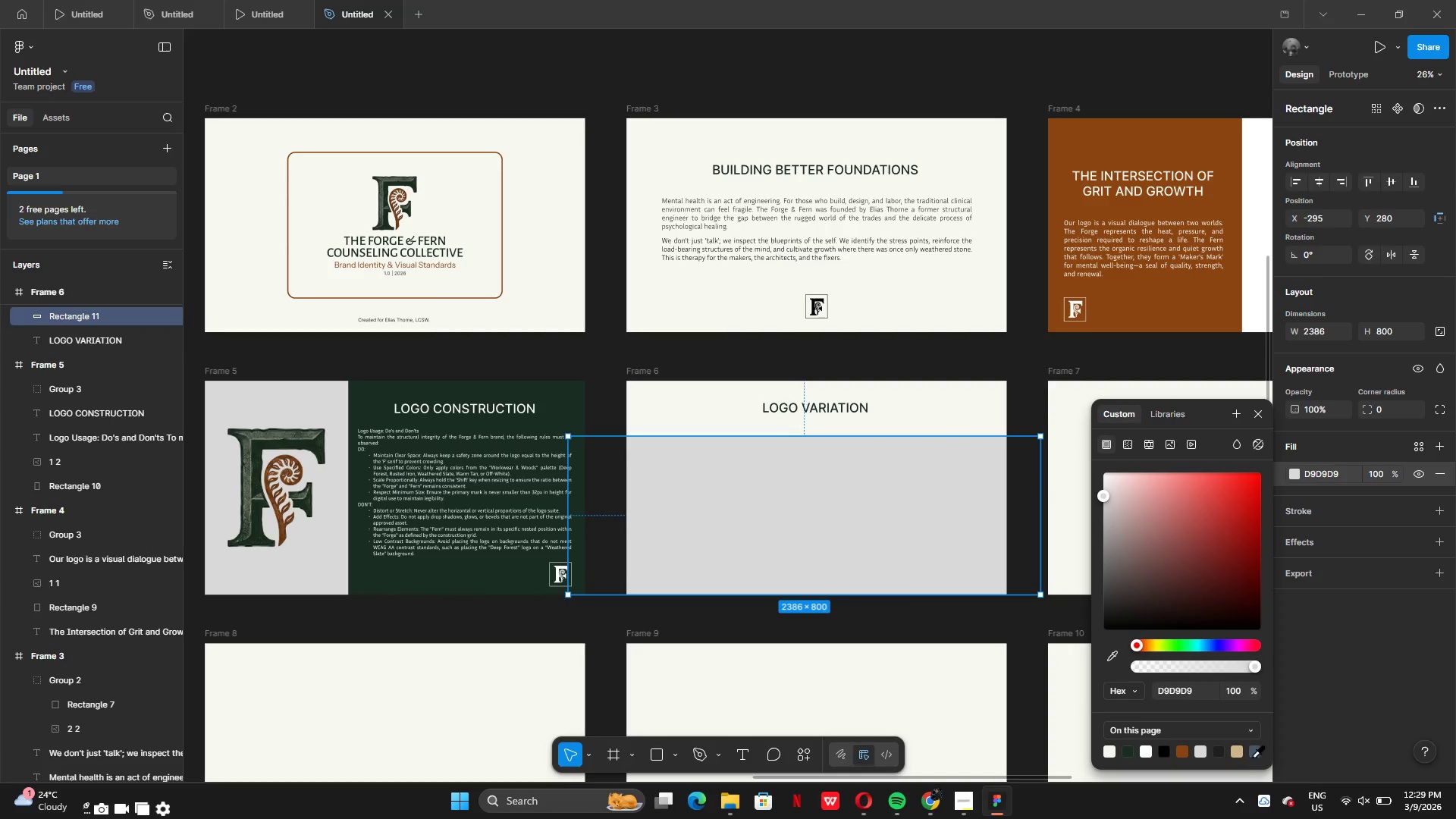 
left_click([1260, 754])
 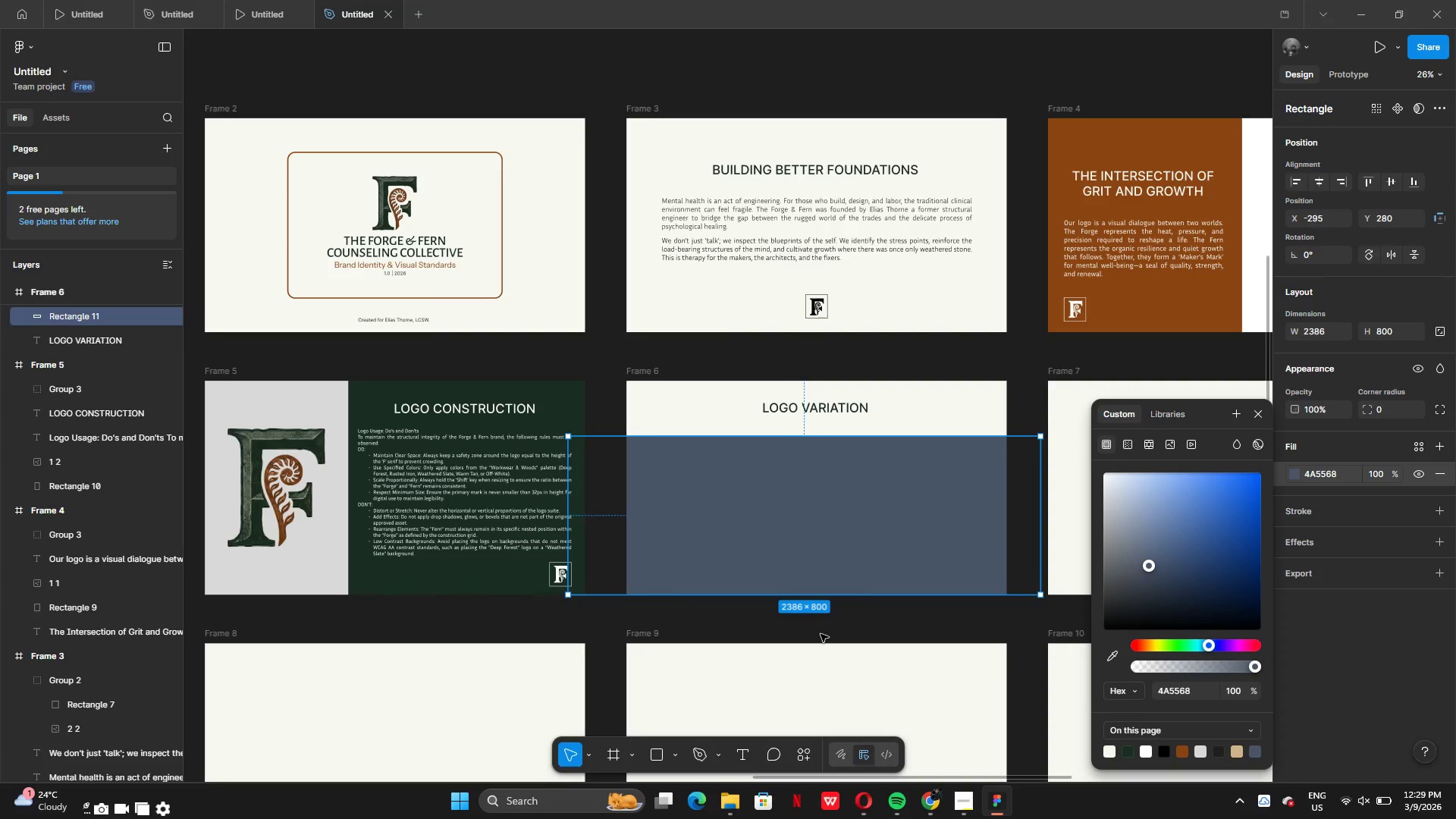 
left_click([830, 632])
 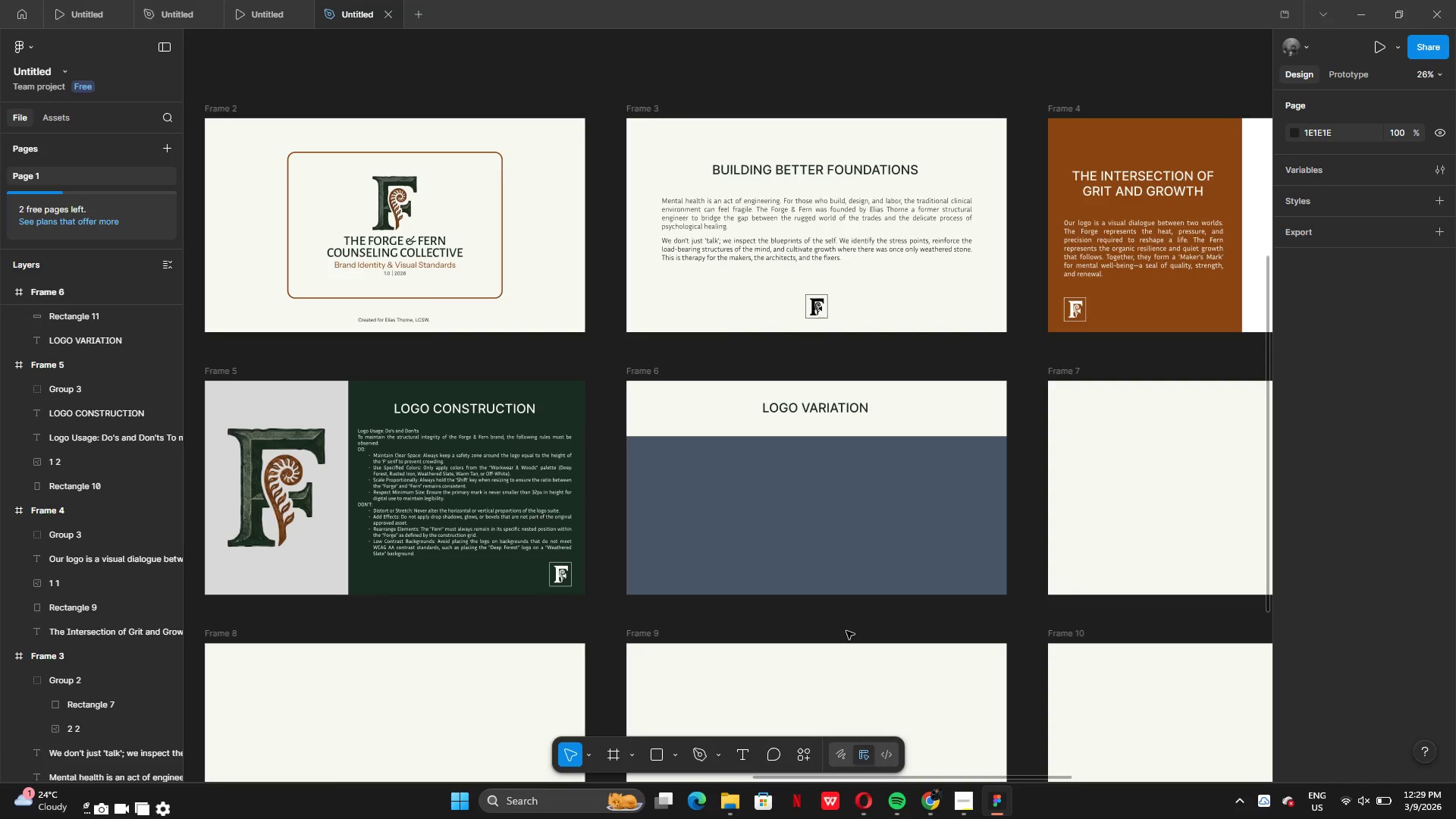 
wait(26.73)
 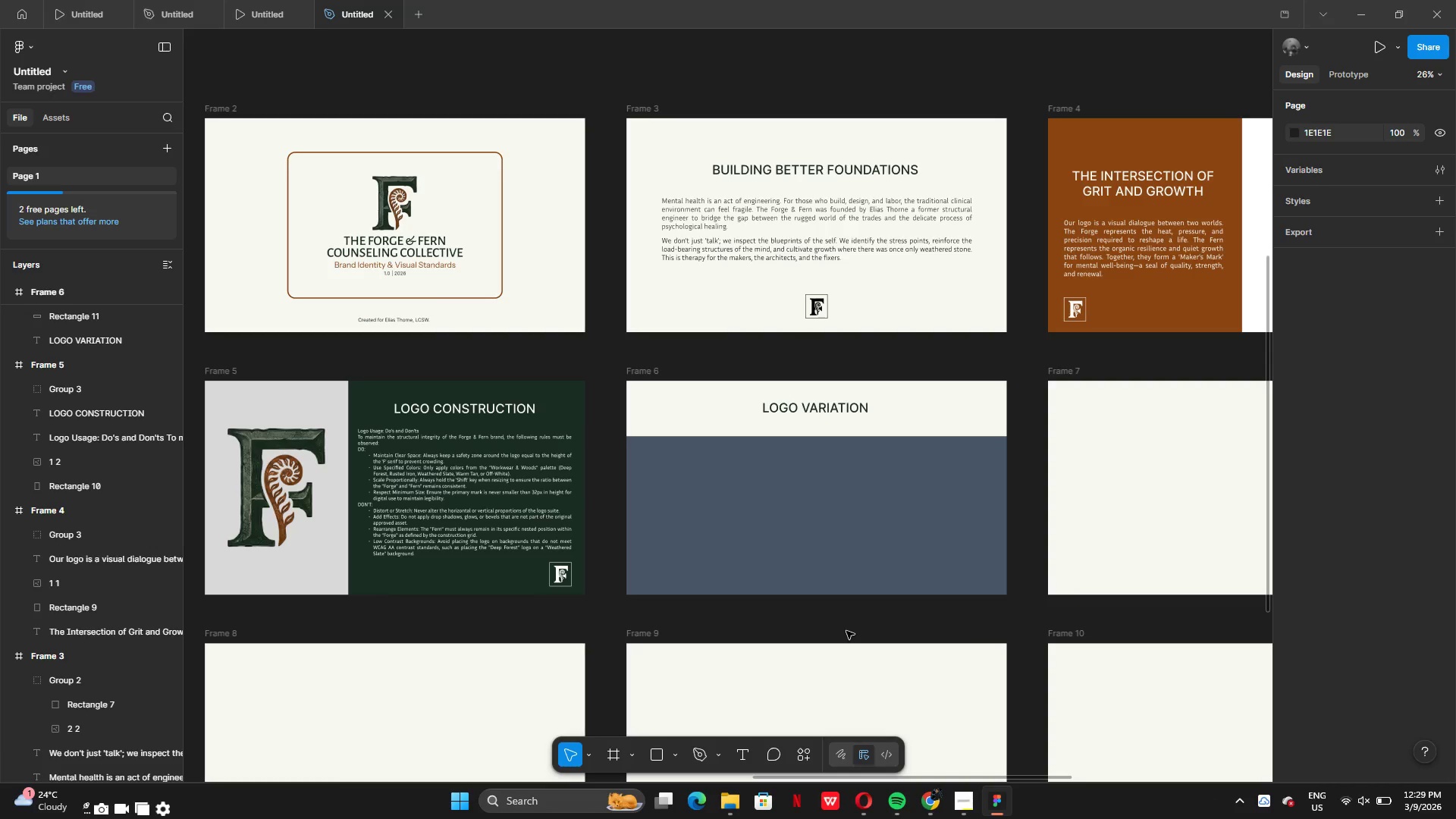 
left_click([745, 602])
 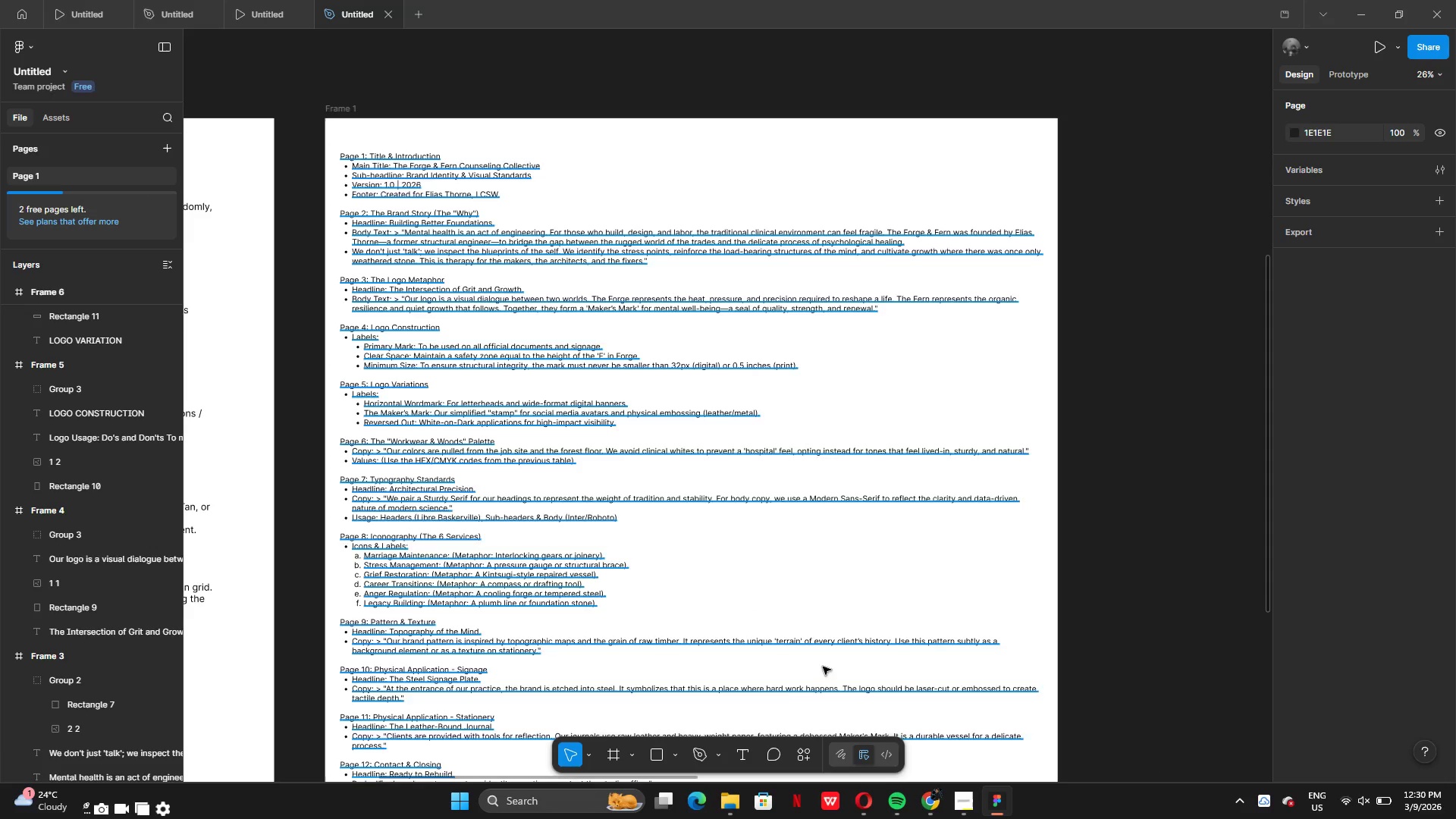 
wait(7.83)
 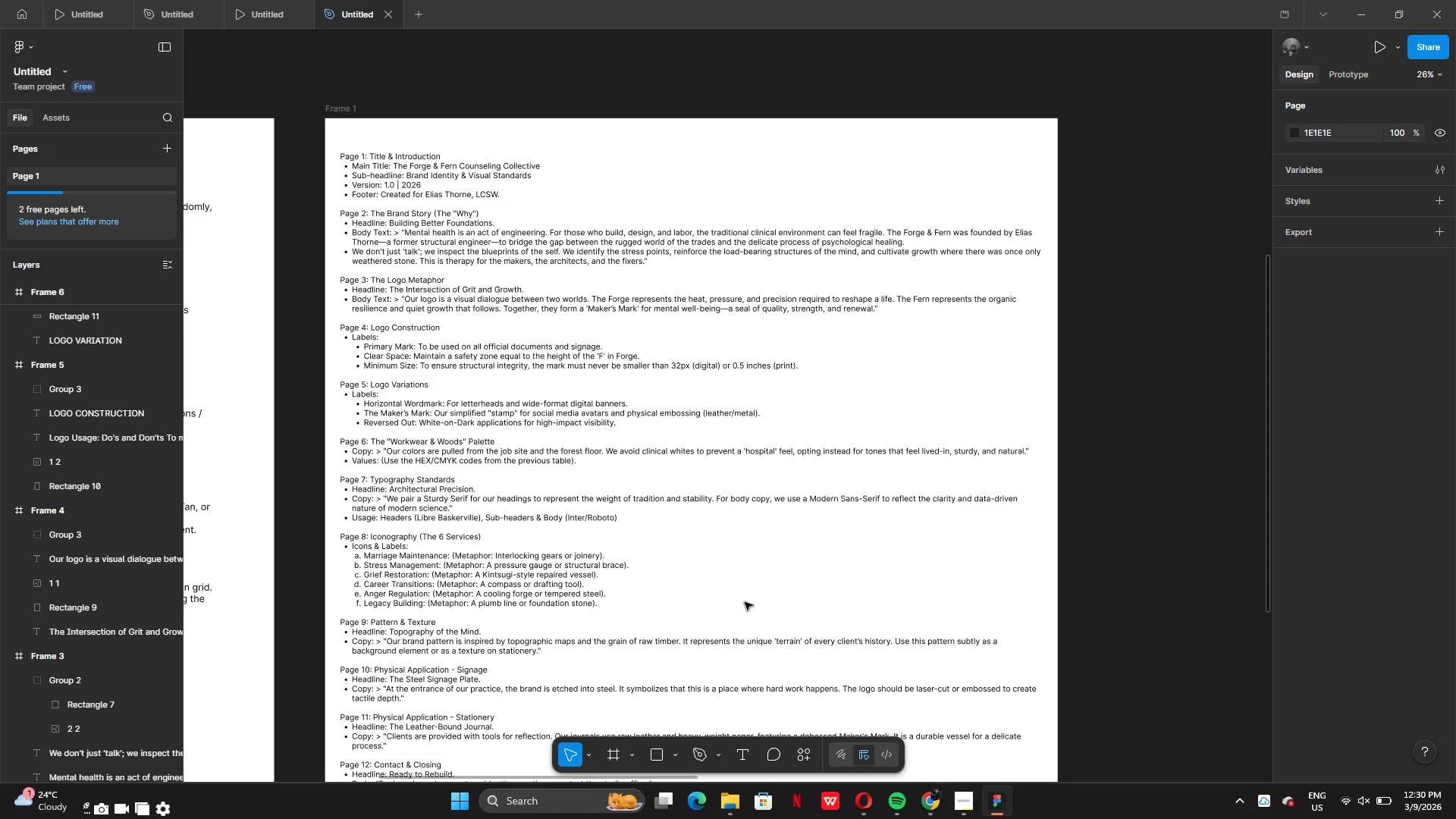 
left_click([925, 755])
 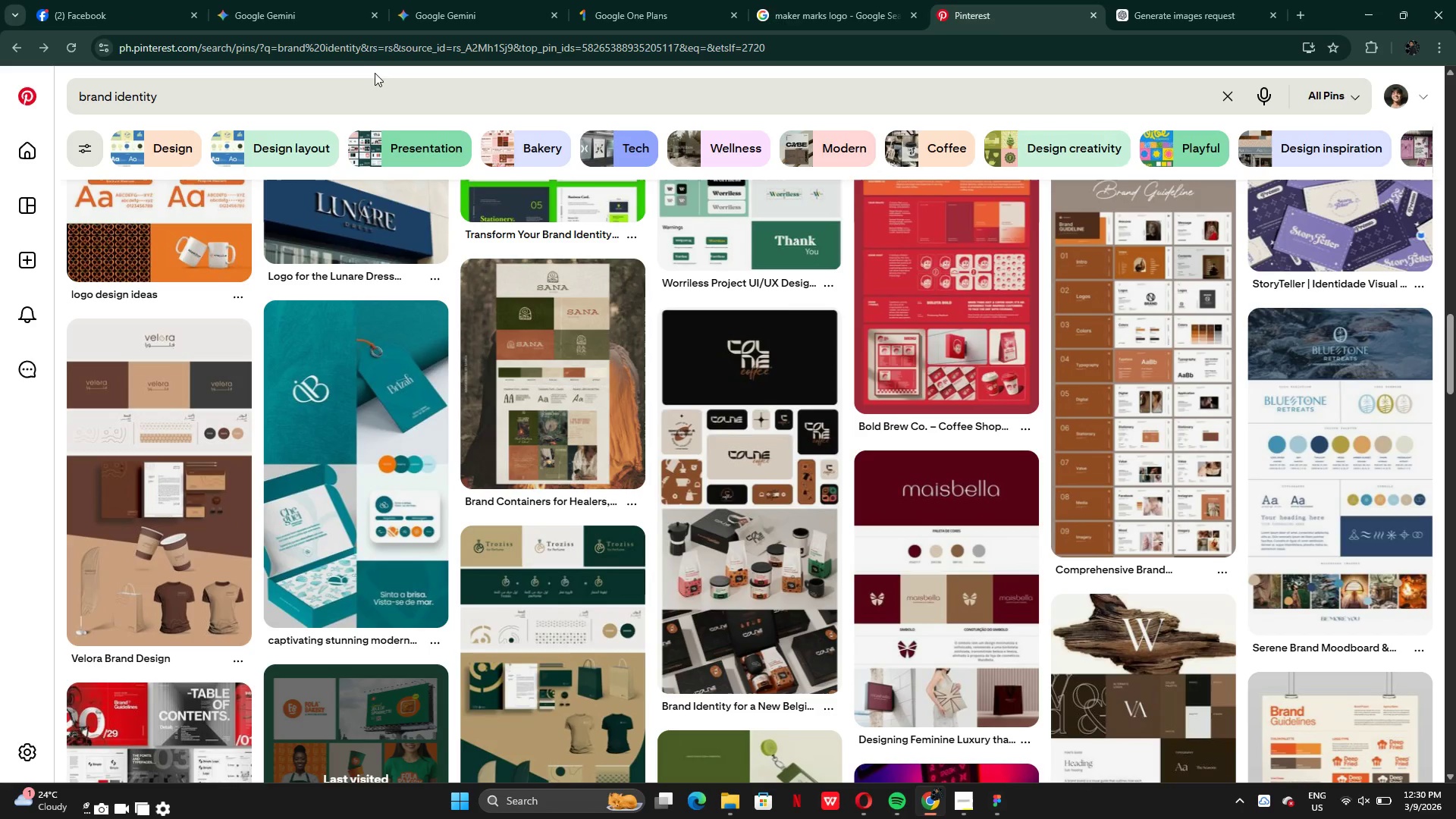 
left_click_drag(start_coordinate=[369, 75], to_coordinate=[339, 100])
 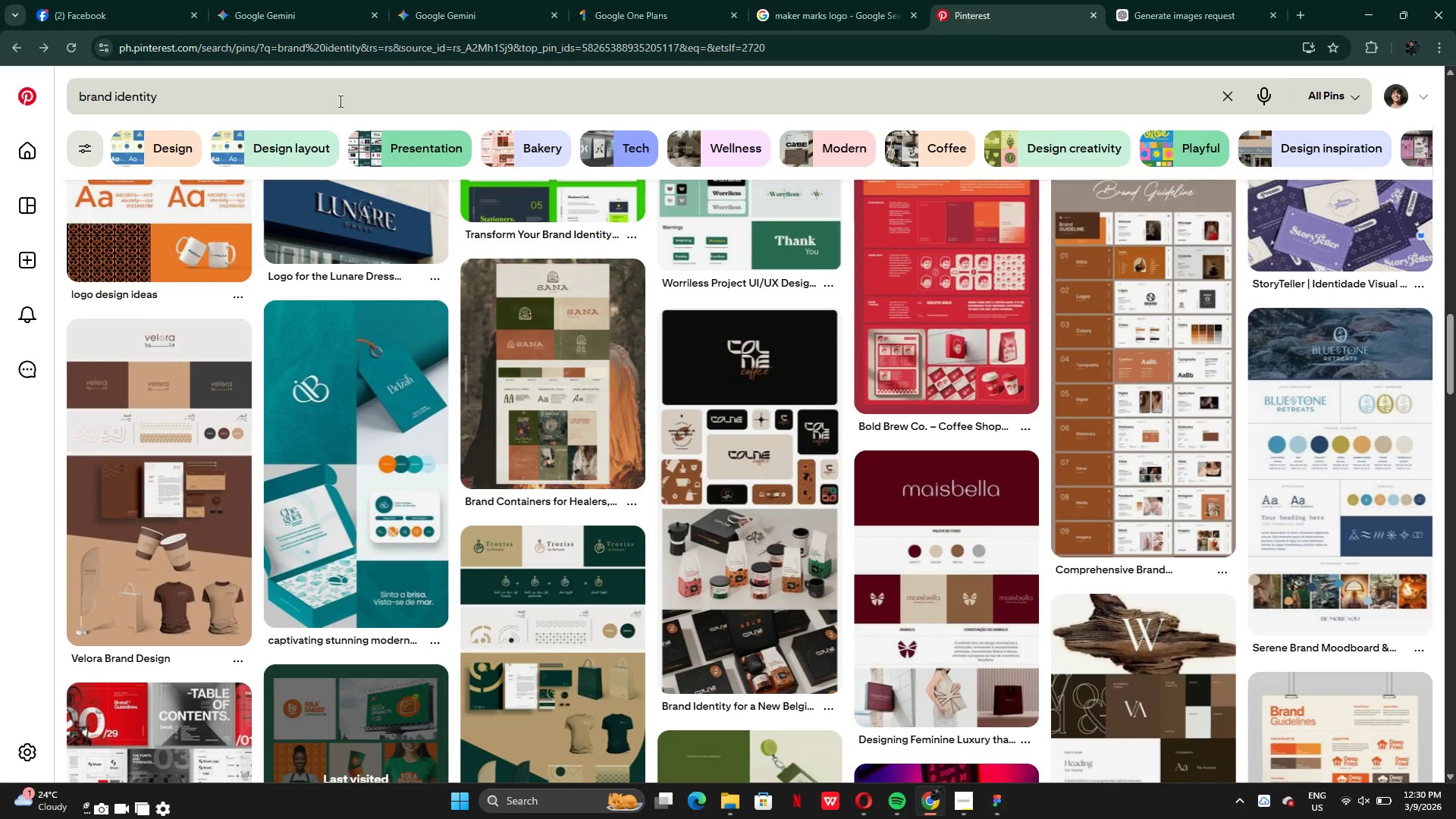 
double_click([339, 101])
 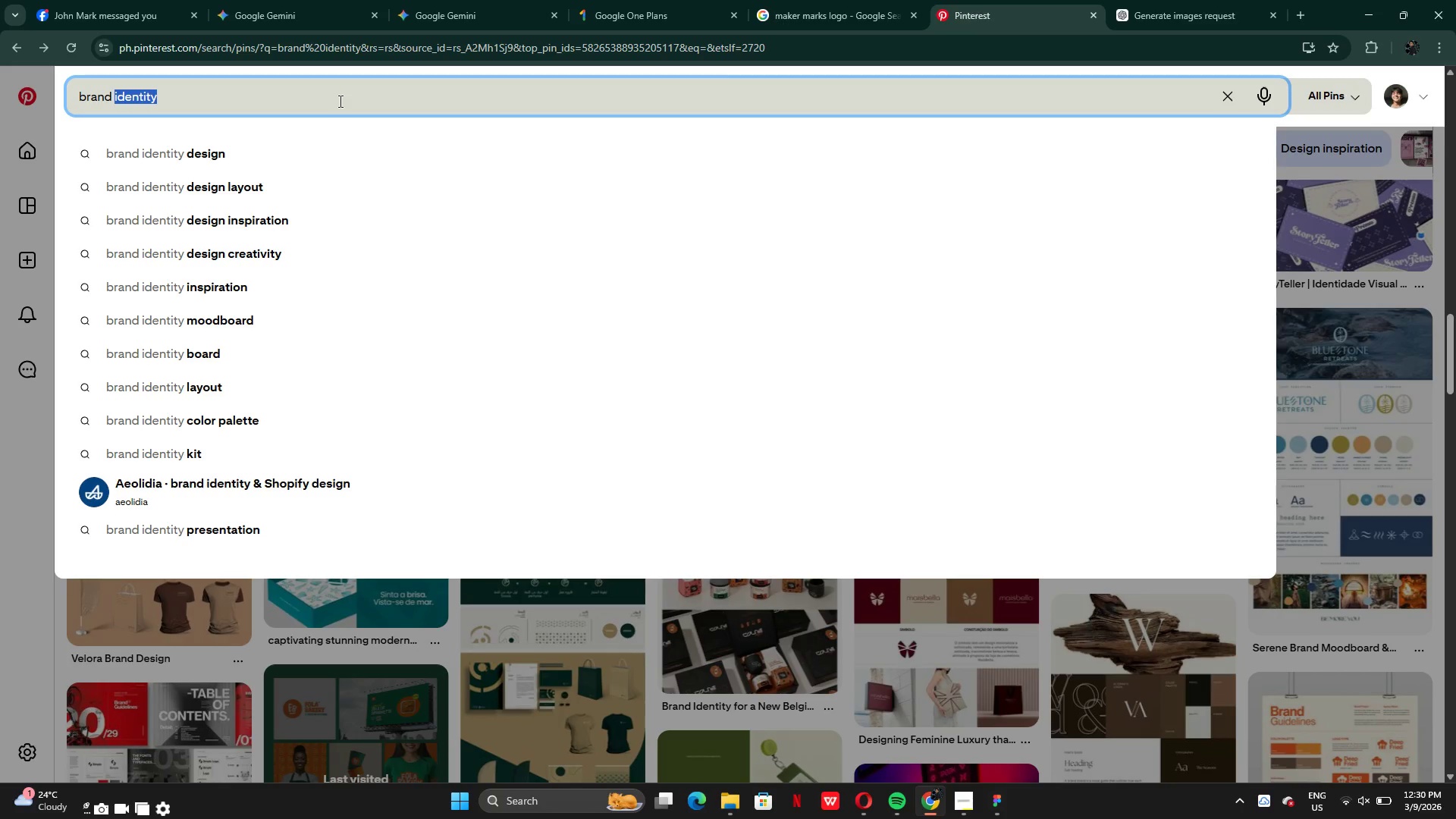 
hold_key(key=Backspace, duration=0.92)
 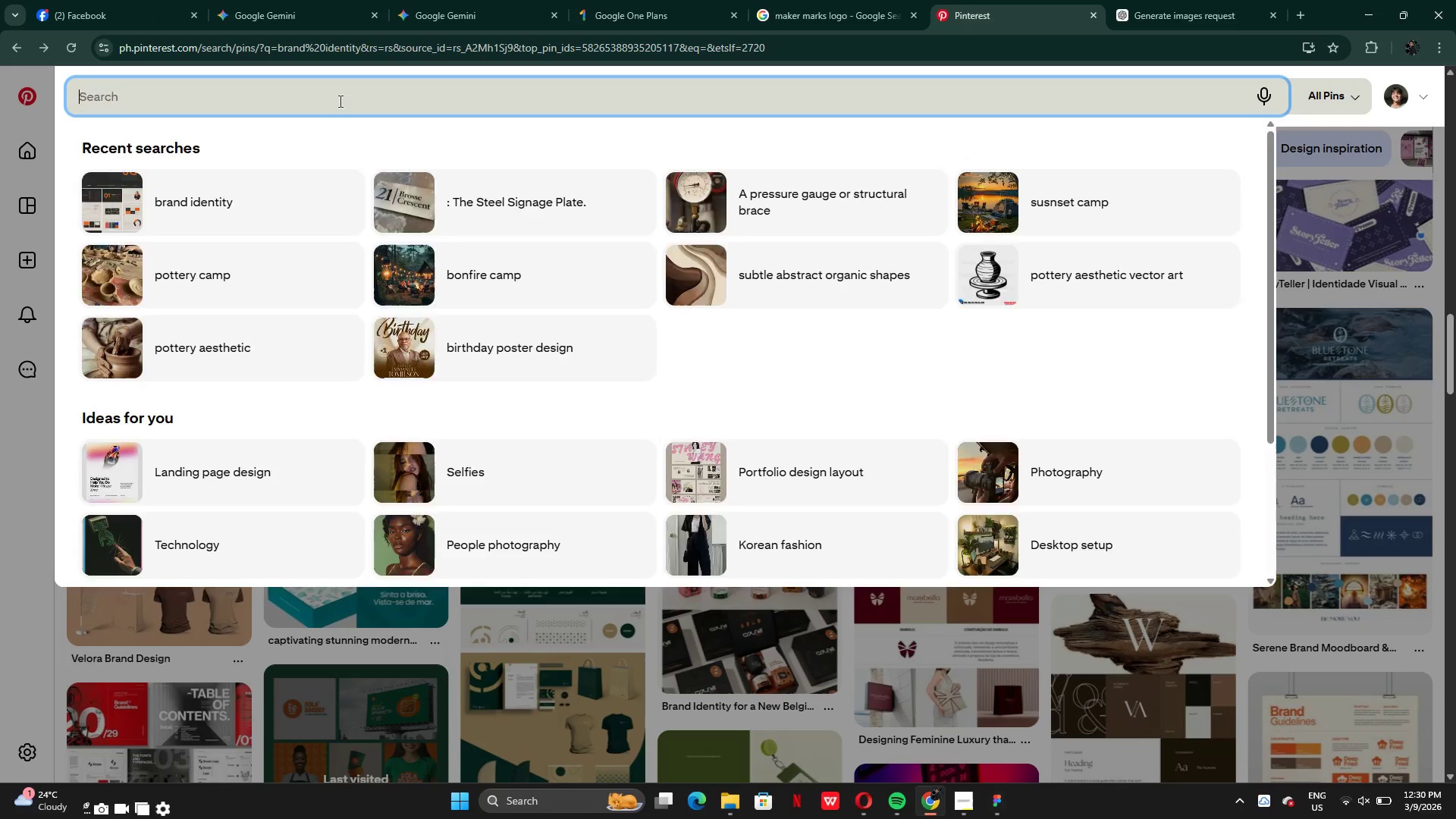 
type(HORI)
 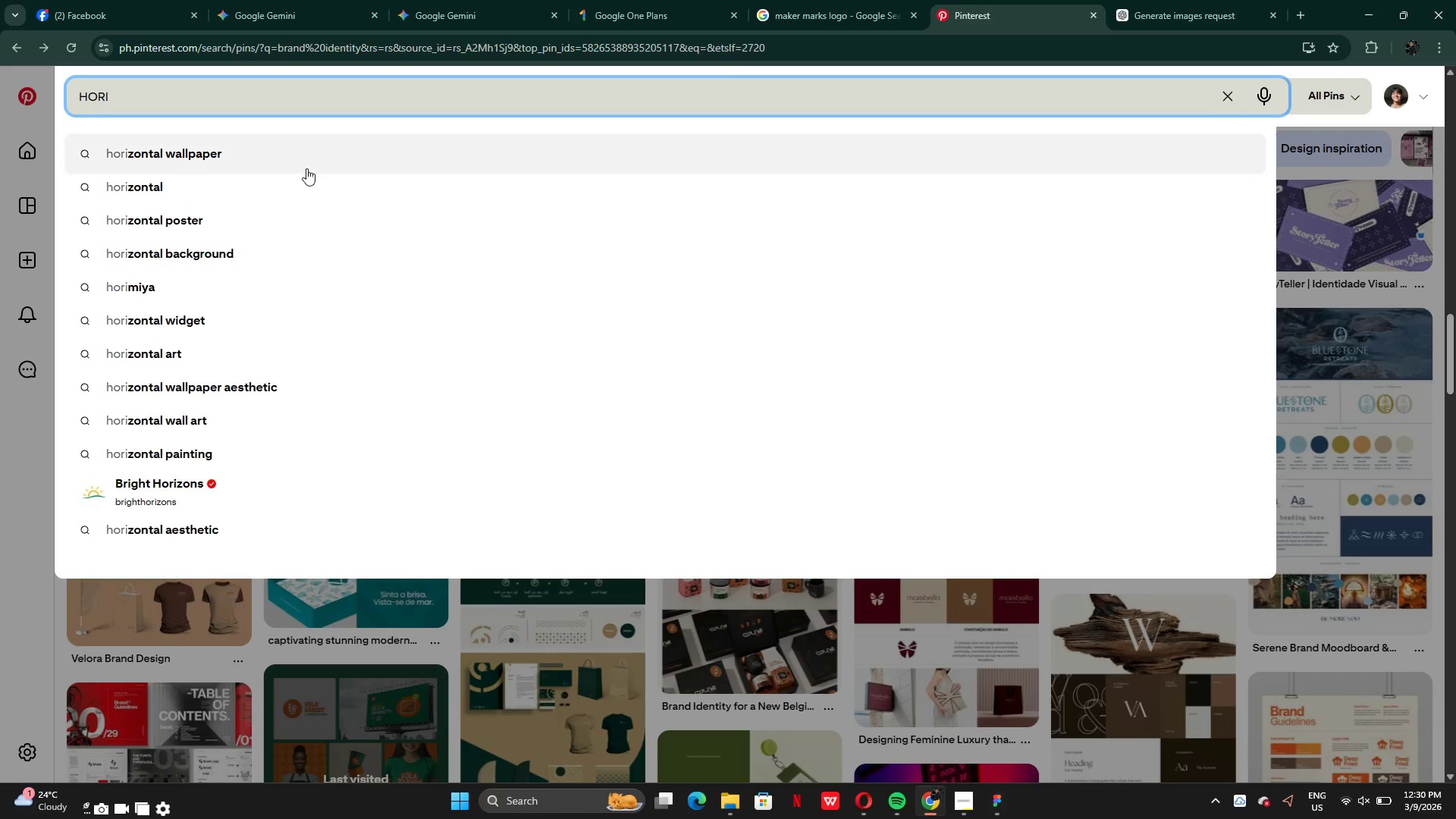 
left_click([296, 168])
 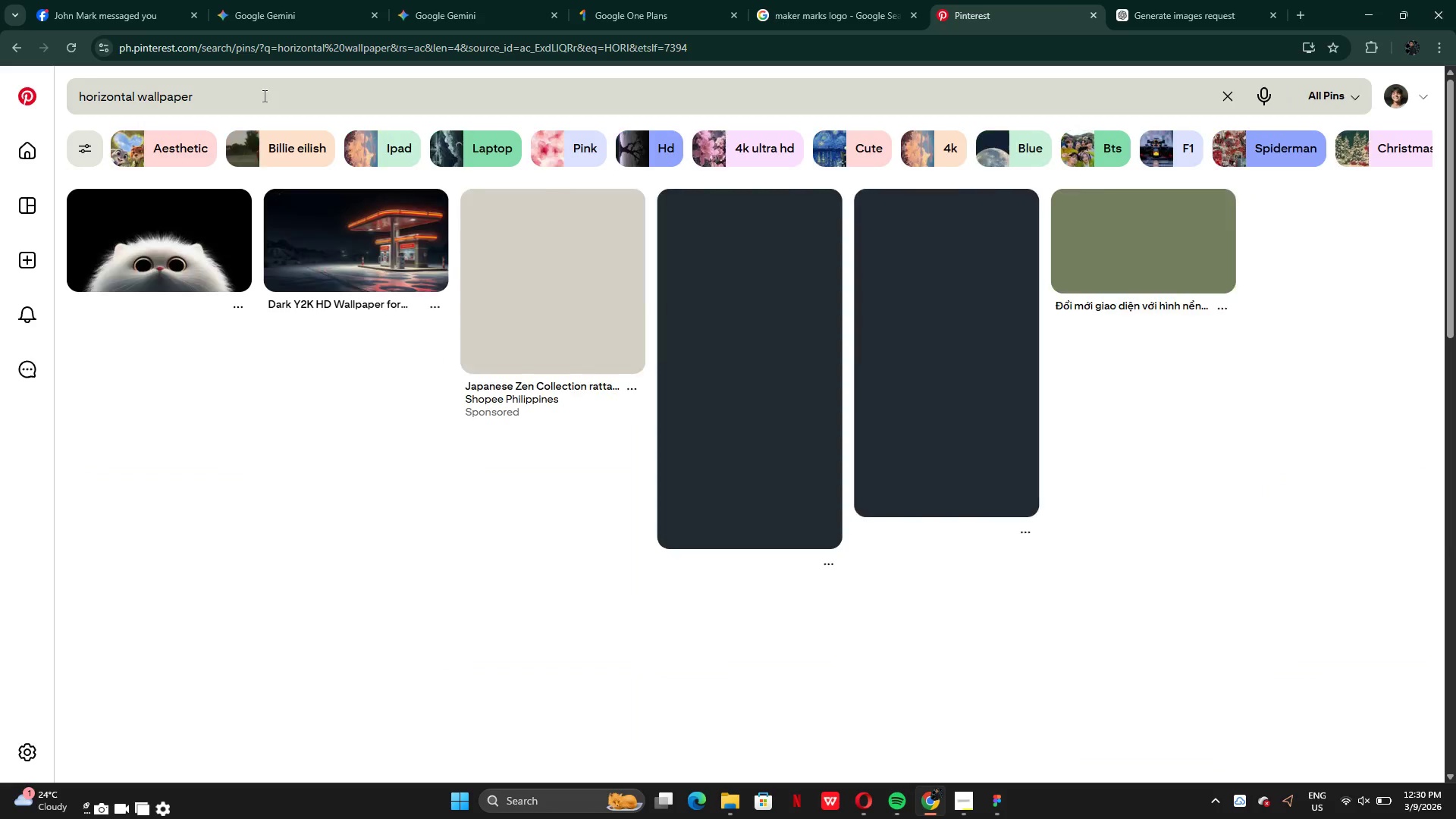 
key(CapsLock)
 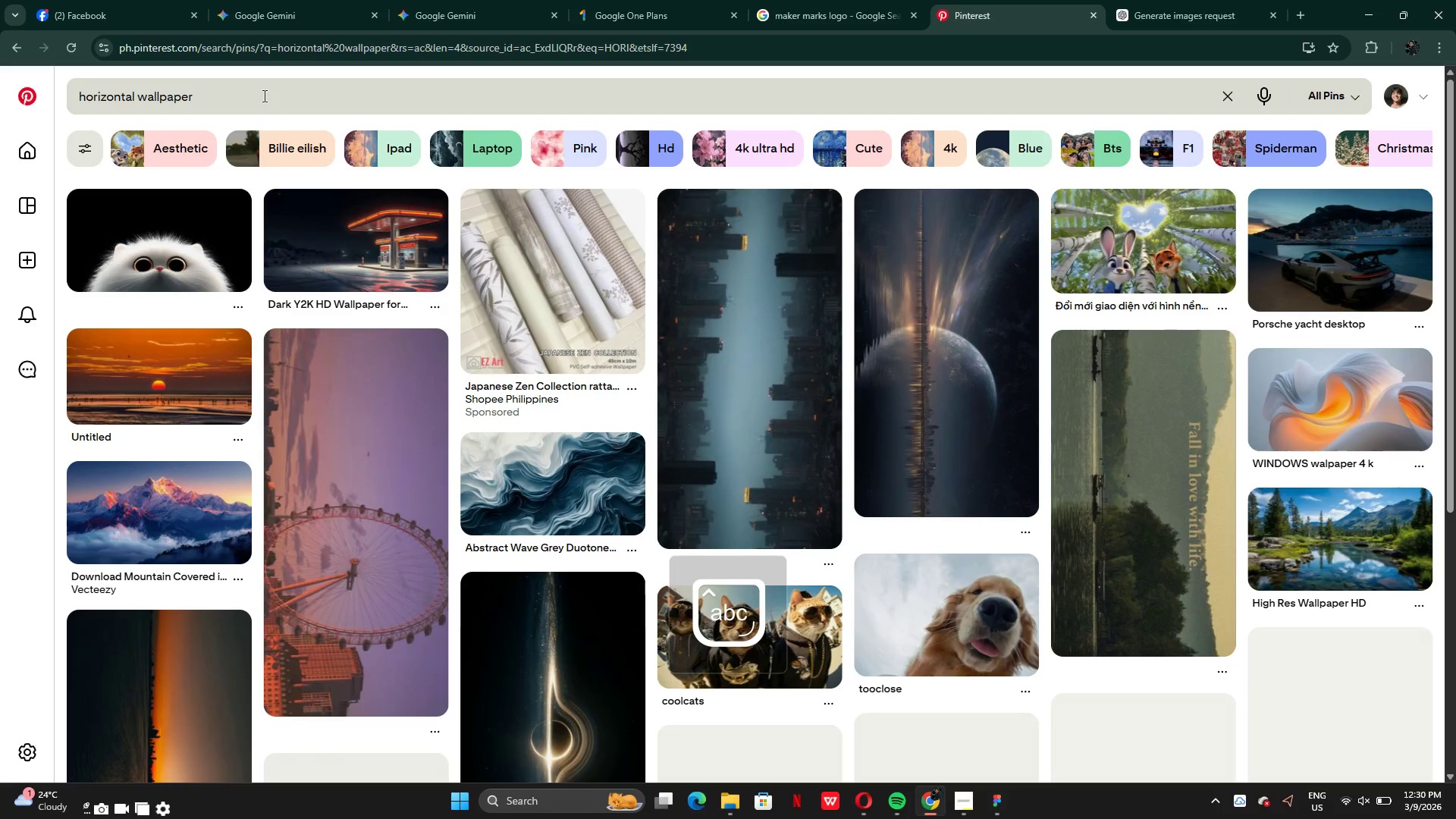 
left_click([263, 96])
 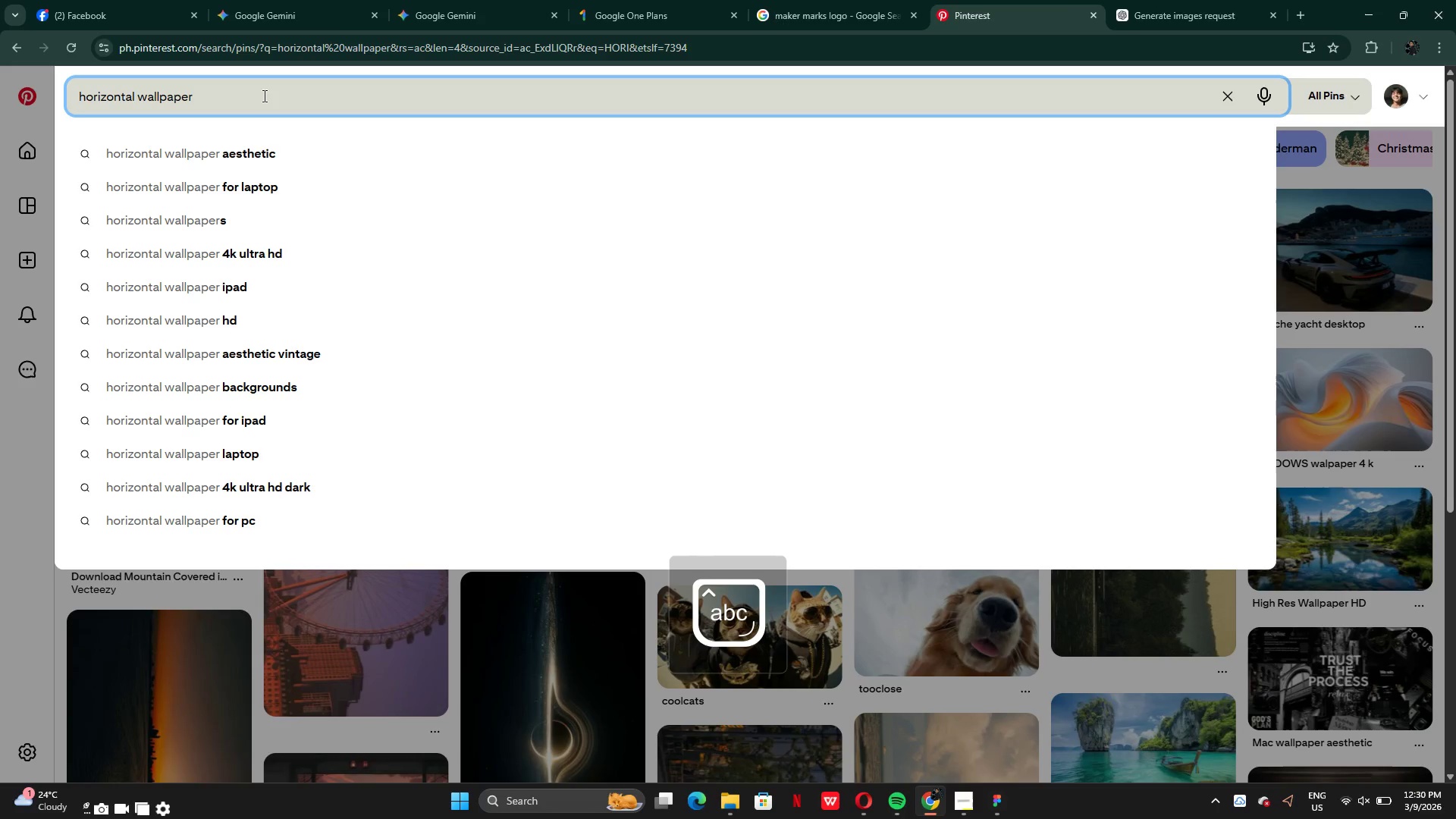 
key(Backspace)
key(Backspace)
key(Backspace)
key(Backspace)
key(Backspace)
key(Backspace)
key(Backspace)
key(Backspace)
key(Backspace)
type(mark)
 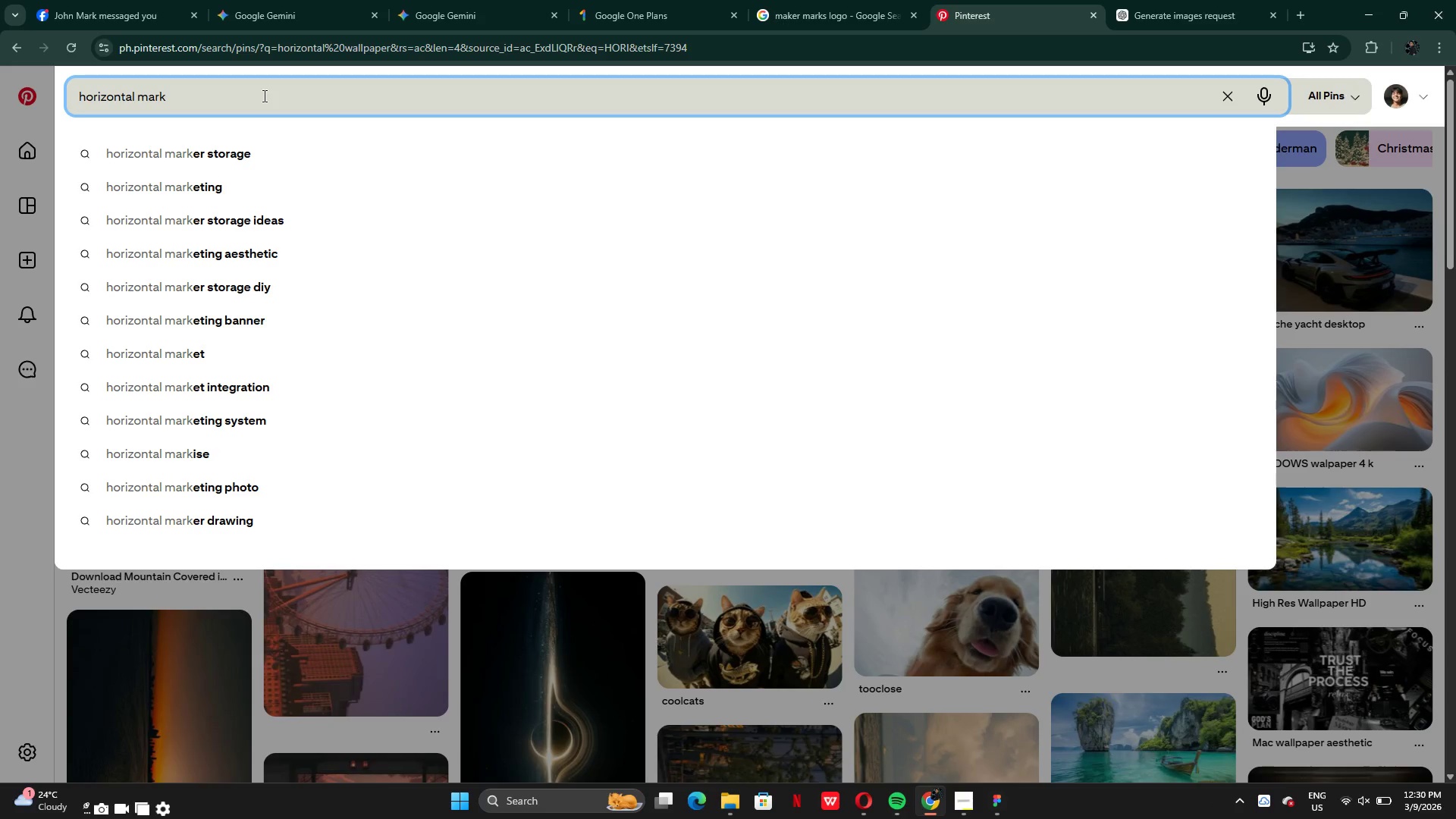 
key(Enter)
 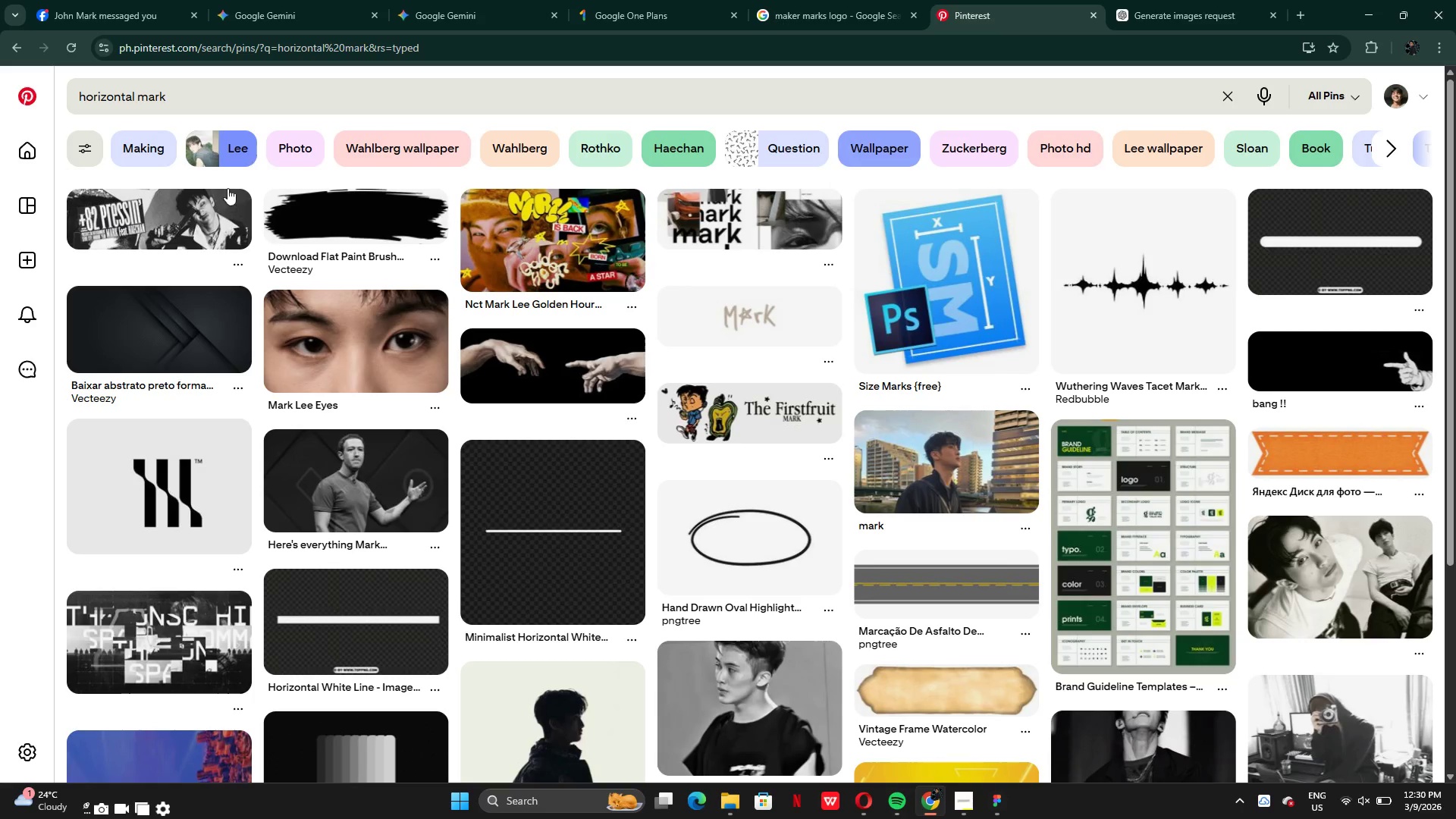 
wait(6.17)
 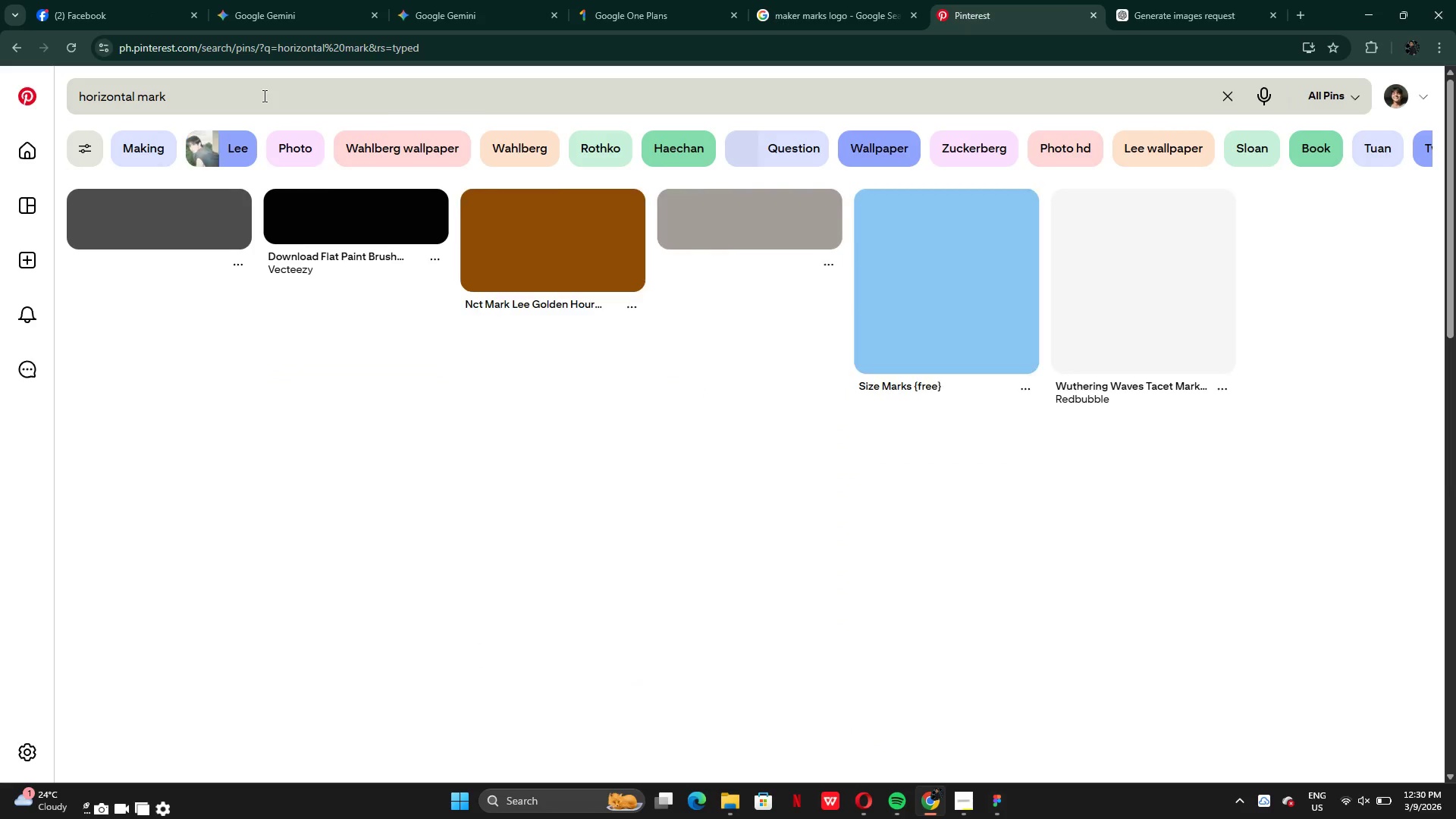 
left_click([207, 98])
 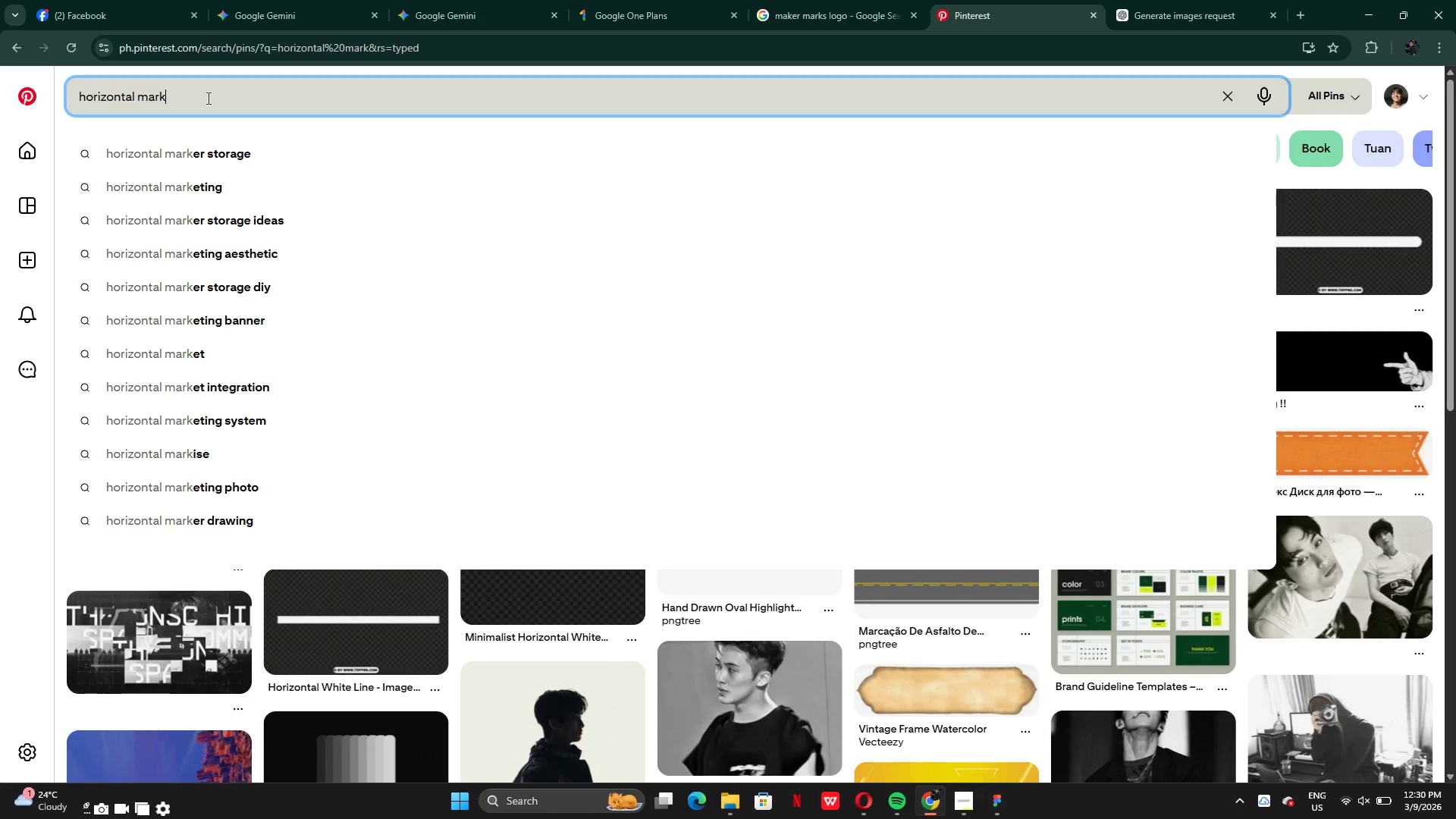 
type( logo)
 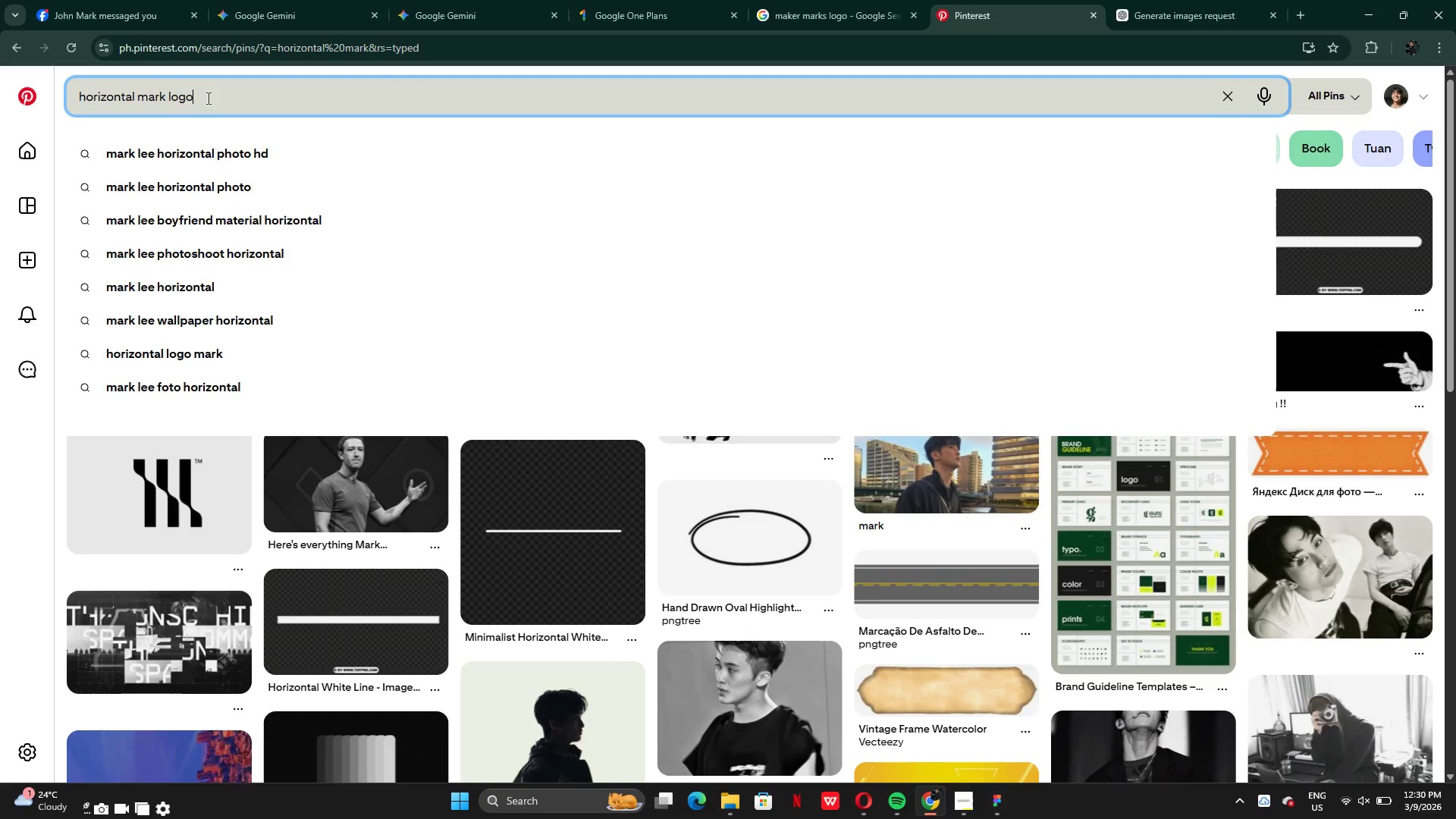 
key(Enter)
 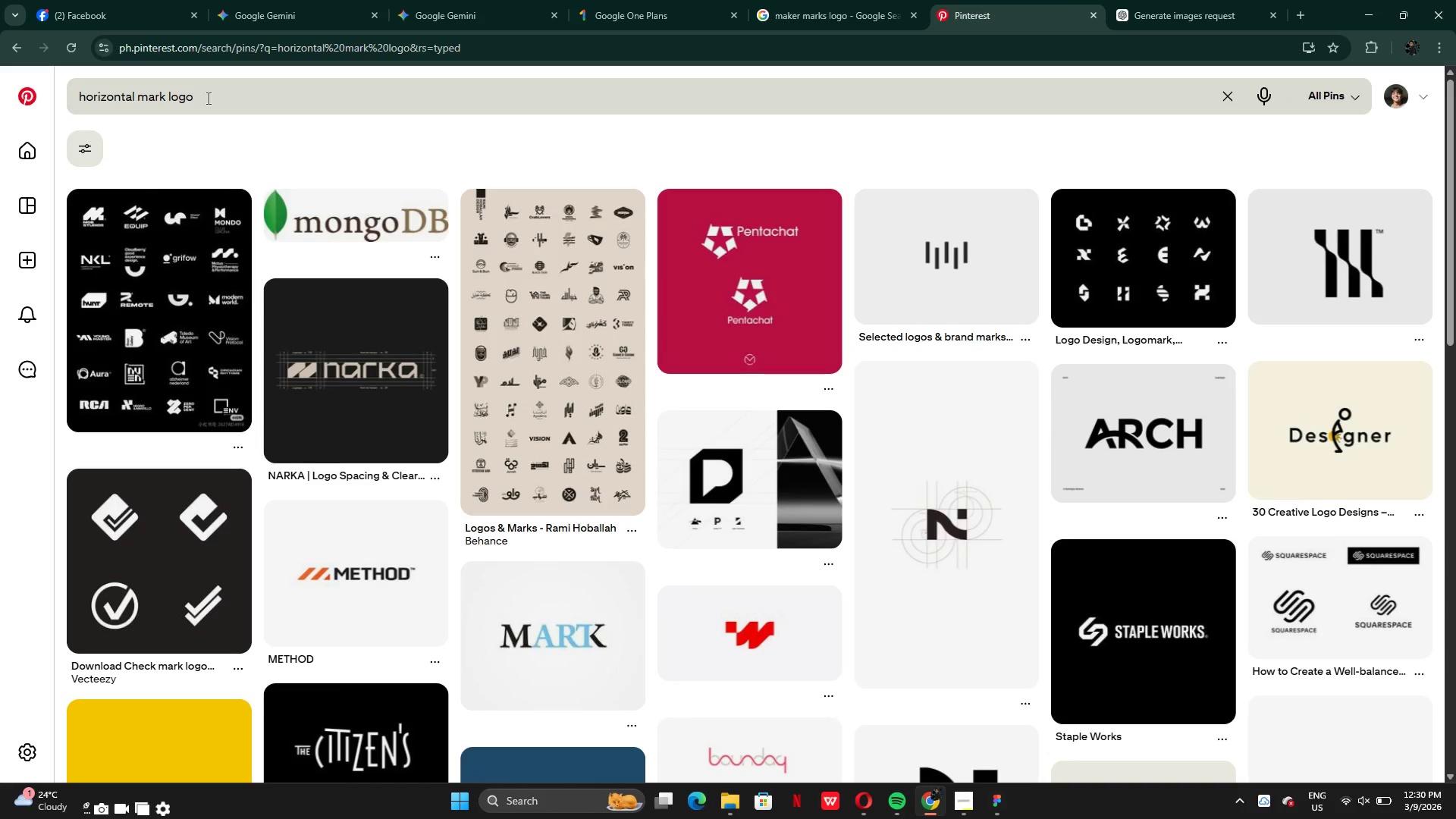 
wait(11.33)
 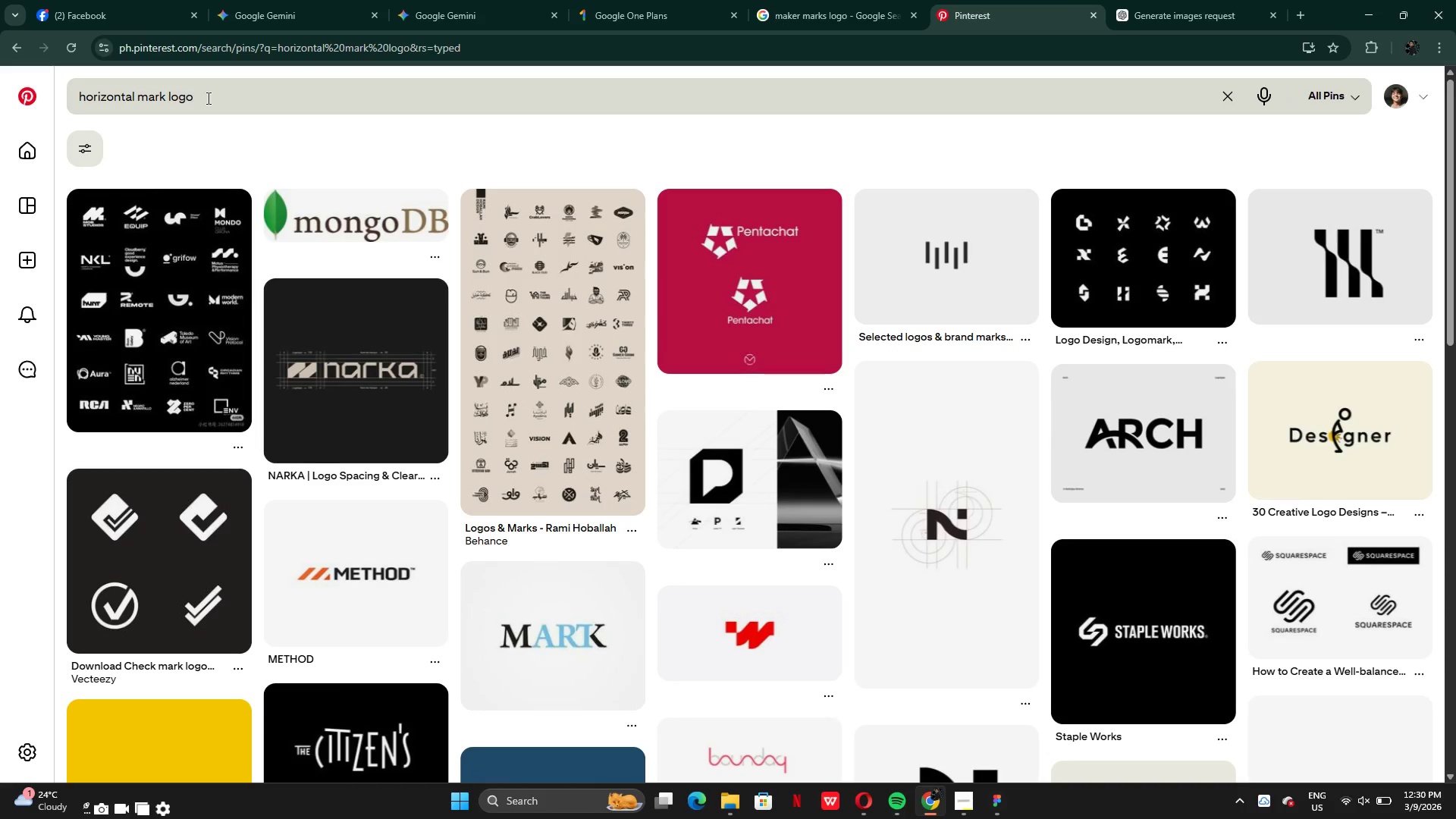 
scroll: coordinate [267, 53], scroll_direction: down, amount: 7.0
 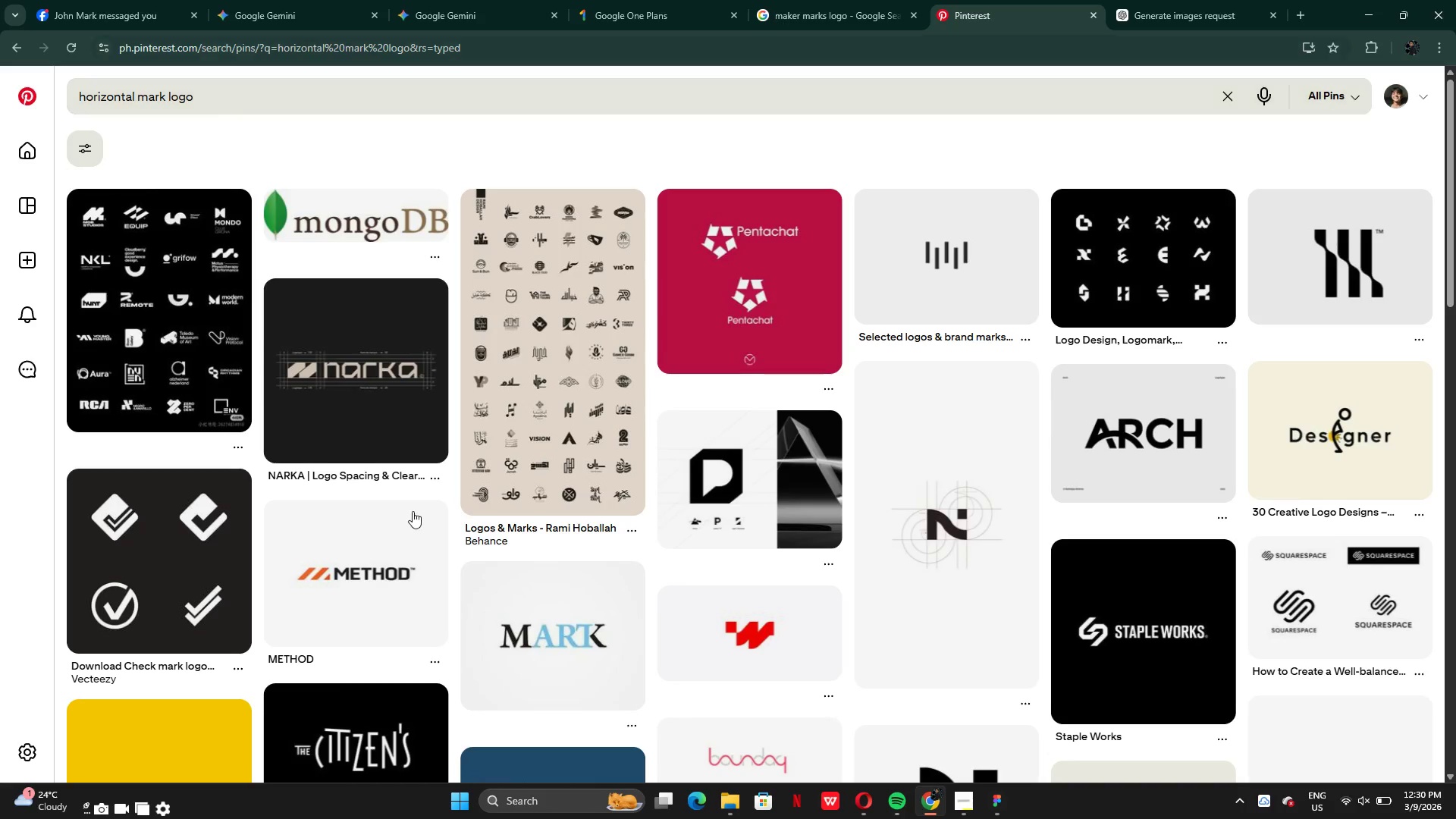 
mouse_move([407, 528])
 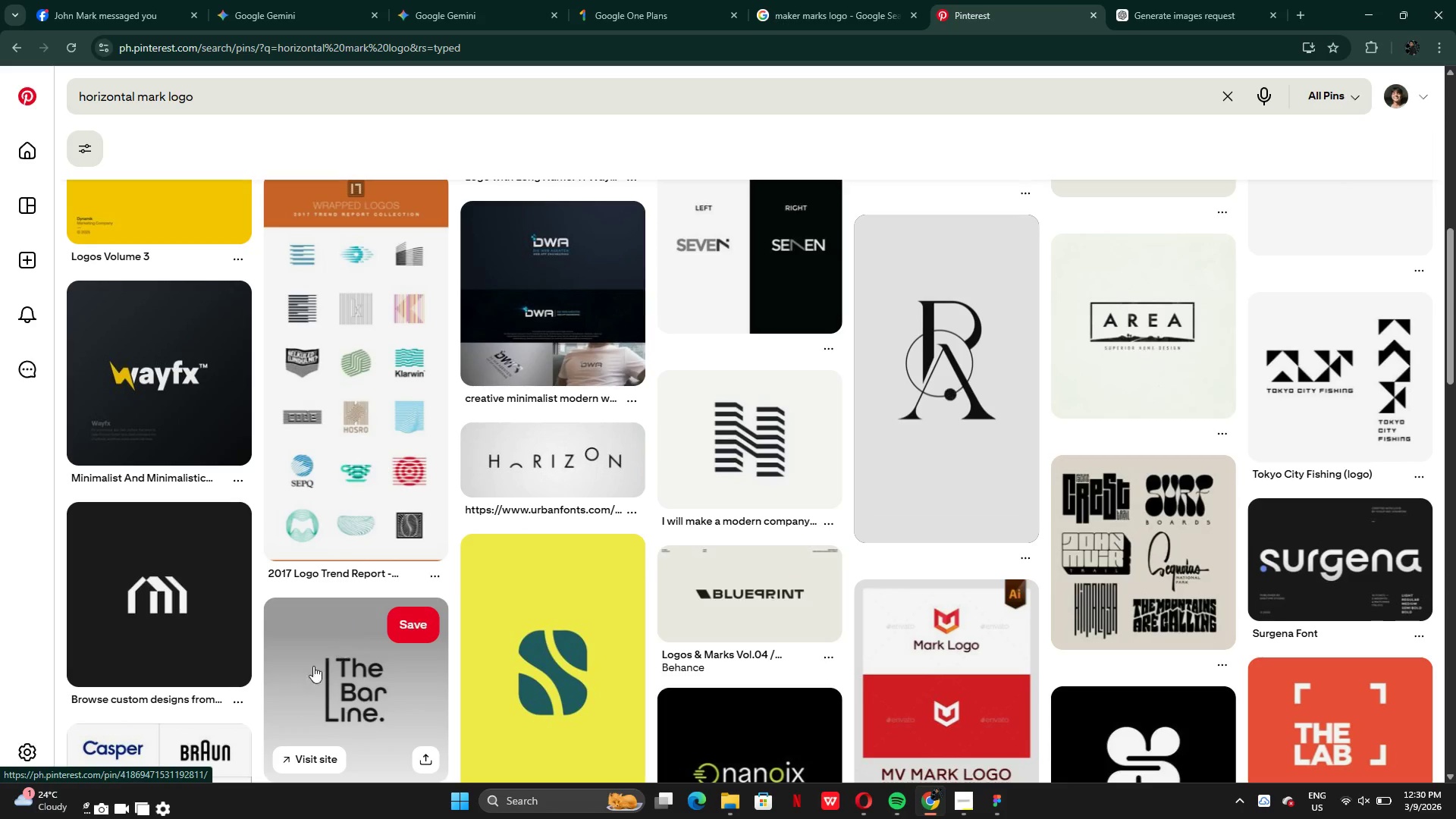 
mouse_move([411, 540])
 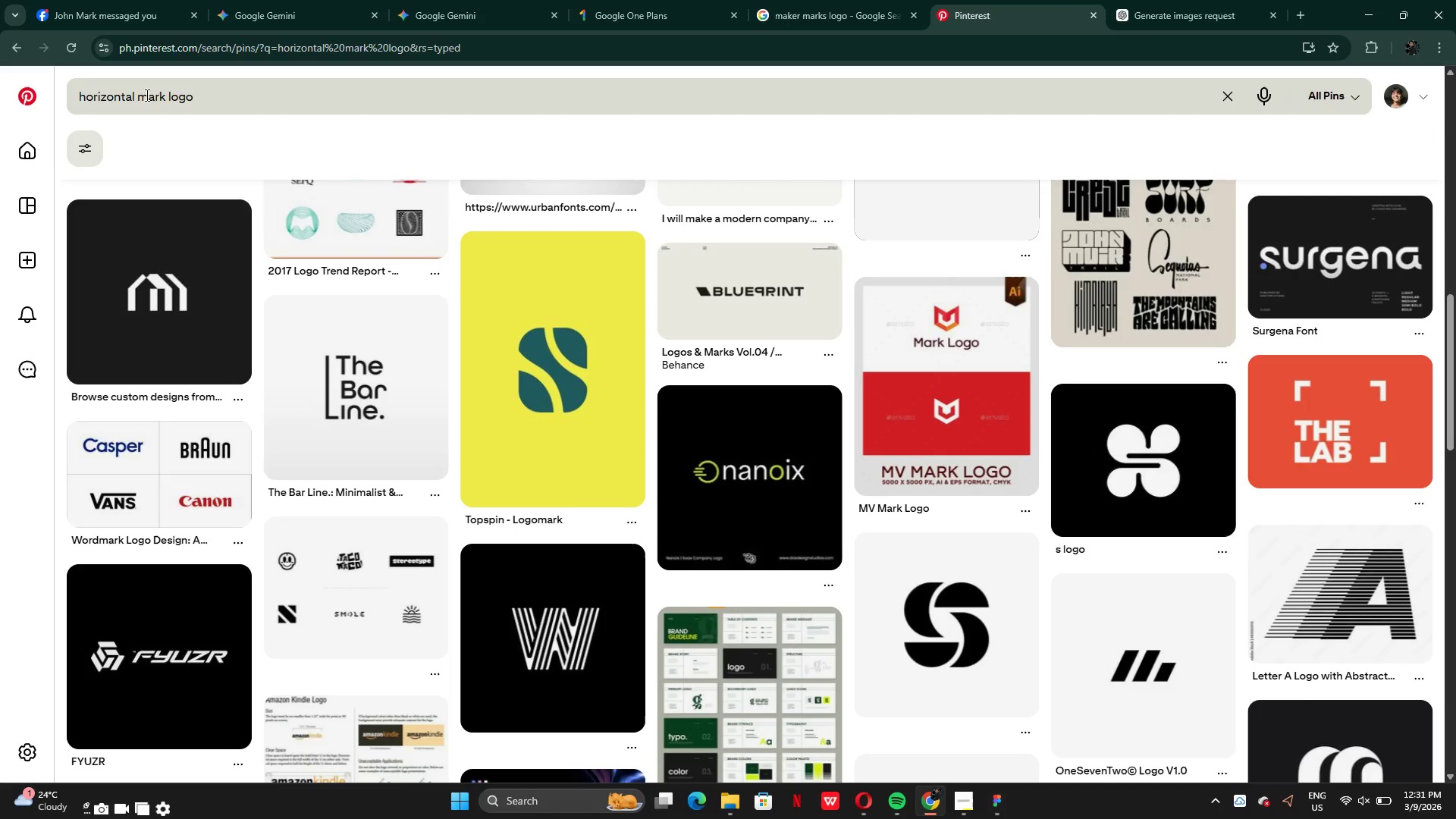 
left_click([231, 100])
 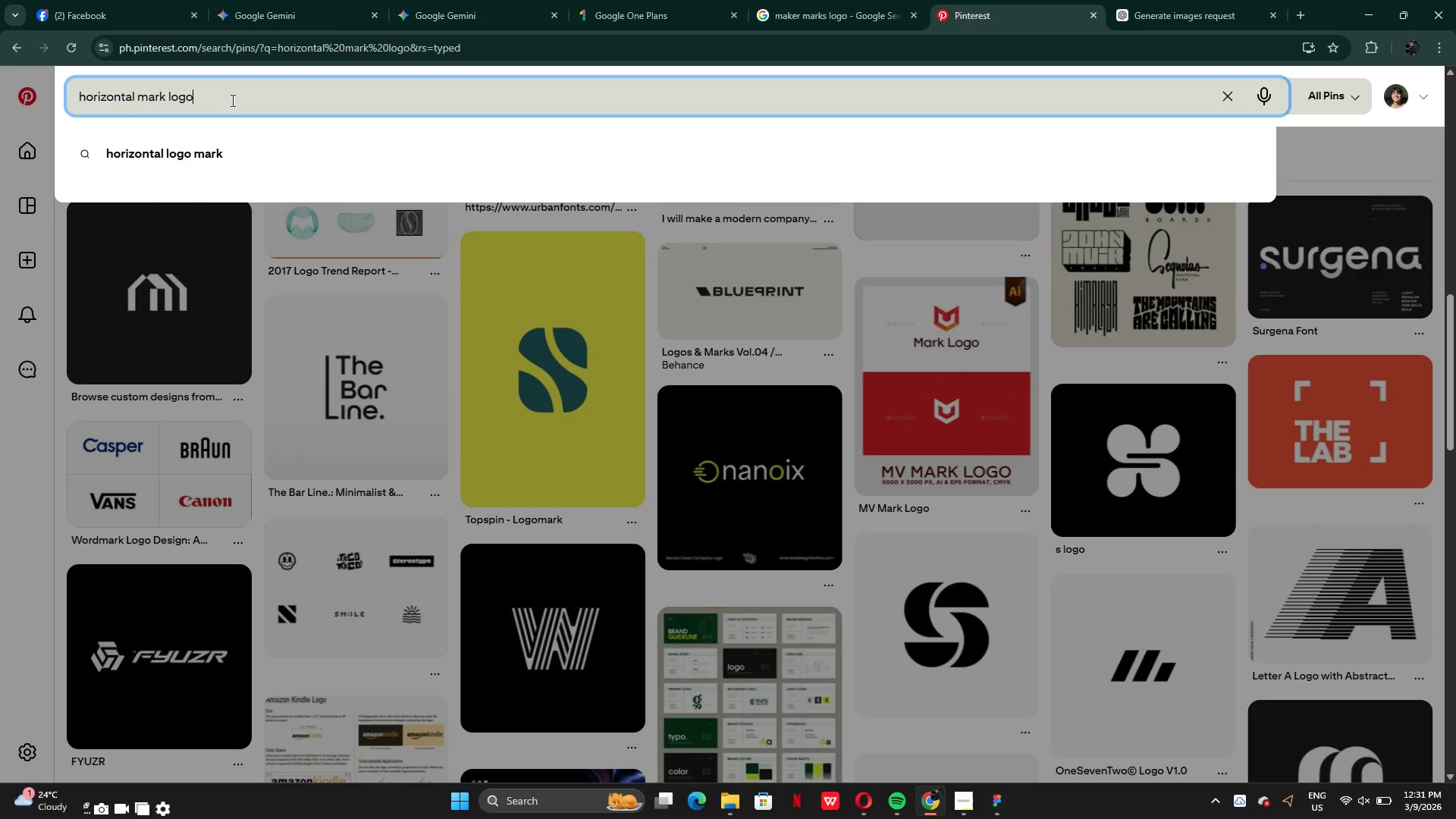 
key(Backspace)
 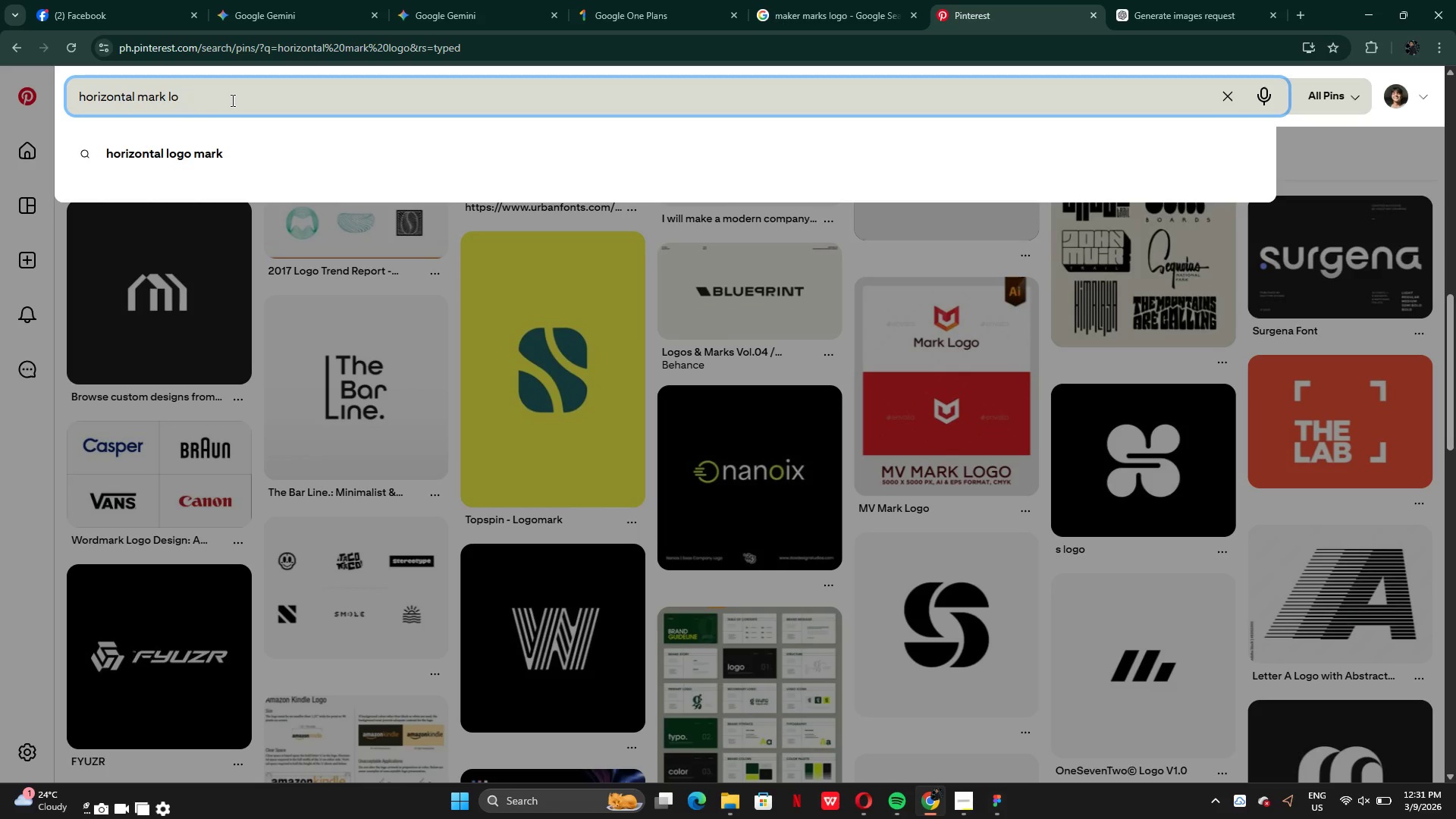 
key(Backspace)
 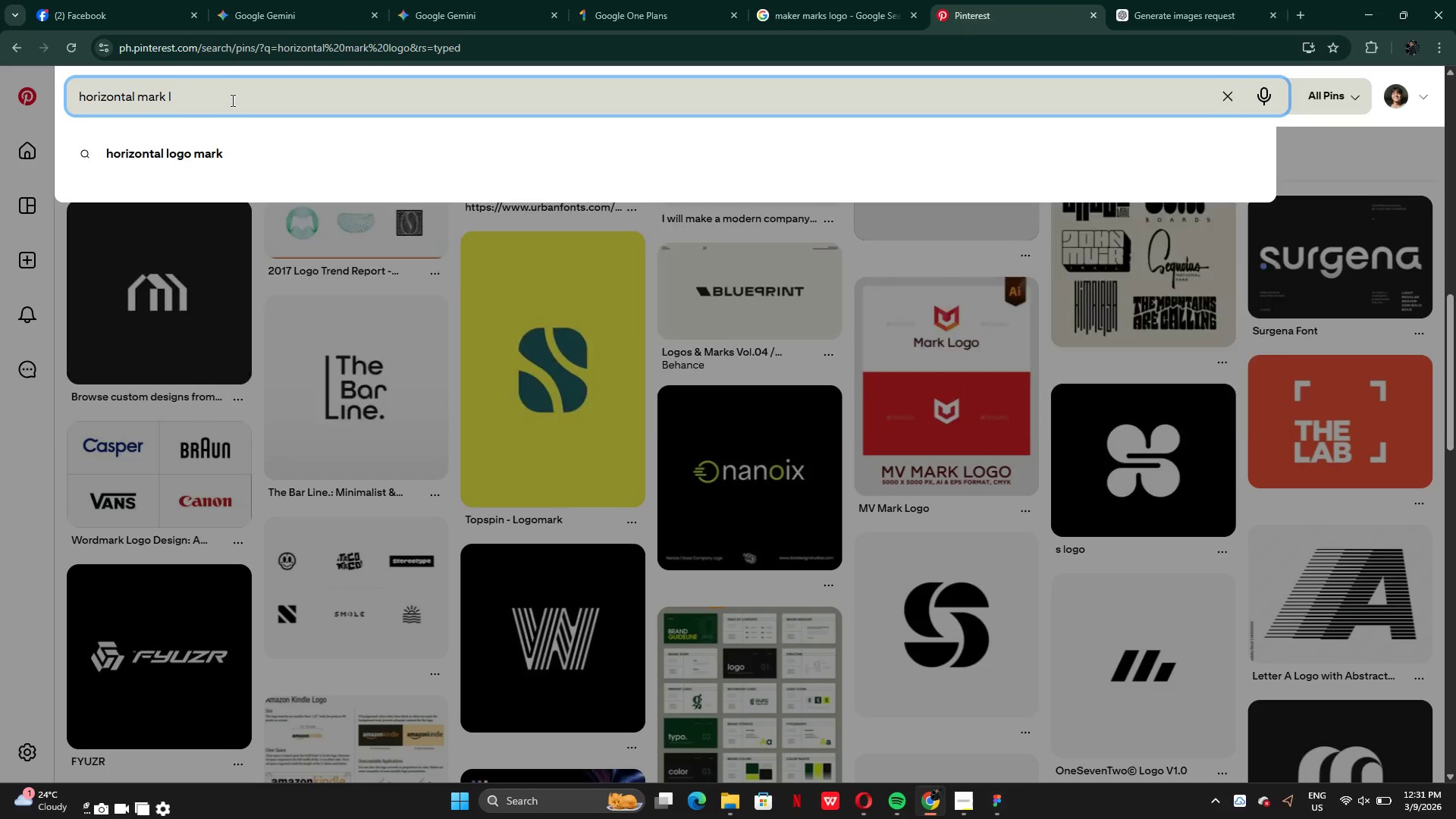 
key(Backspace)
 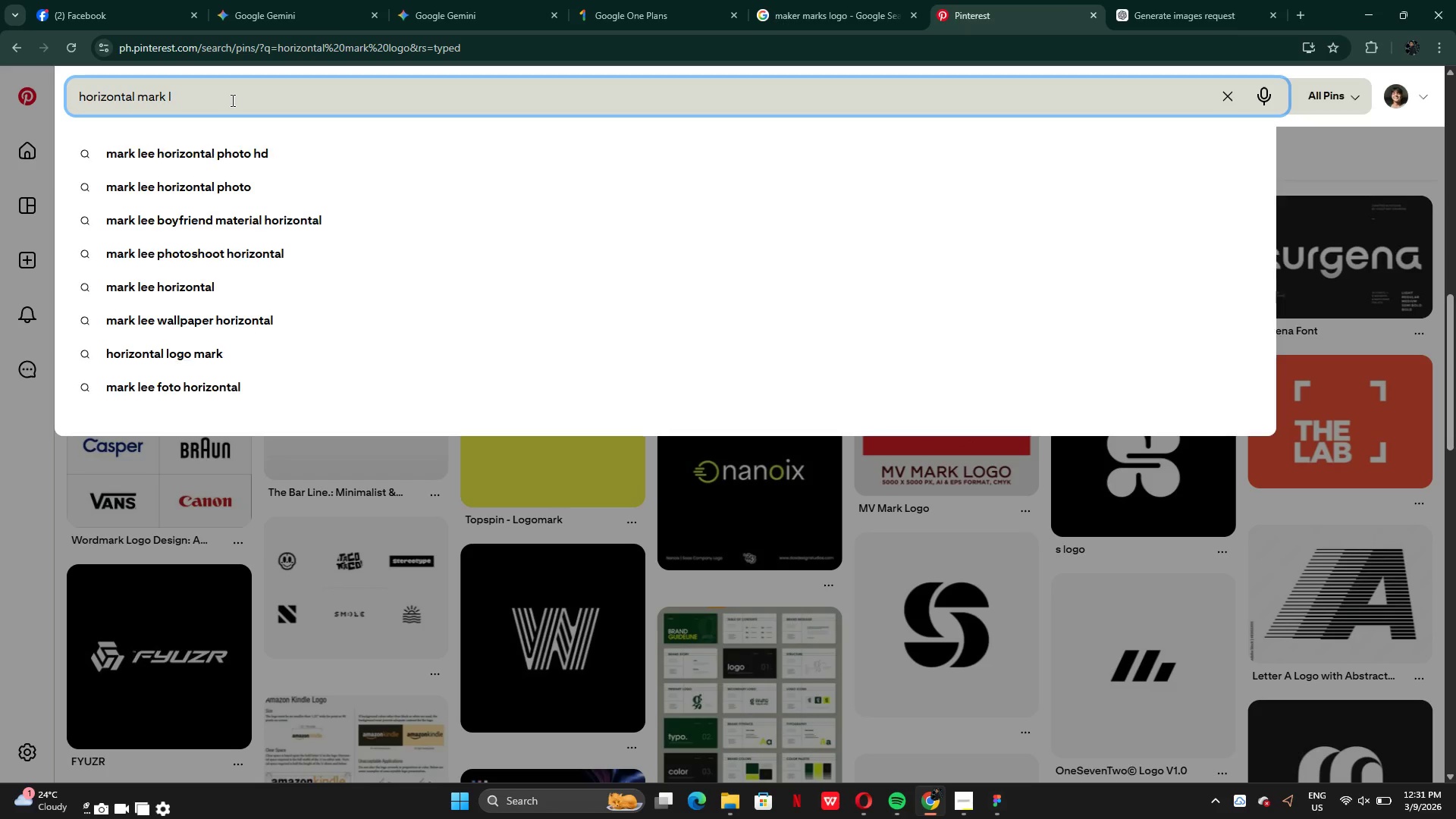 
key(Backspace)
 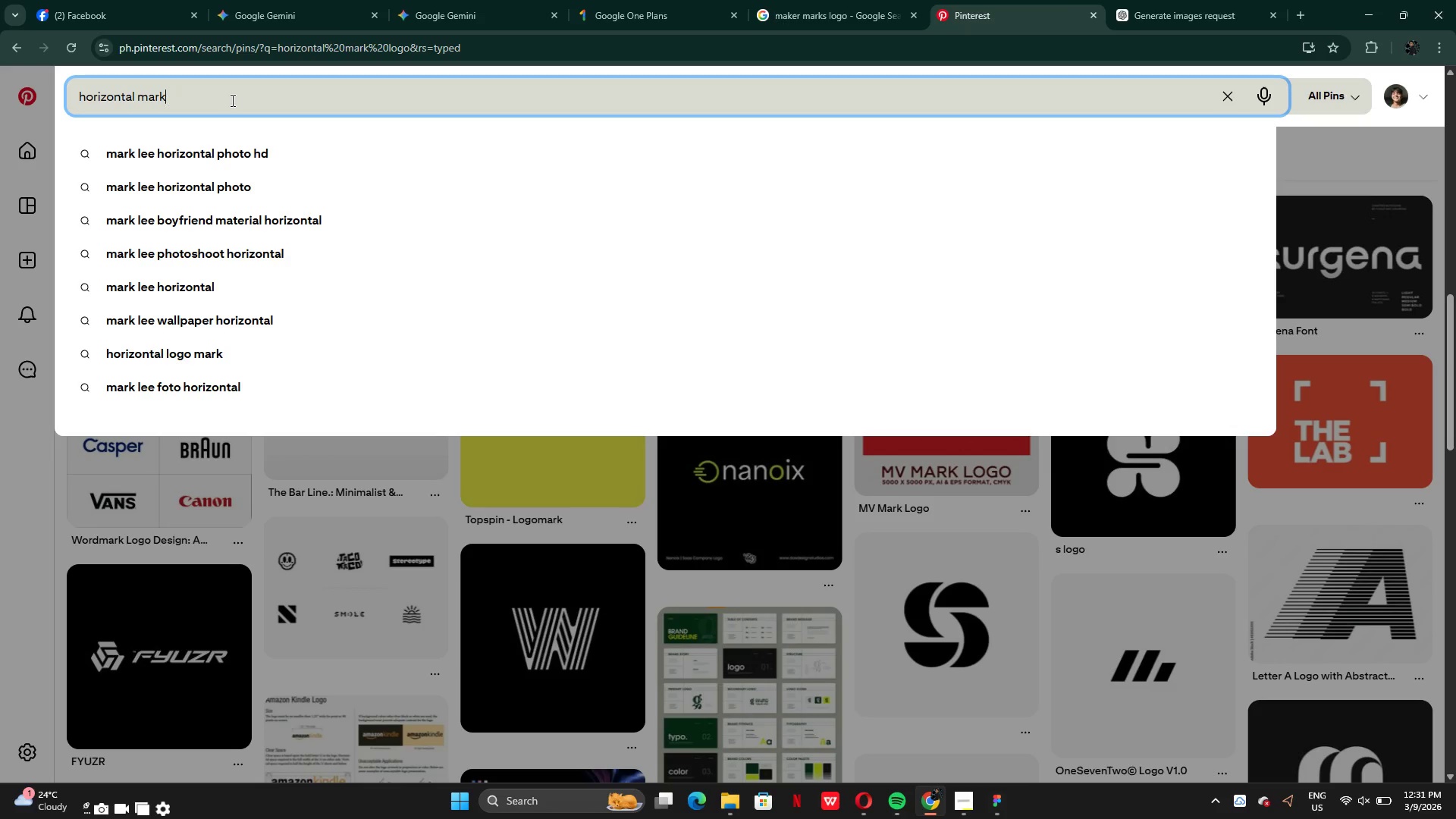 
key(Backspace)
 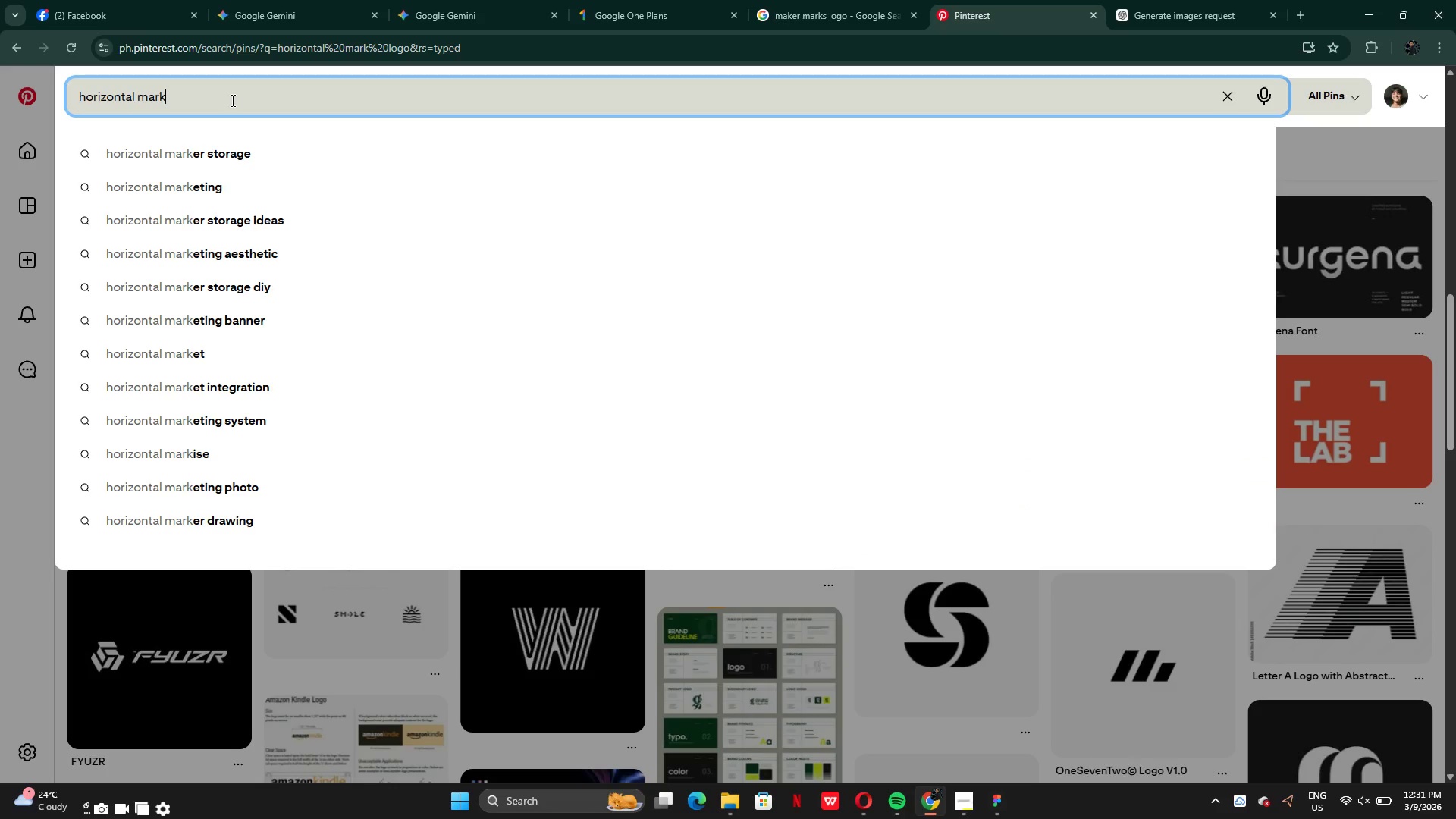 
key(Backspace)
 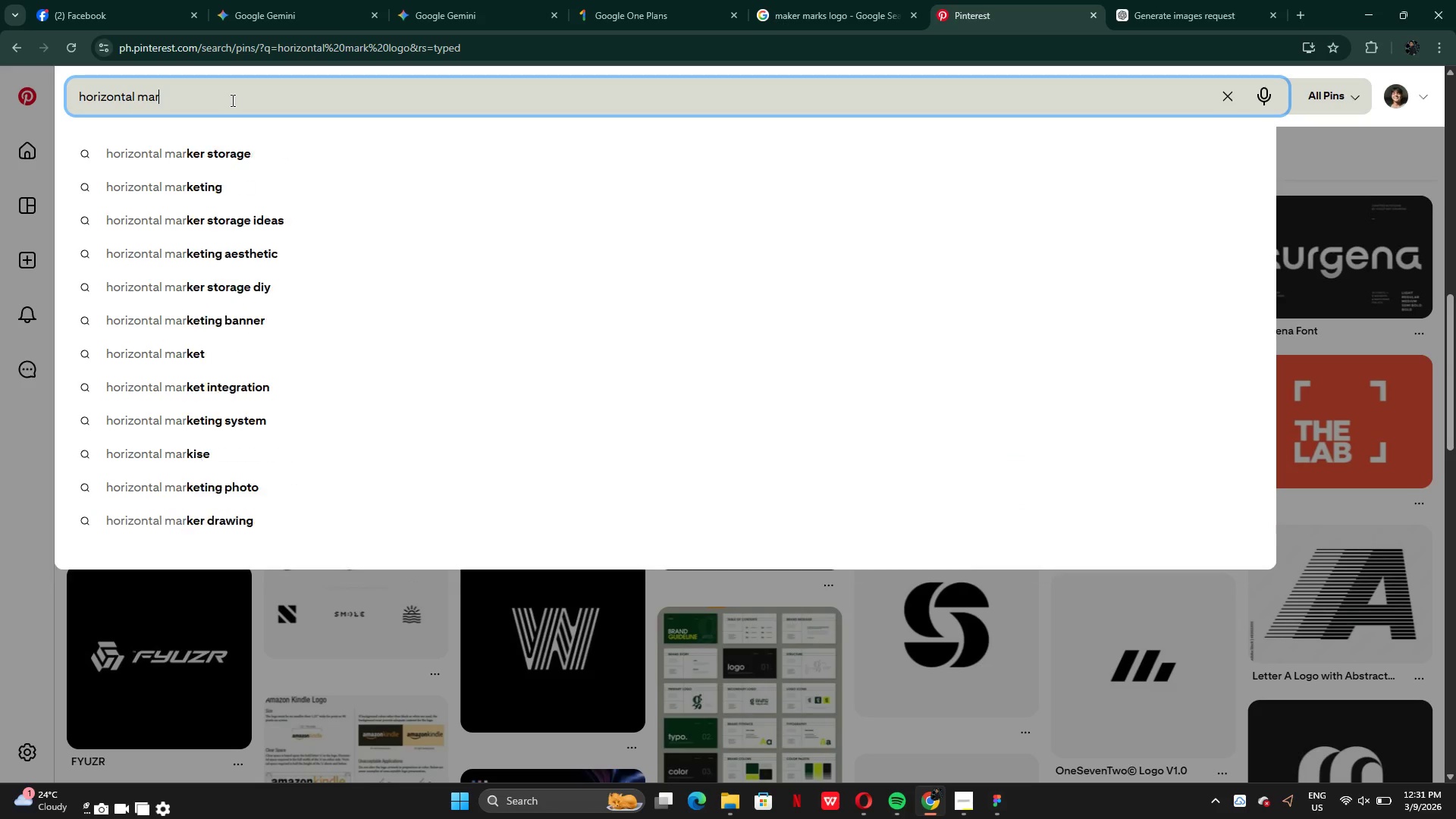 
key(Backspace)
 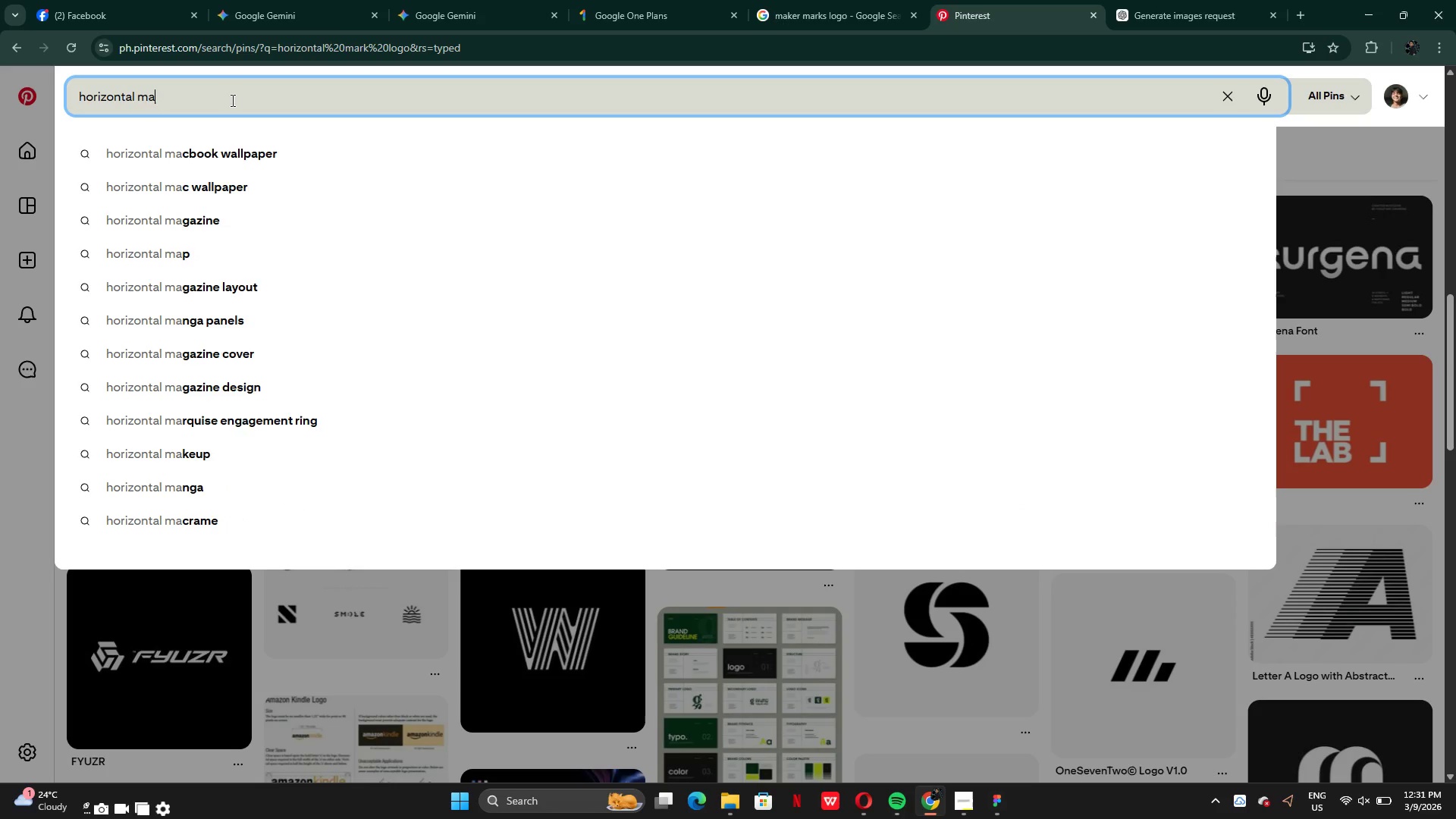 
key(Backspace)
 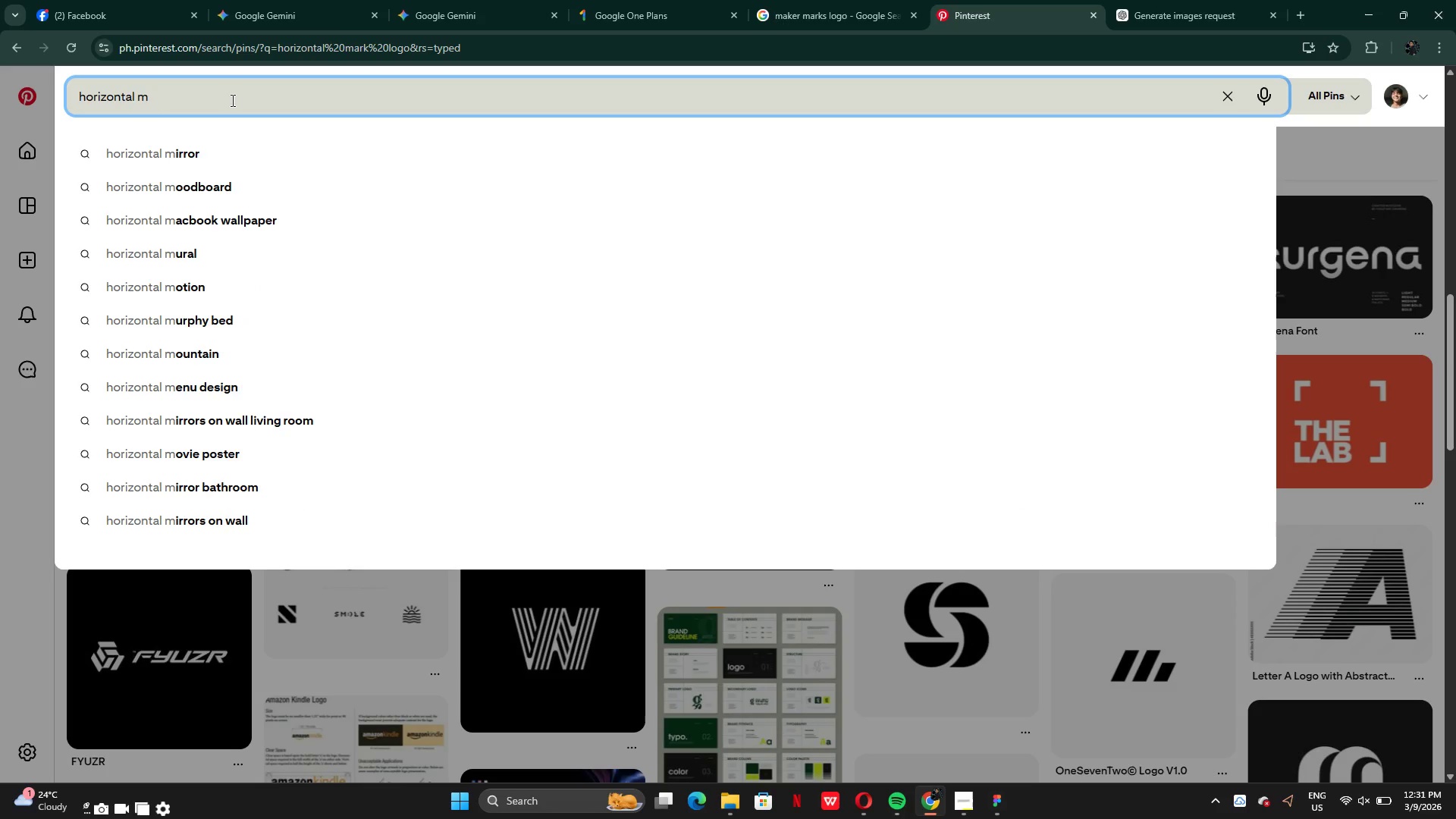 
key(Backspace)
 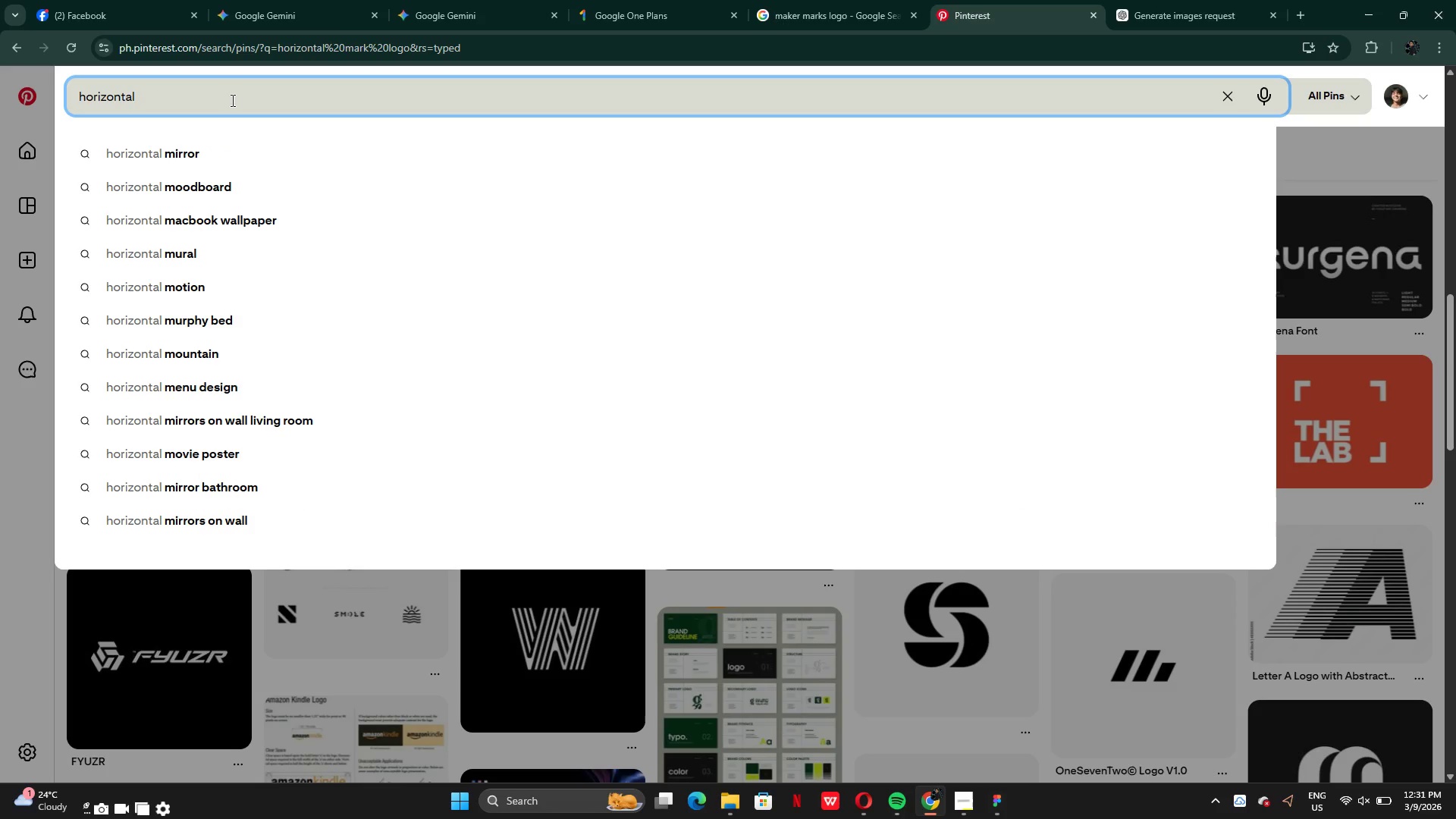 
key(Backspace)
 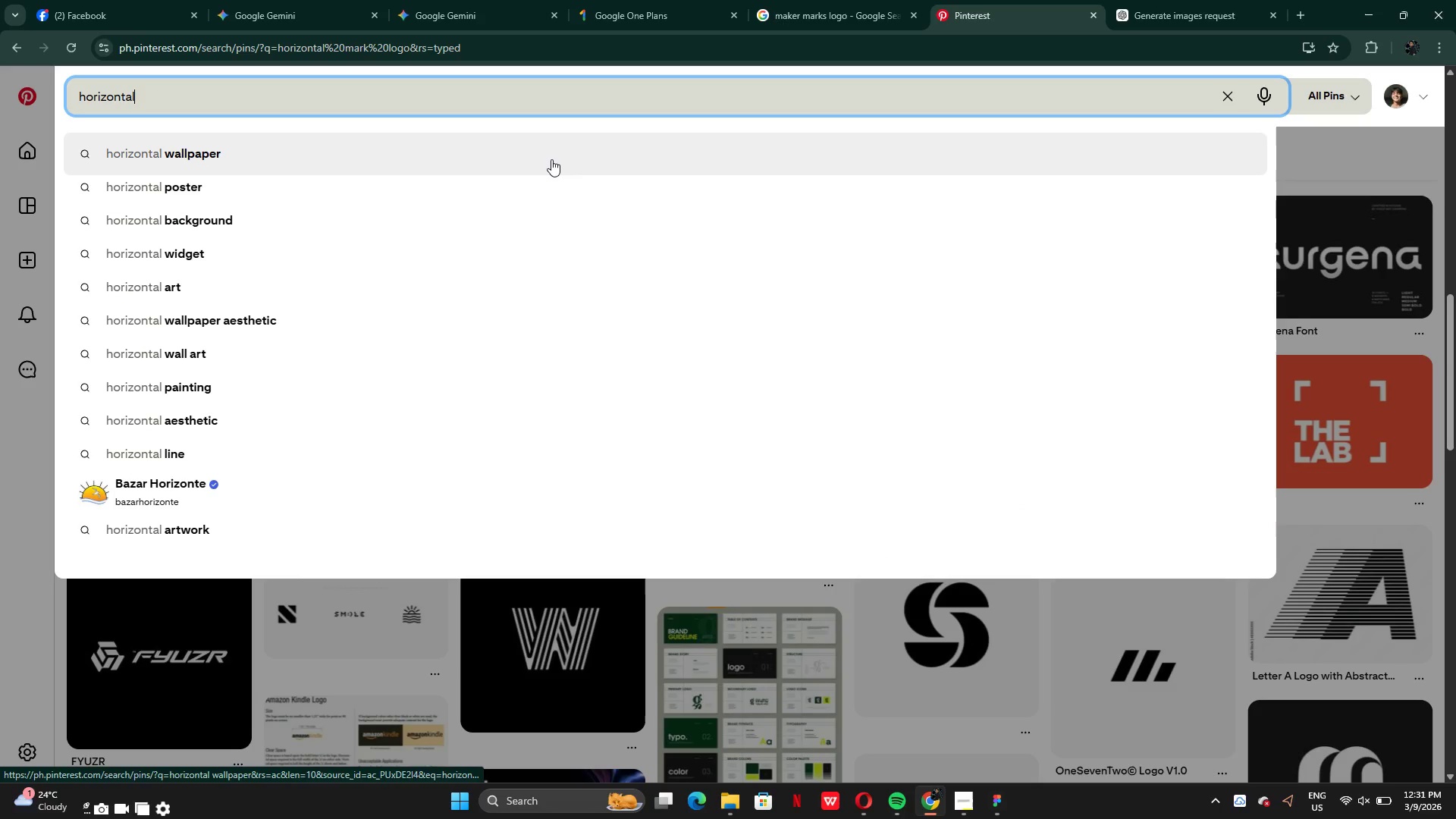 
type( li)
 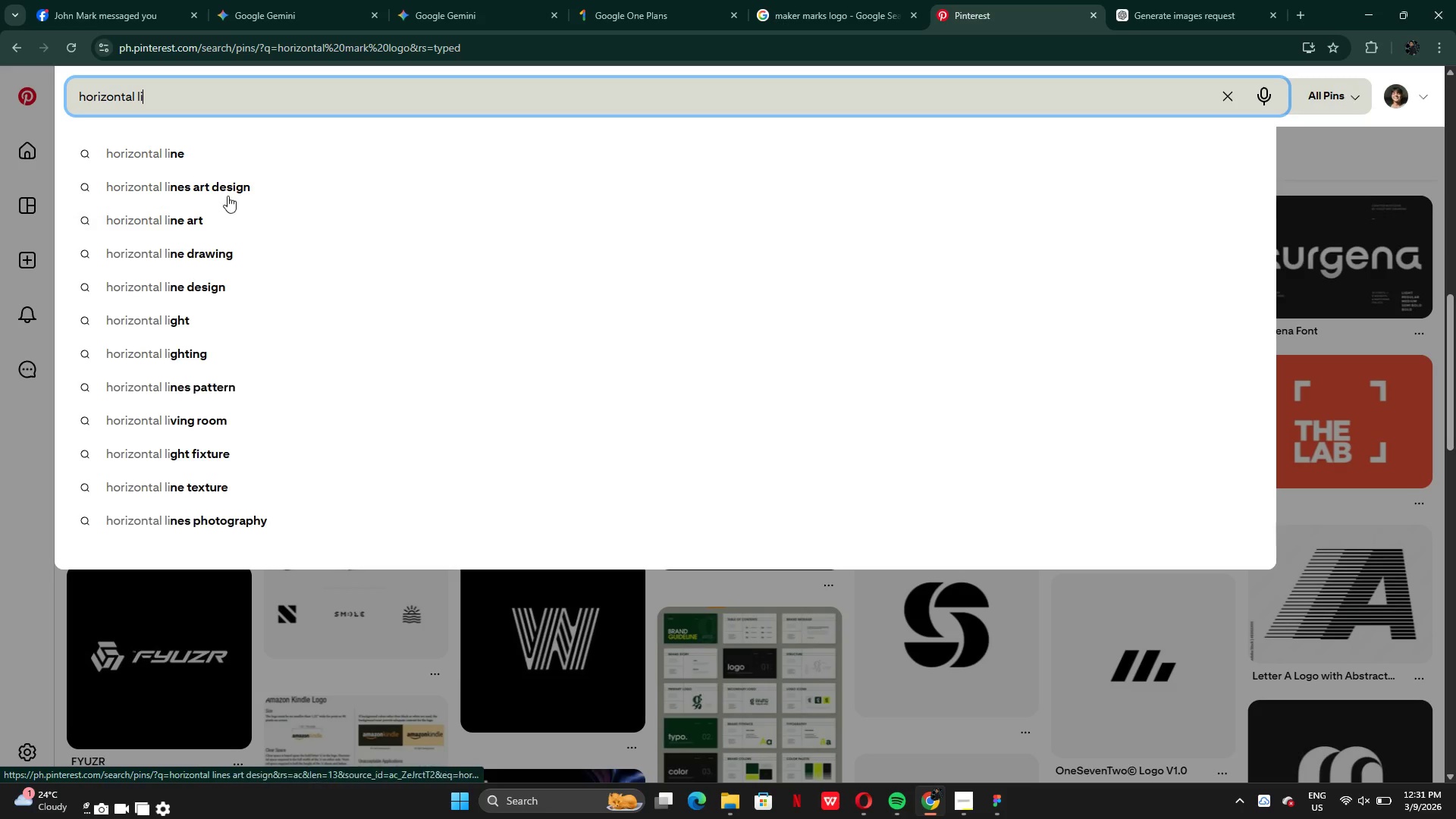 
left_click([216, 171])
 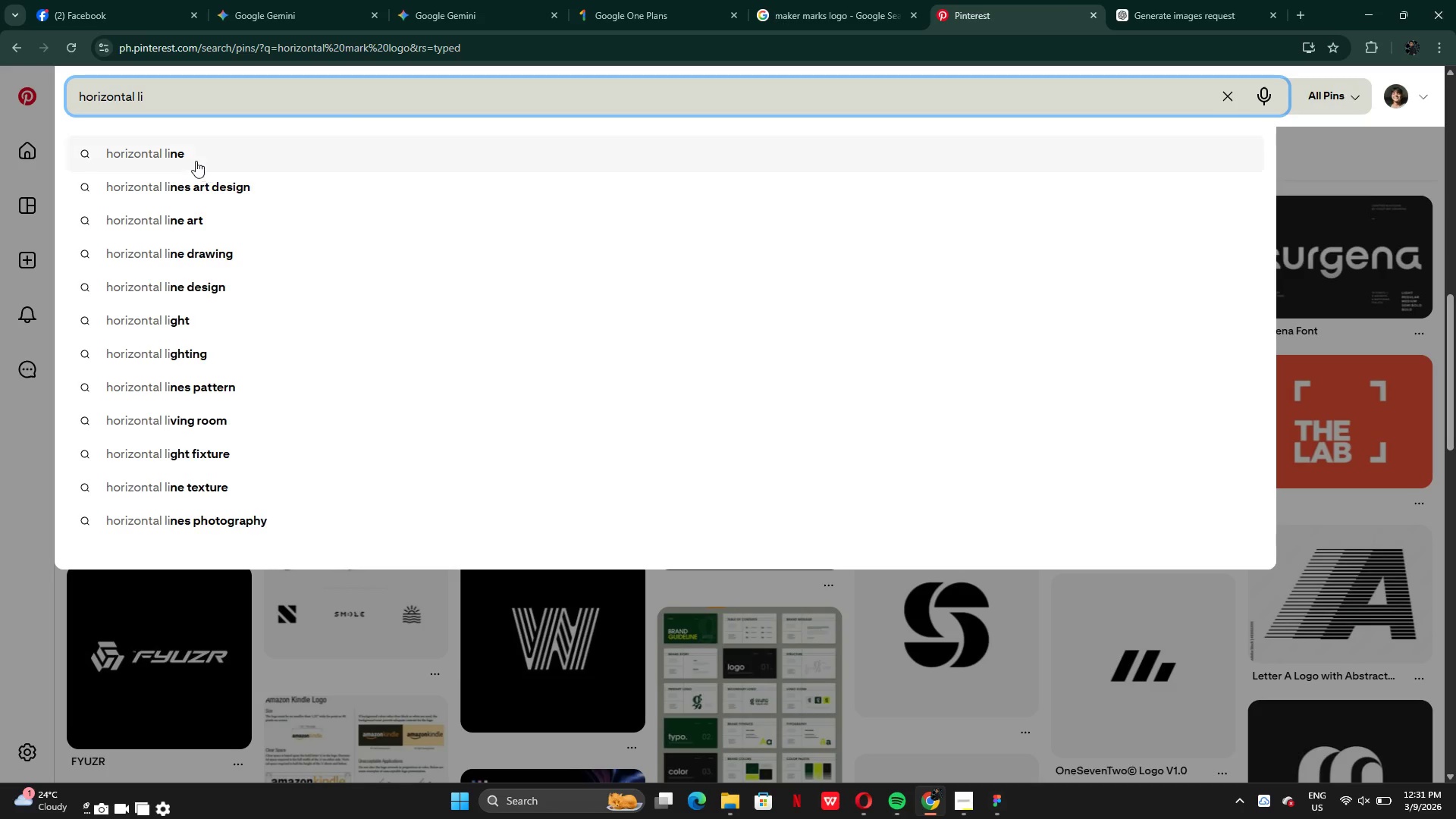 
left_click([187, 156])
 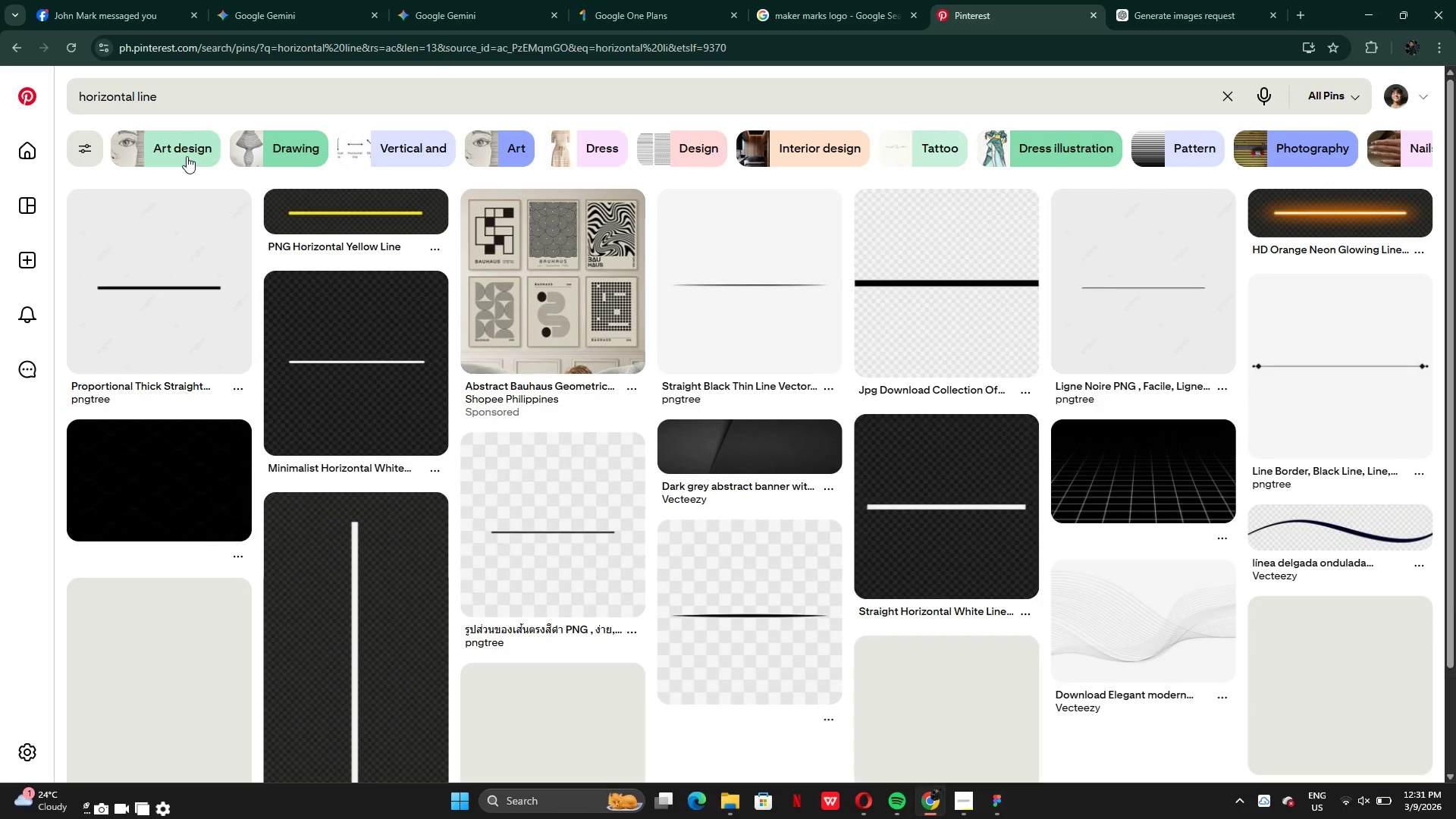 
left_click([792, 5])
 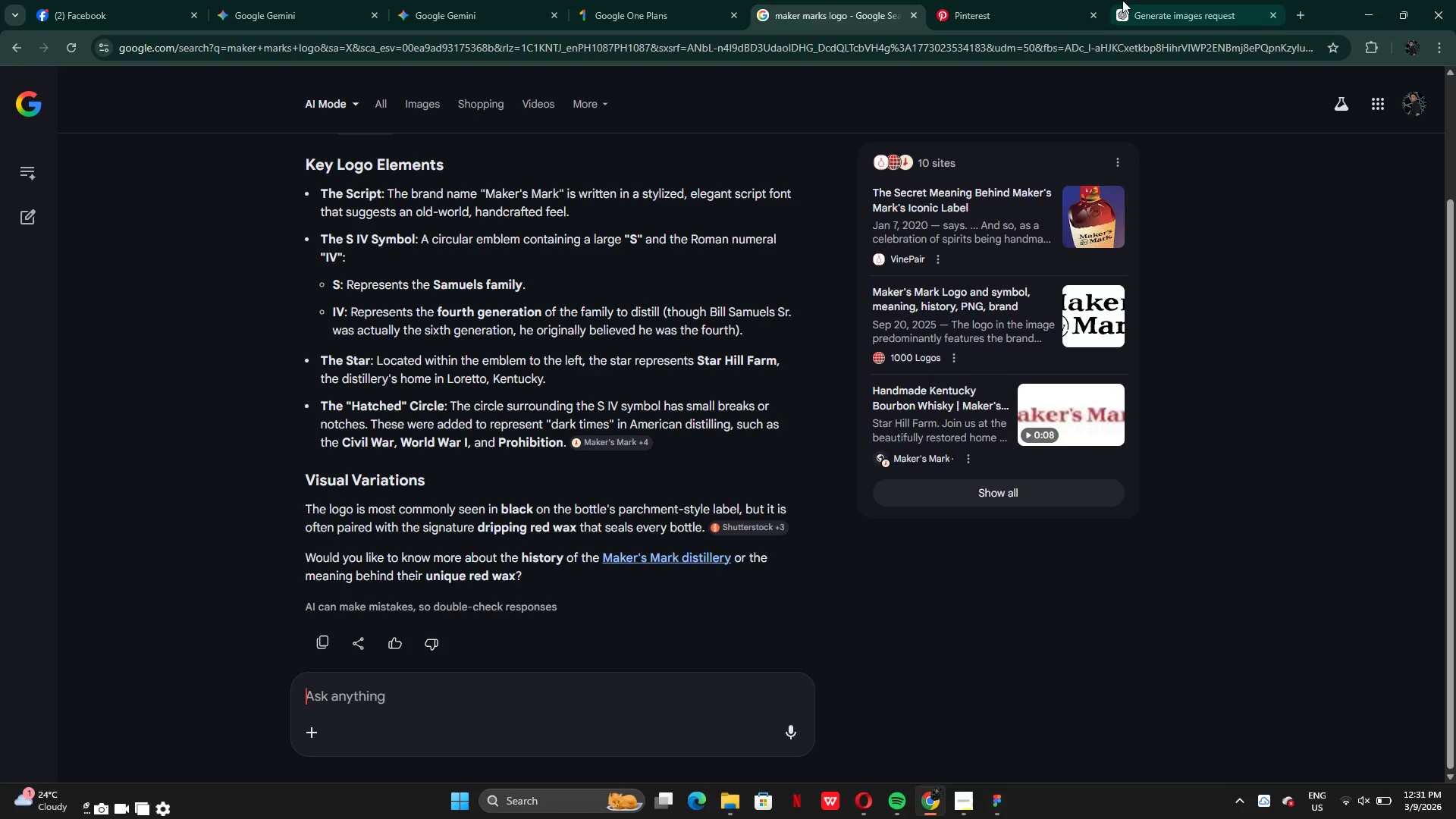 
left_click([1036, 19])
 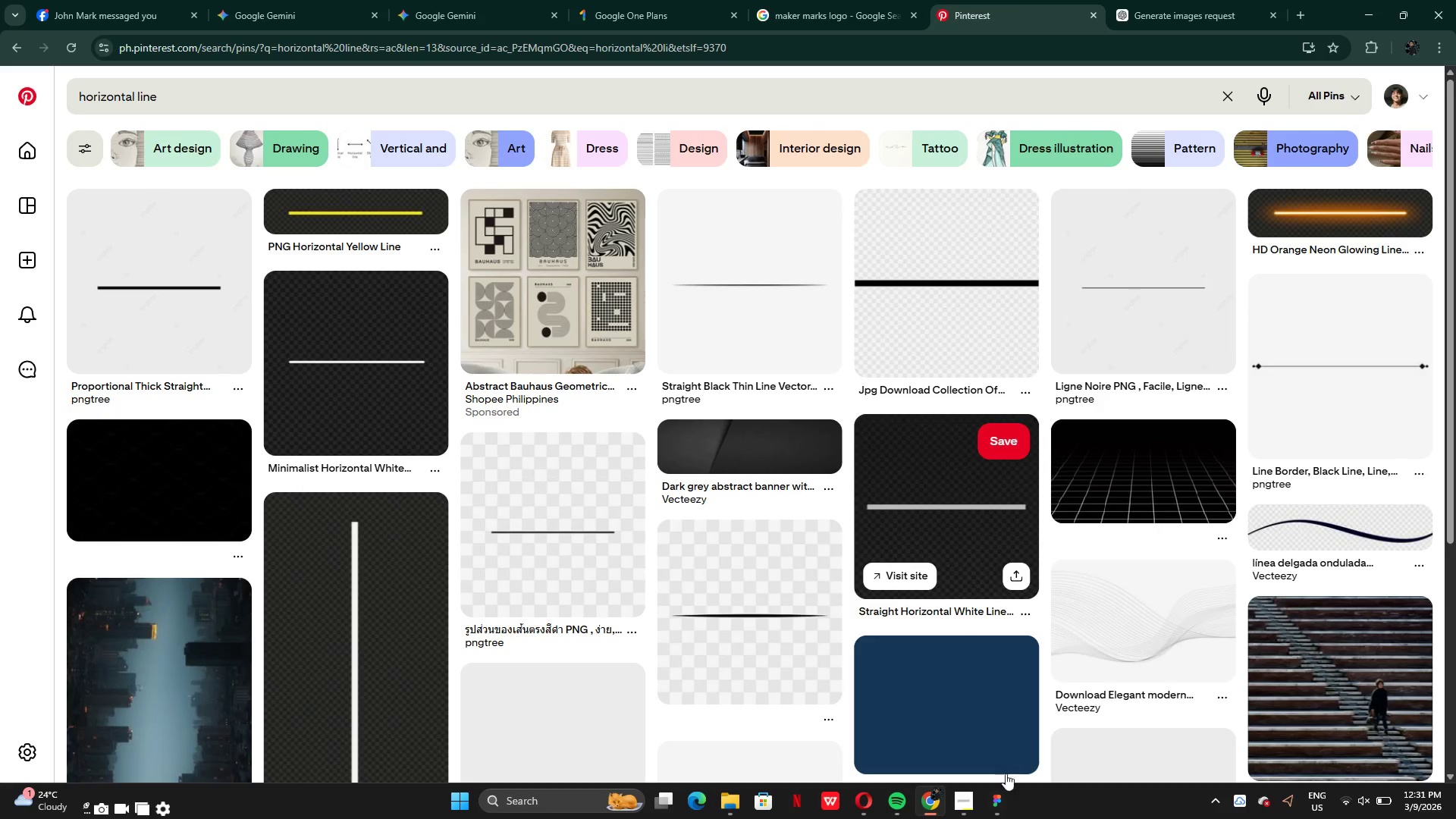 
left_click([997, 807])
 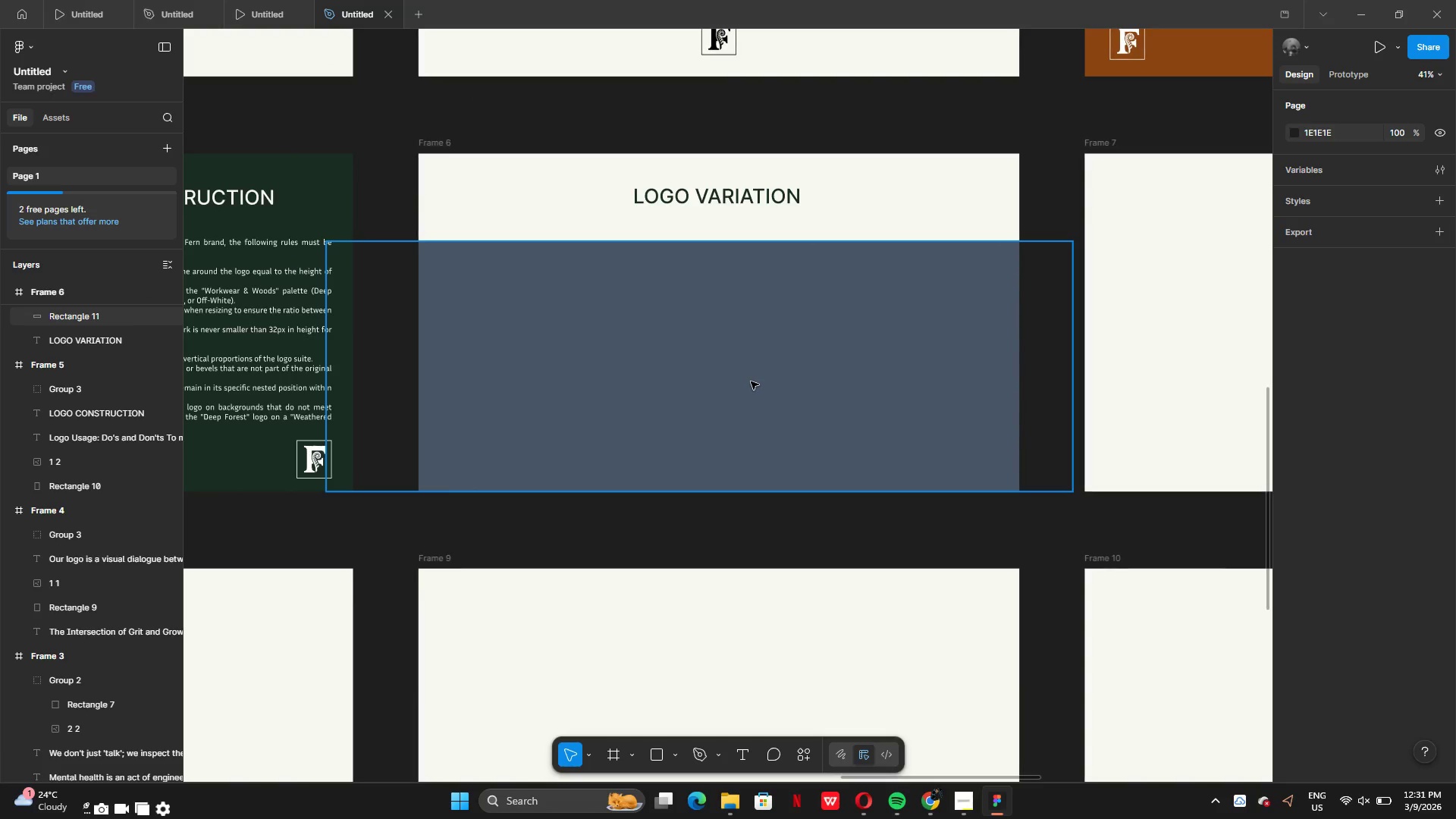 
wait(6.12)
 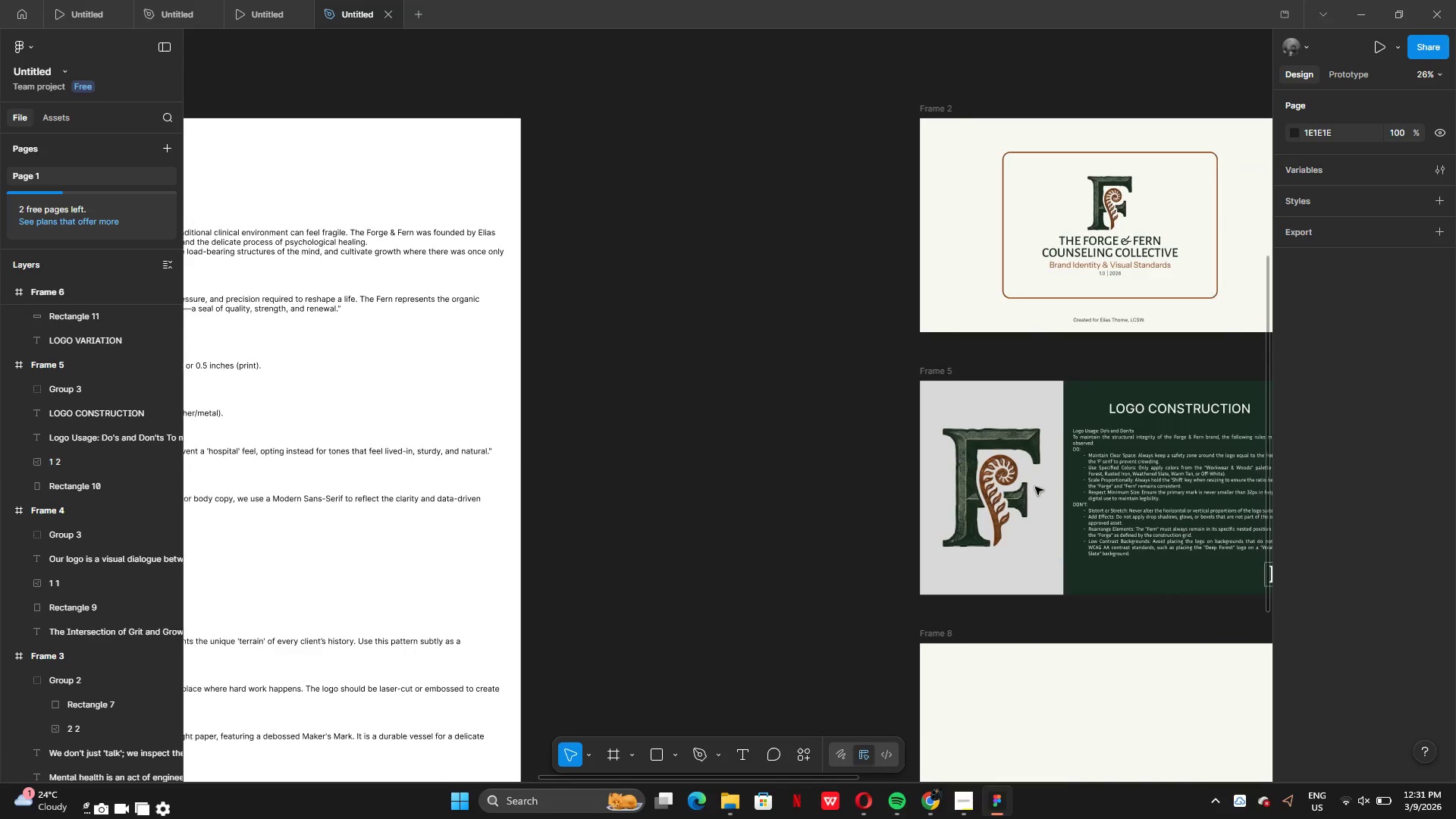 
left_click_drag(start_coordinate=[756, 344], to_coordinate=[777, 410])
 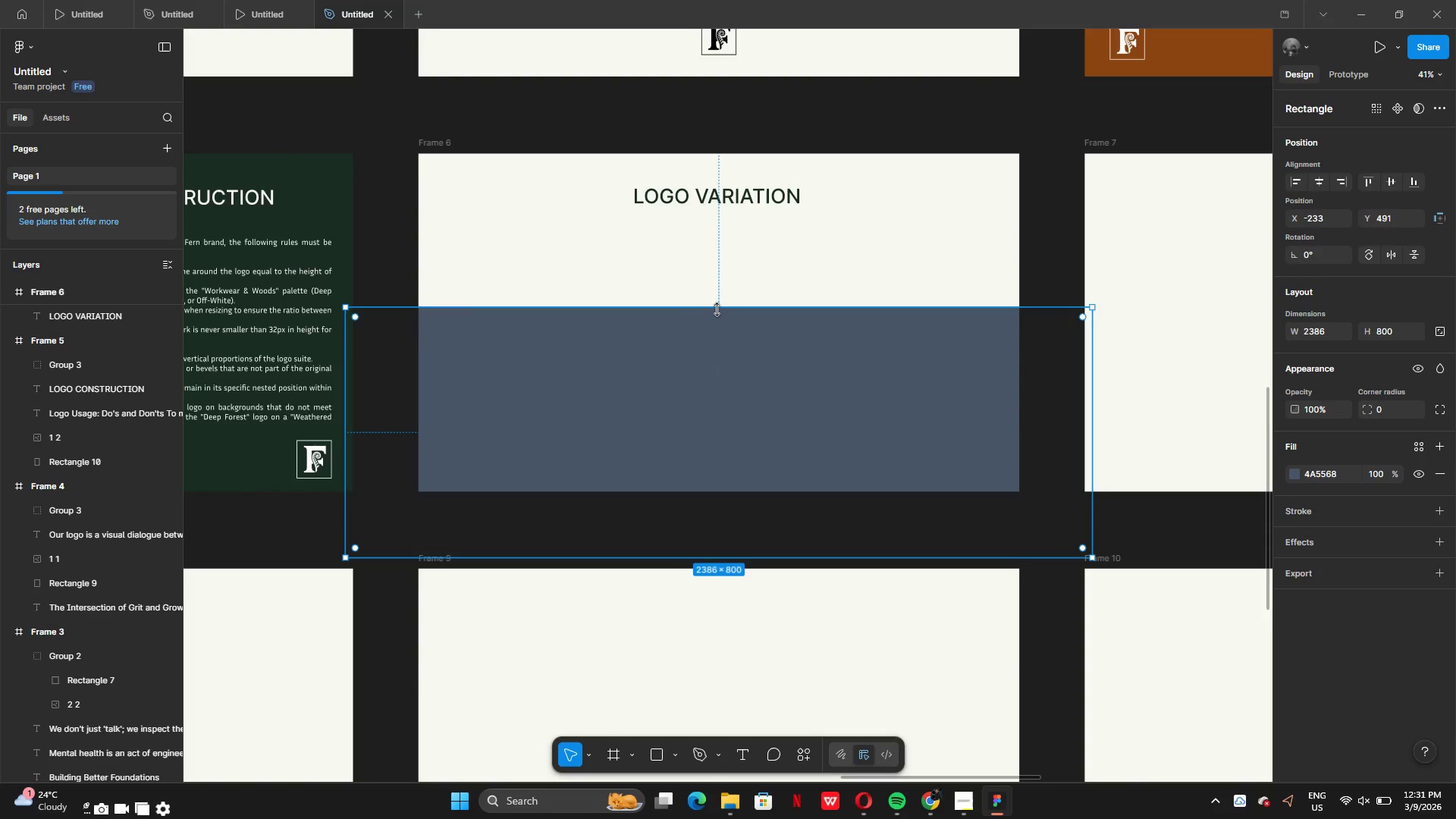 
left_click_drag(start_coordinate=[717, 309], to_coordinate=[711, 394])
 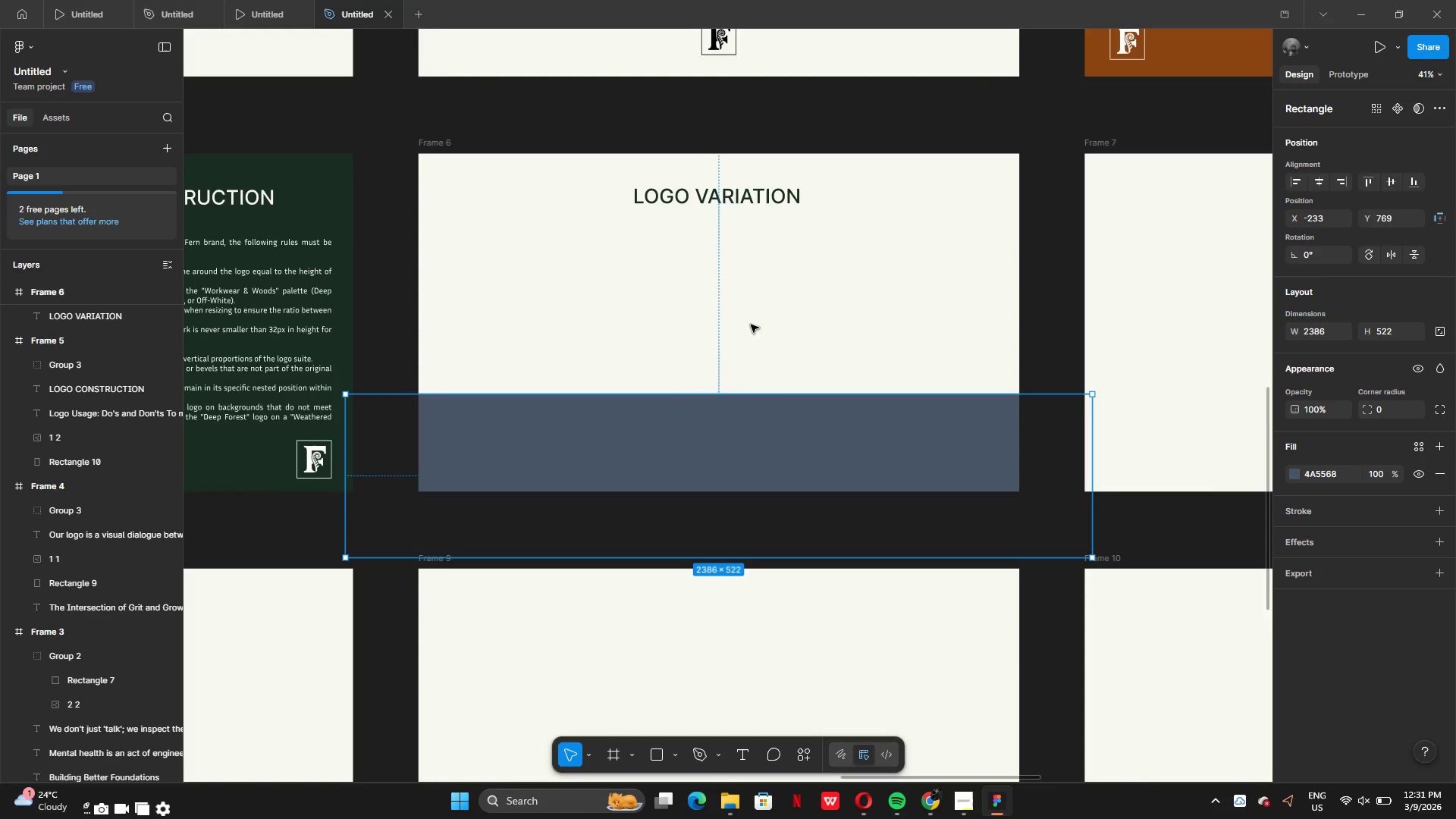 
left_click([751, 325])
 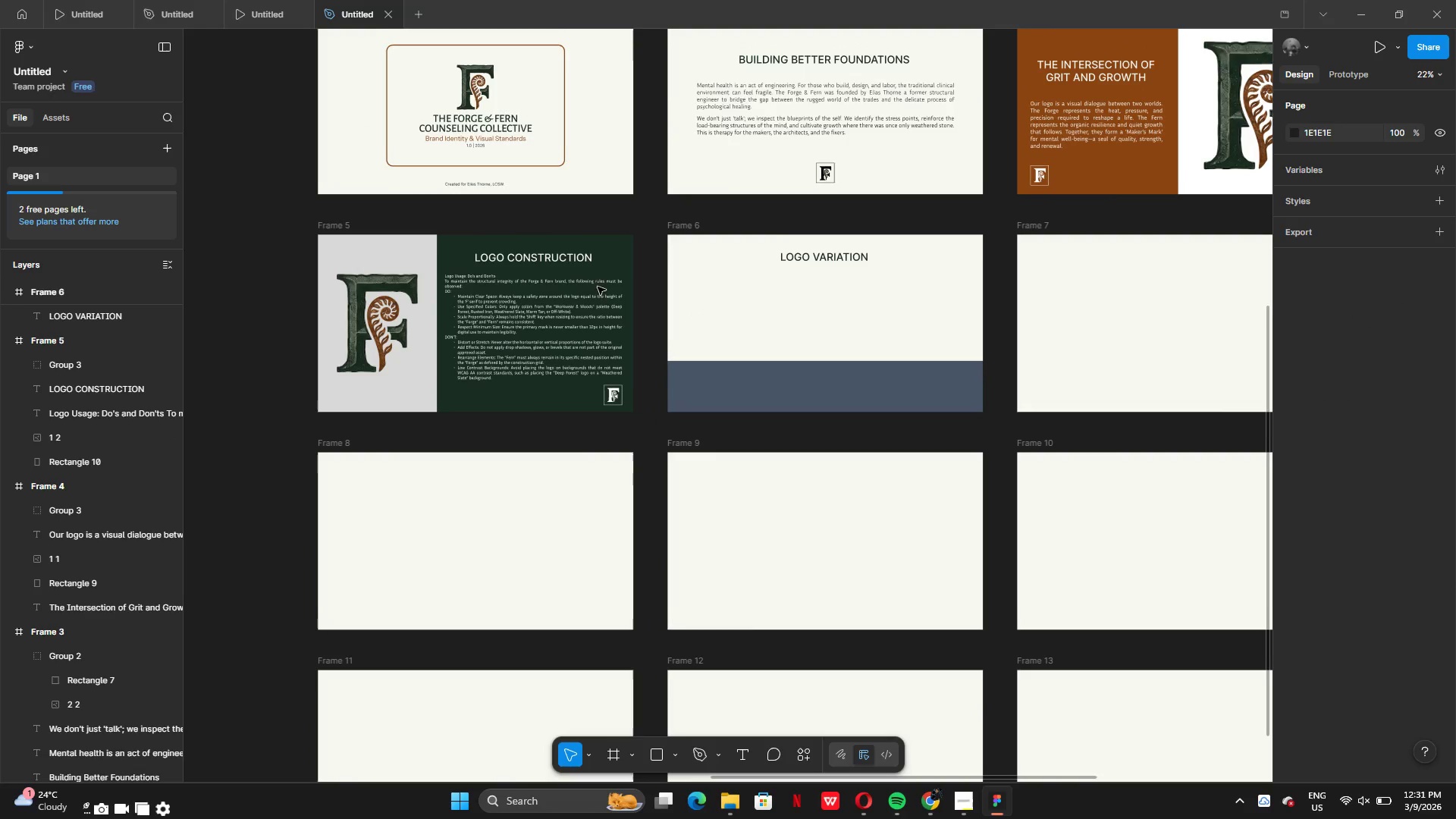 
left_click([356, 326])
 